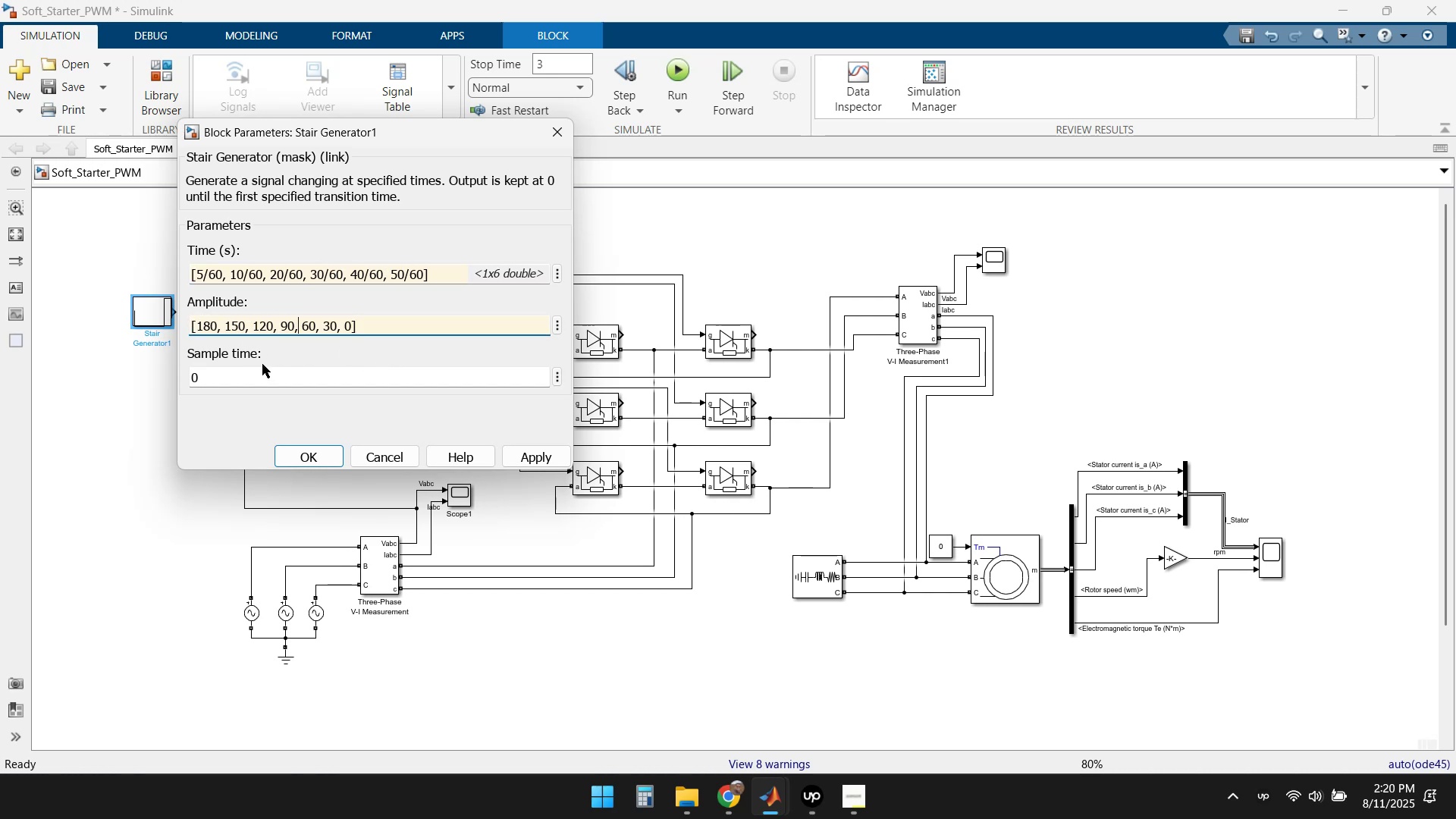 
key(ArrowRight)
 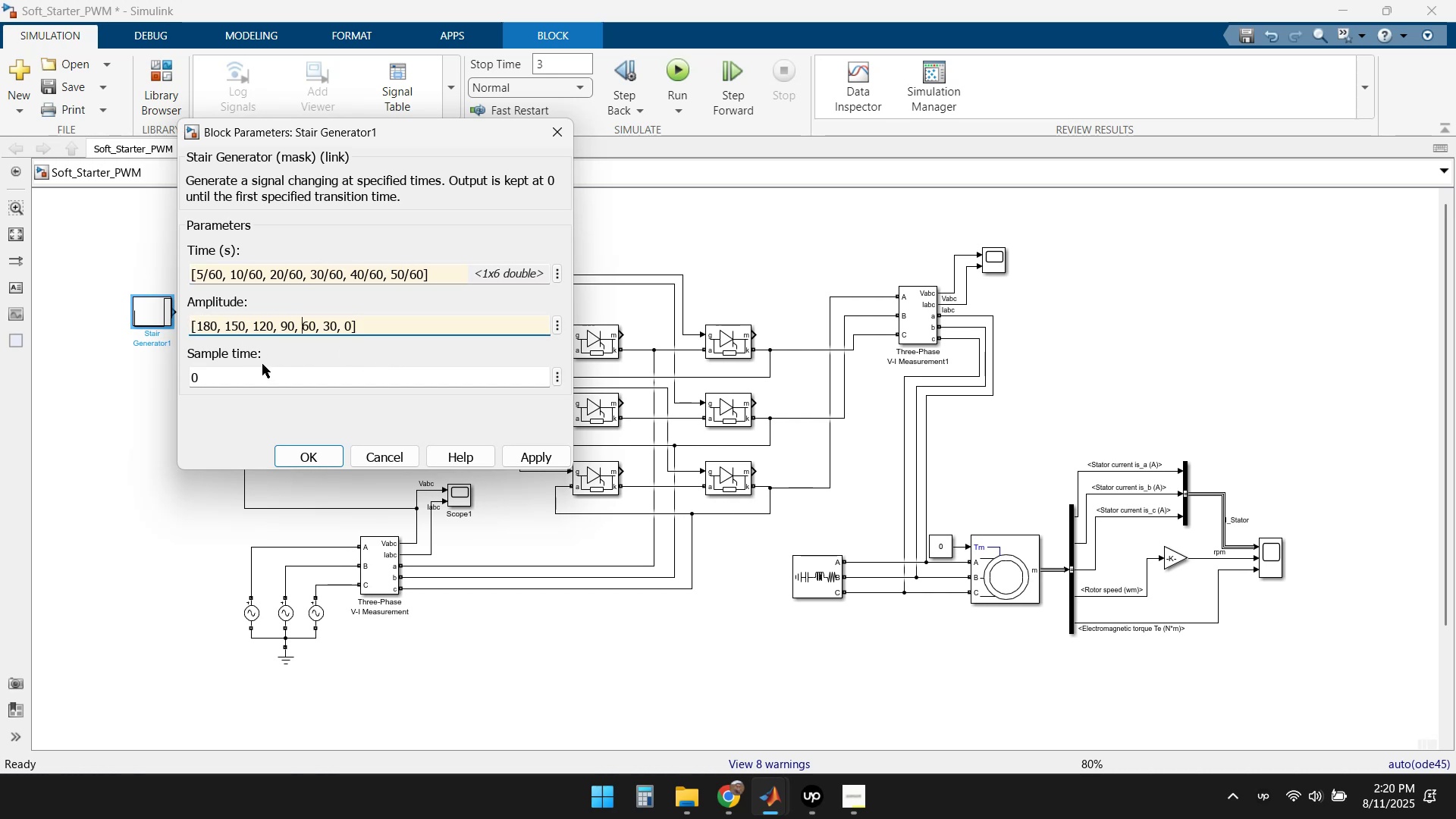 
key(ArrowRight)
 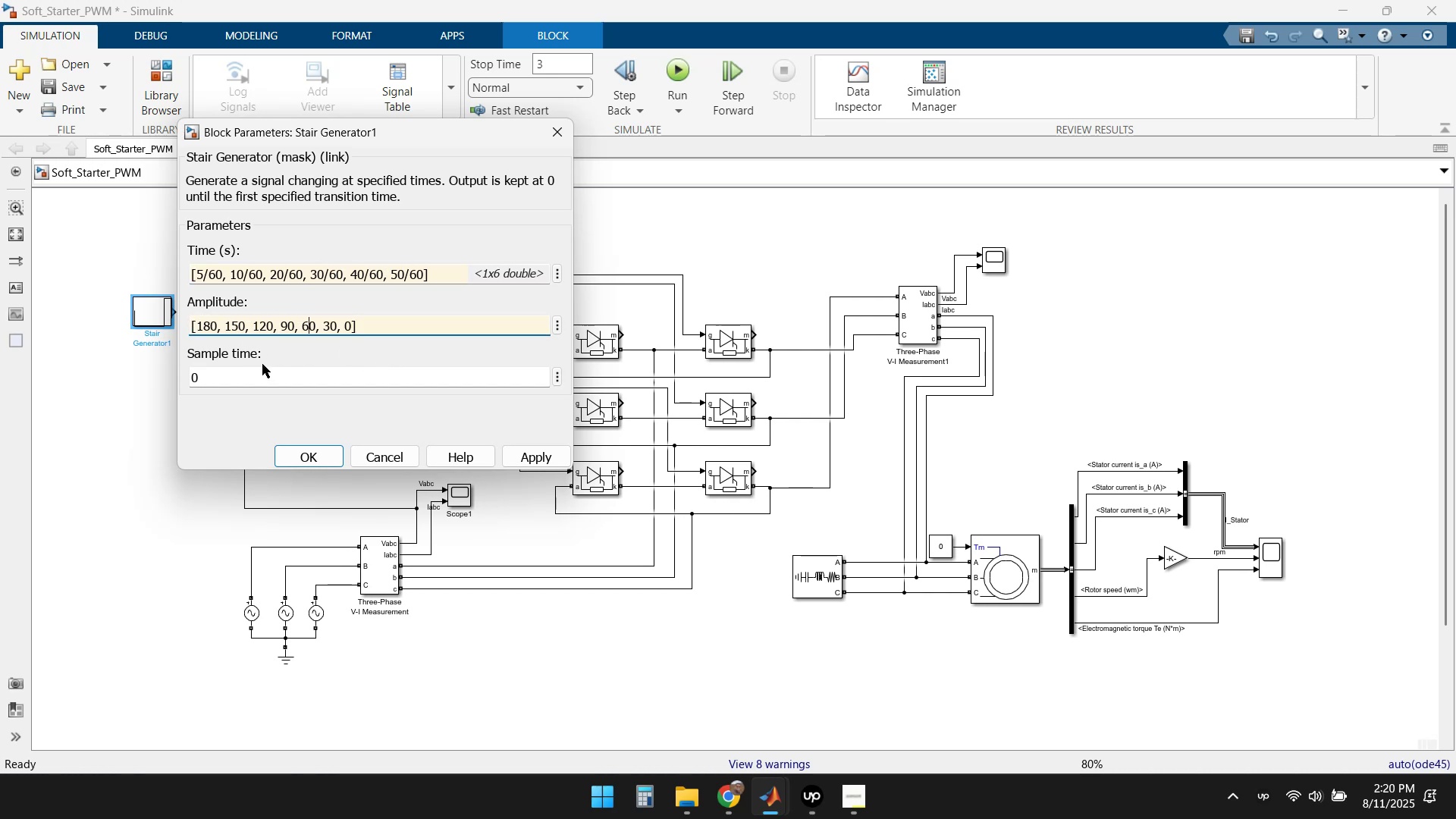 
key(ArrowRight)
 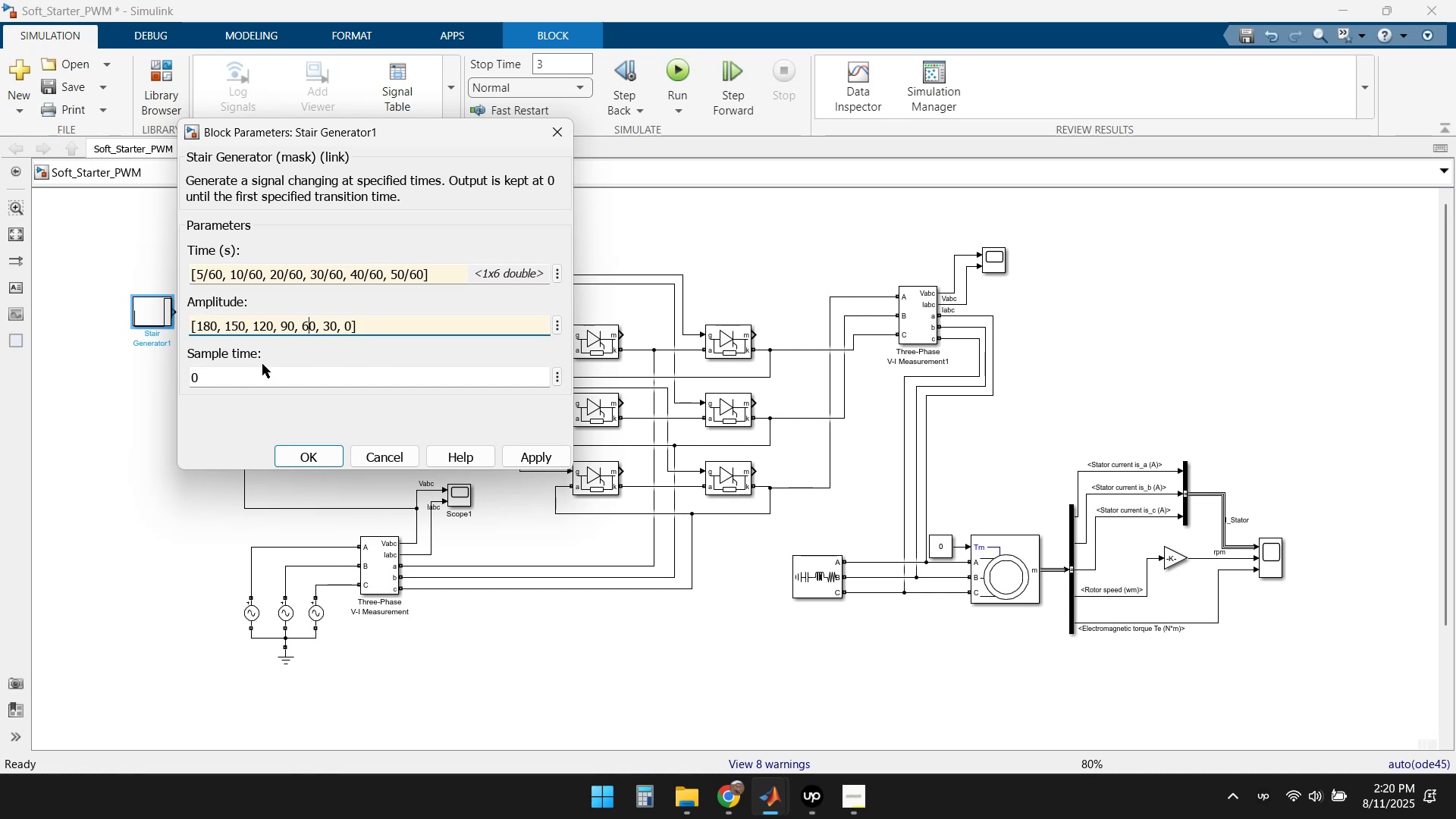 
key(ArrowRight)
 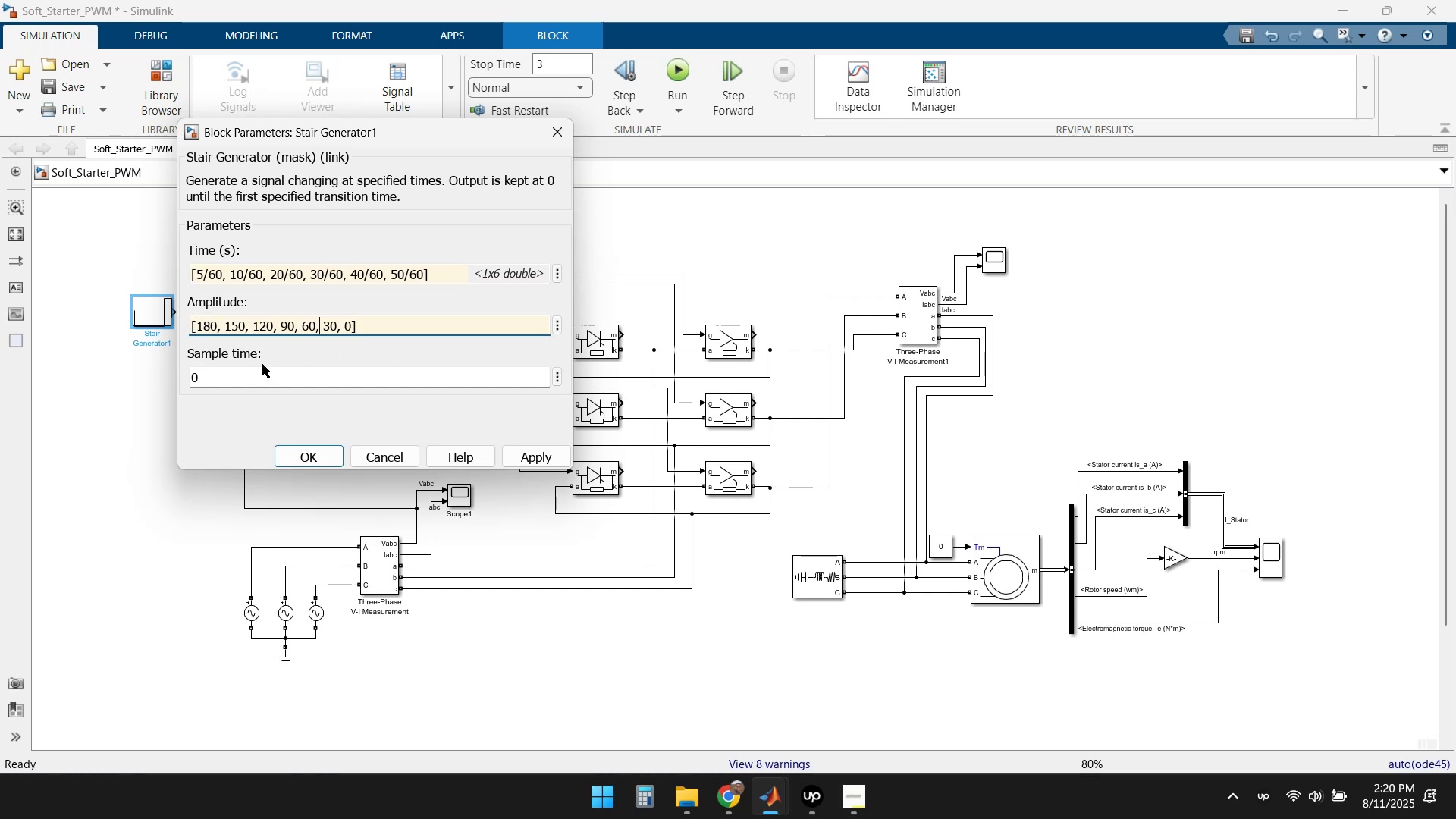 
key(ArrowRight)
 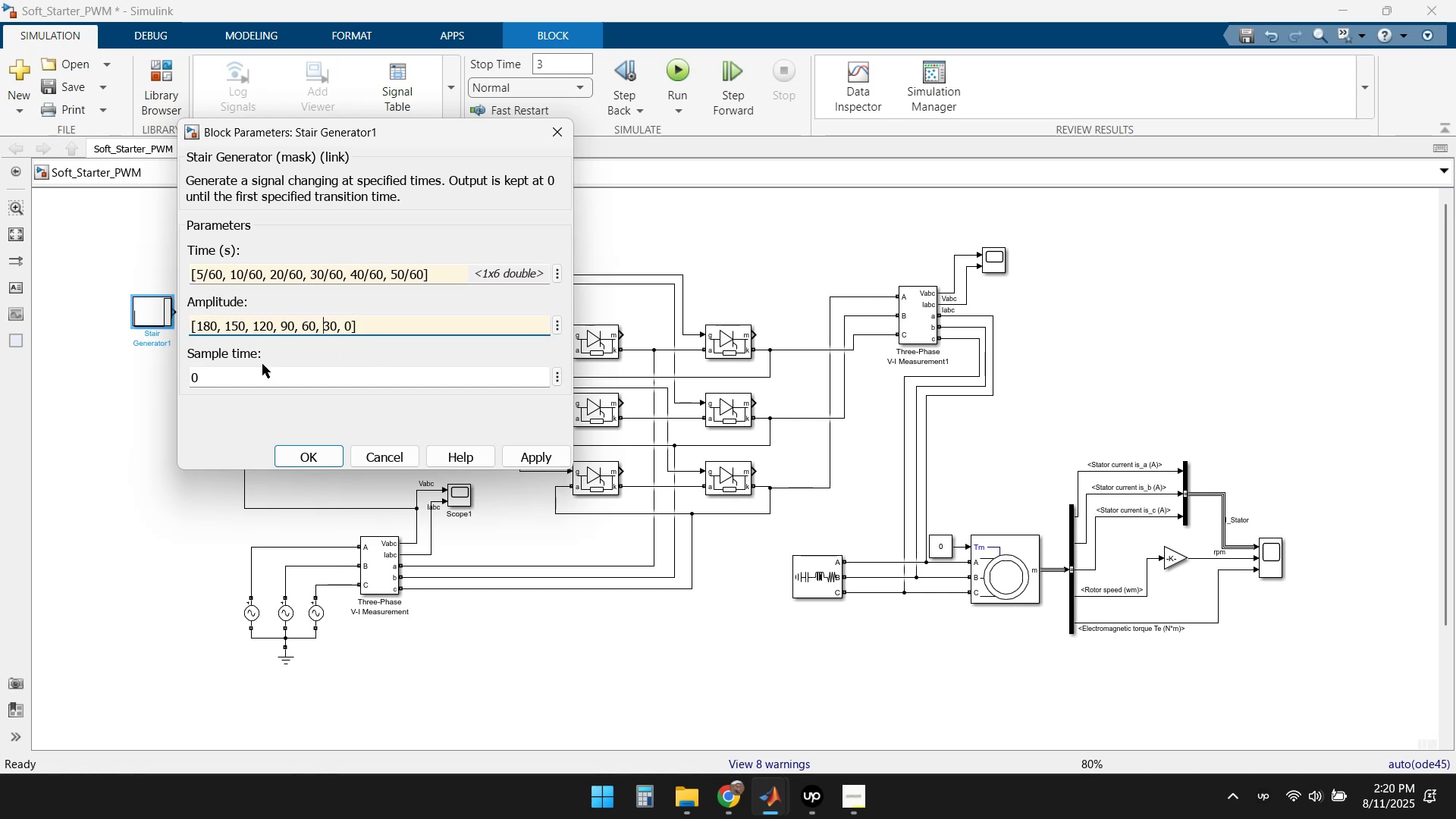 
key(ArrowRight)
 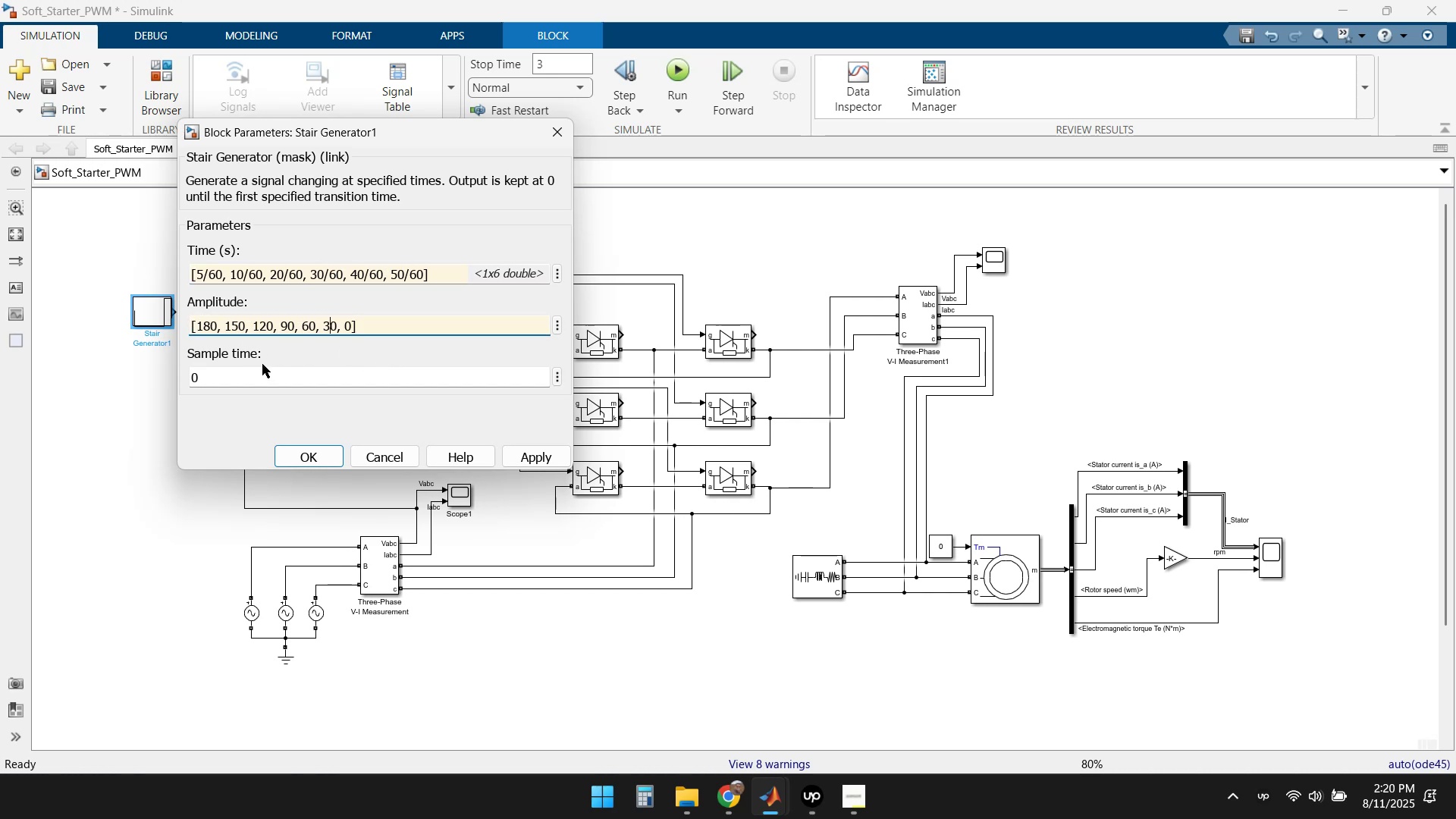 
key(ArrowRight)
 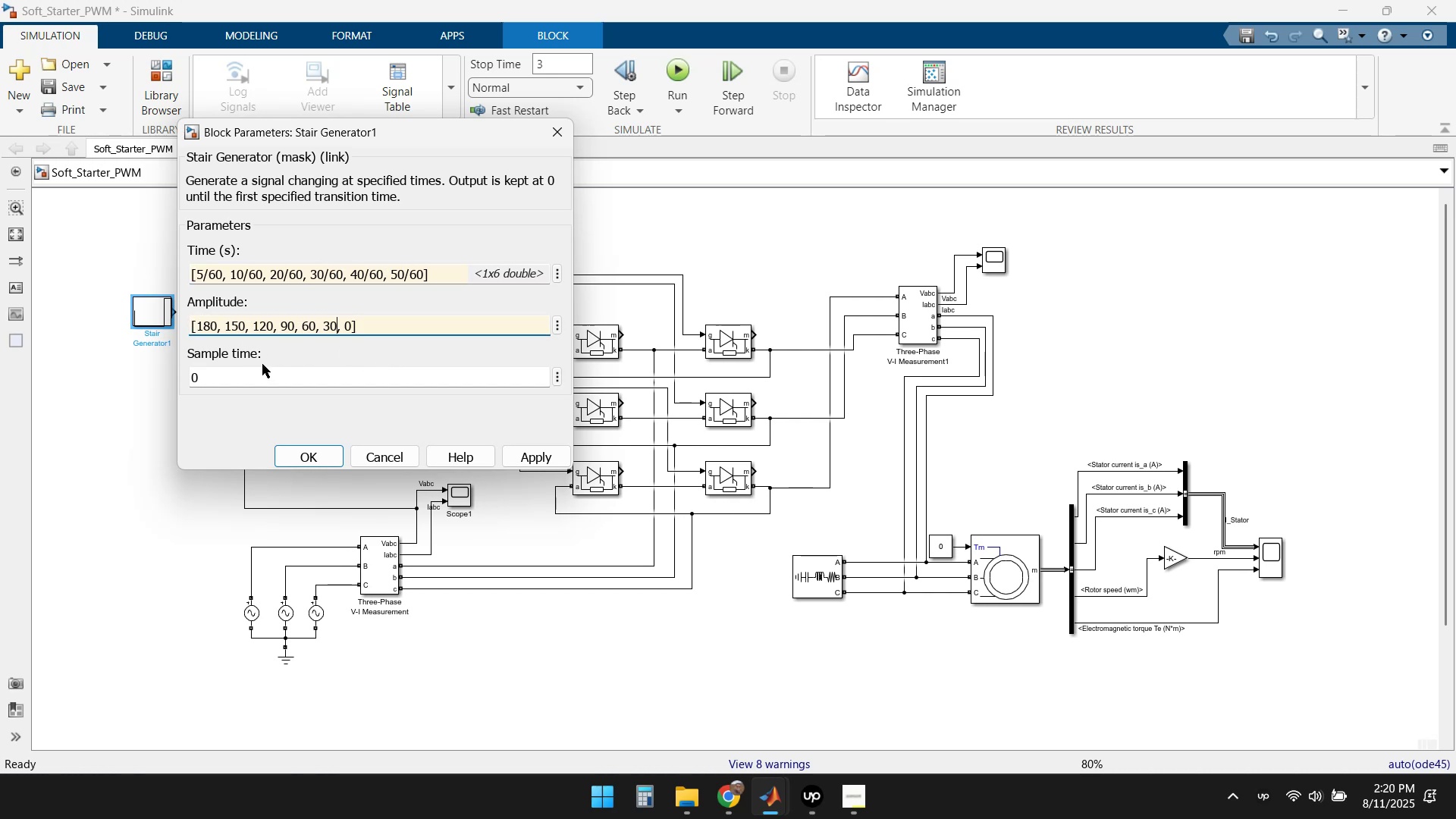 
key(ArrowRight)
 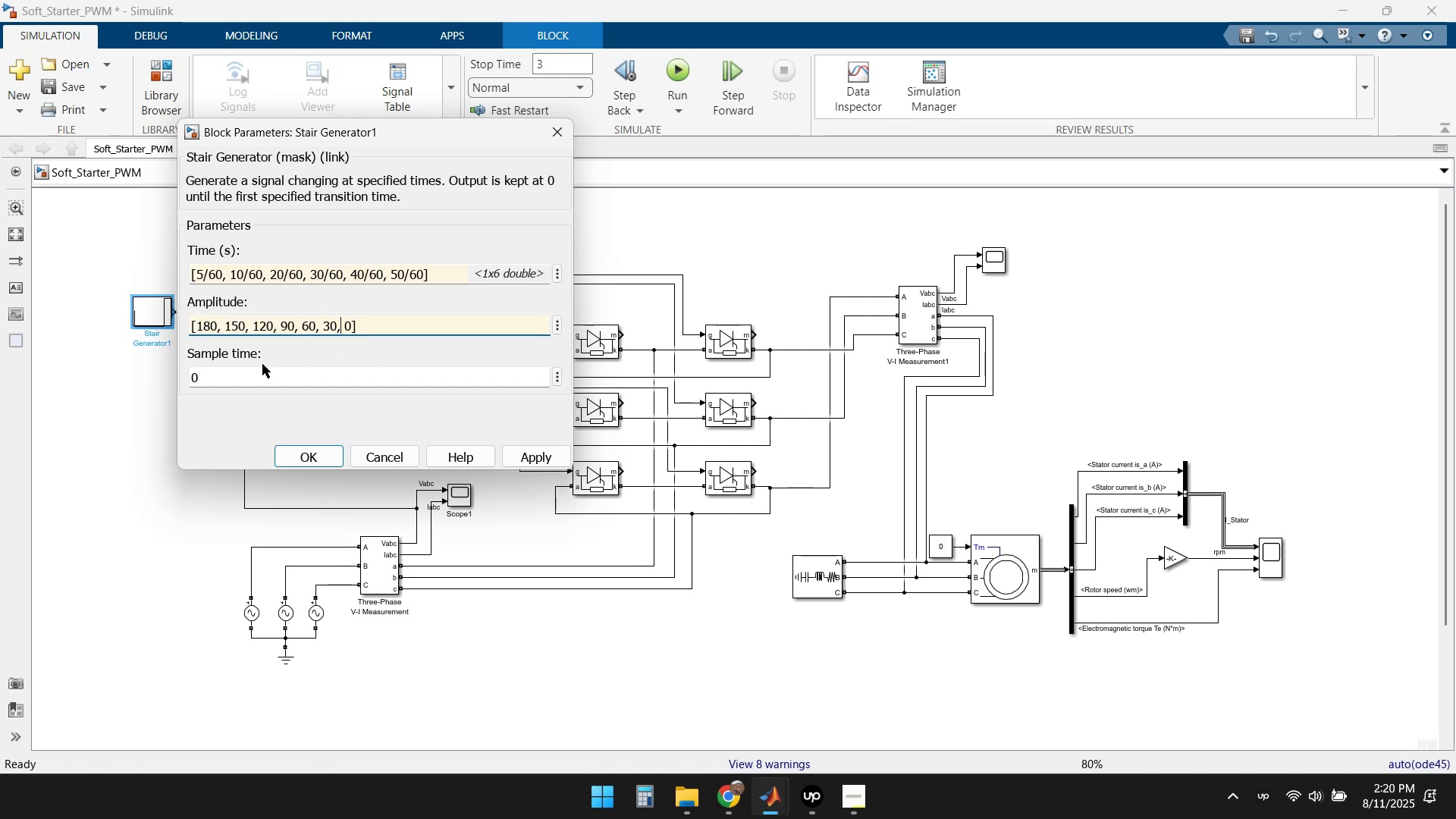 
key(ArrowRight)
 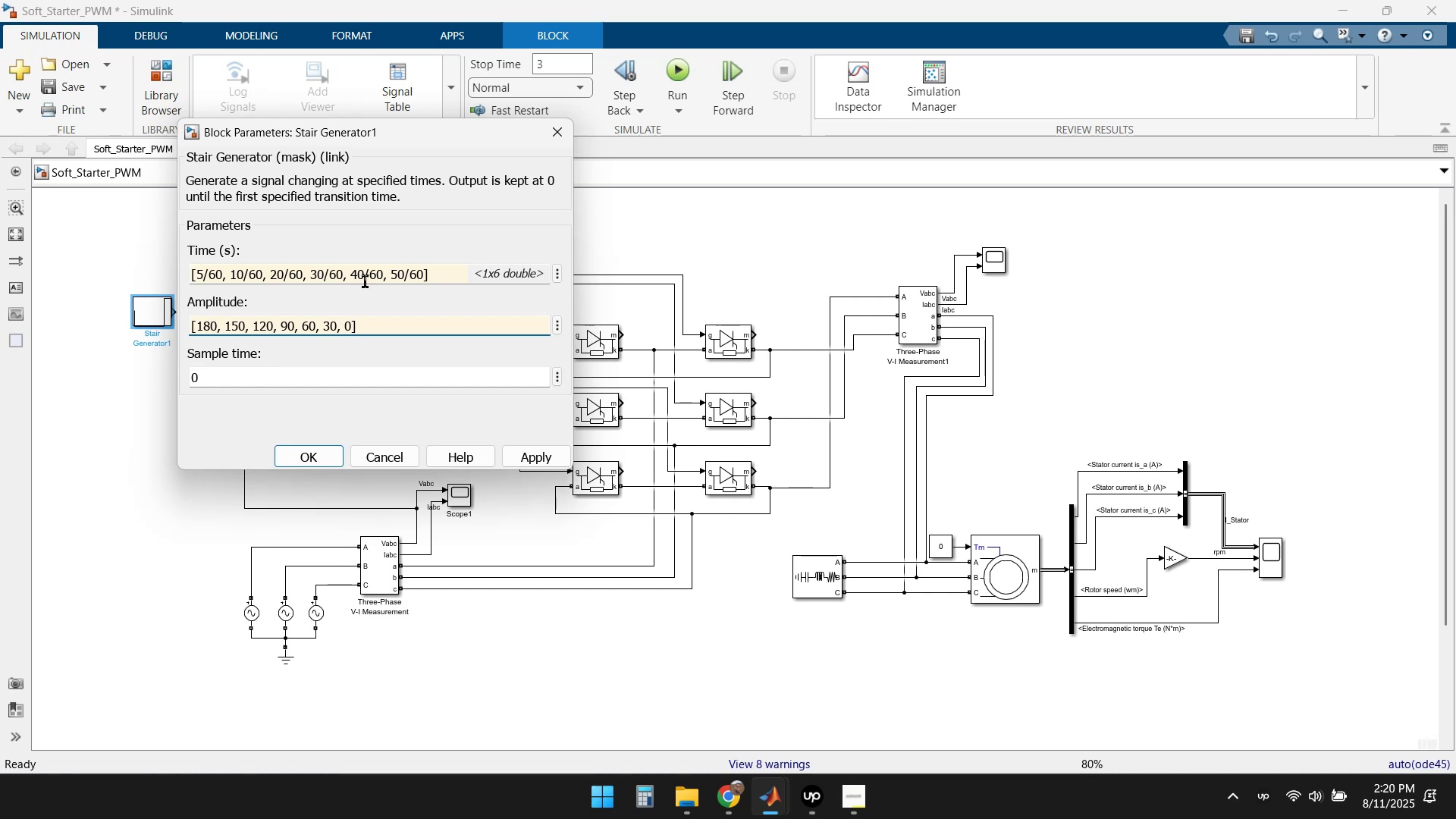 
left_click([422, 274])
 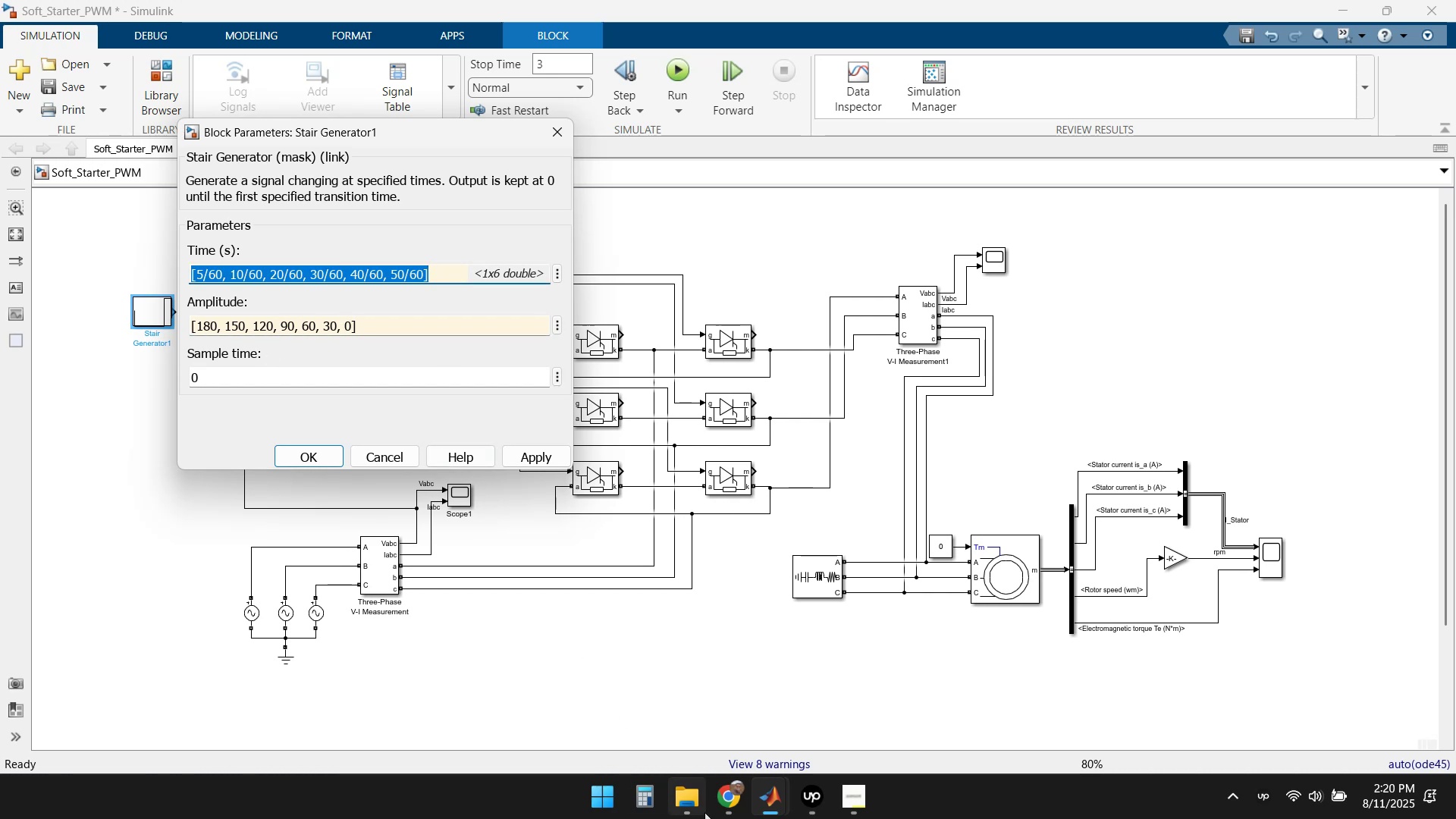 
left_click([721, 801])
 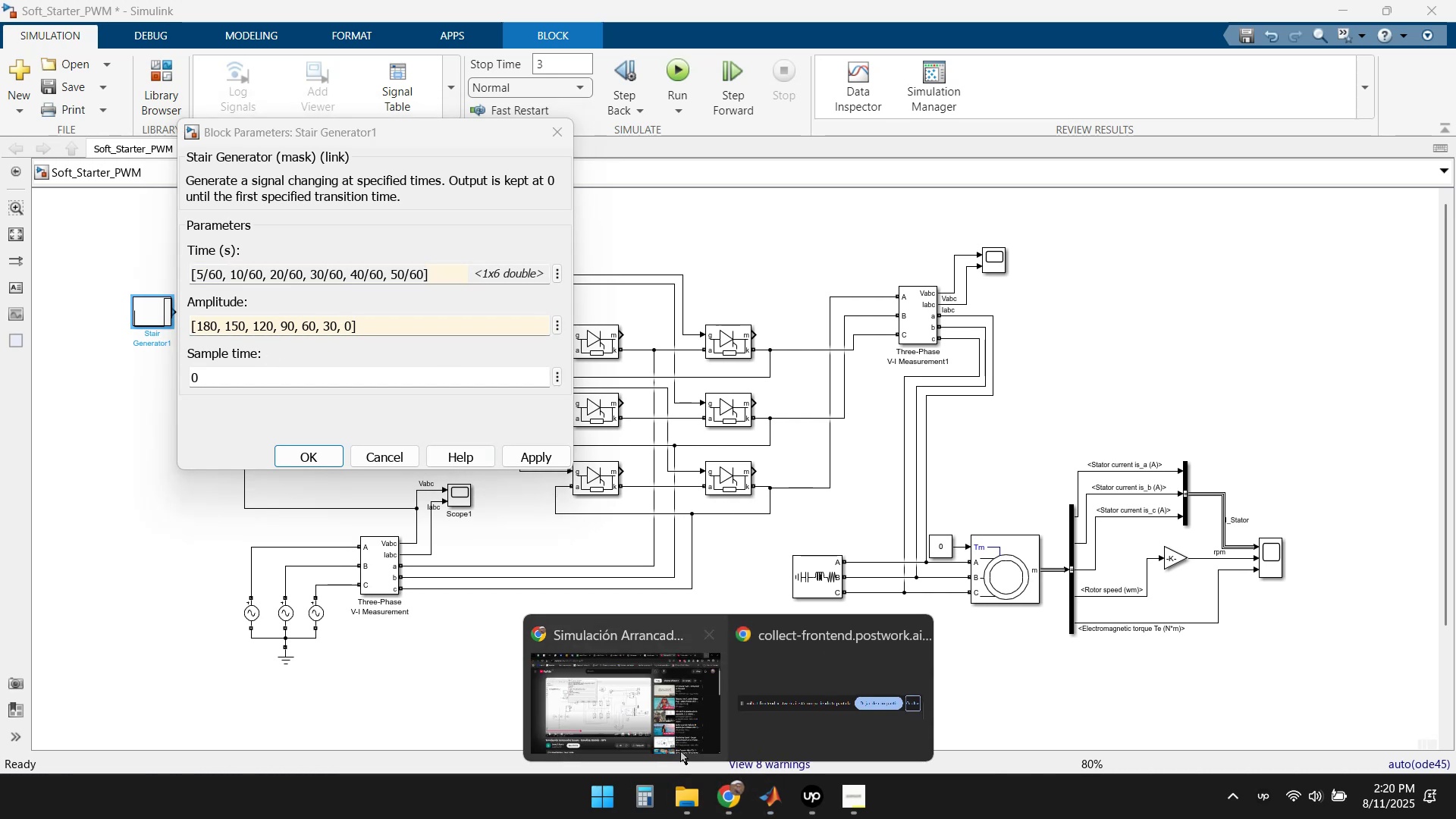 
left_click([610, 720])
 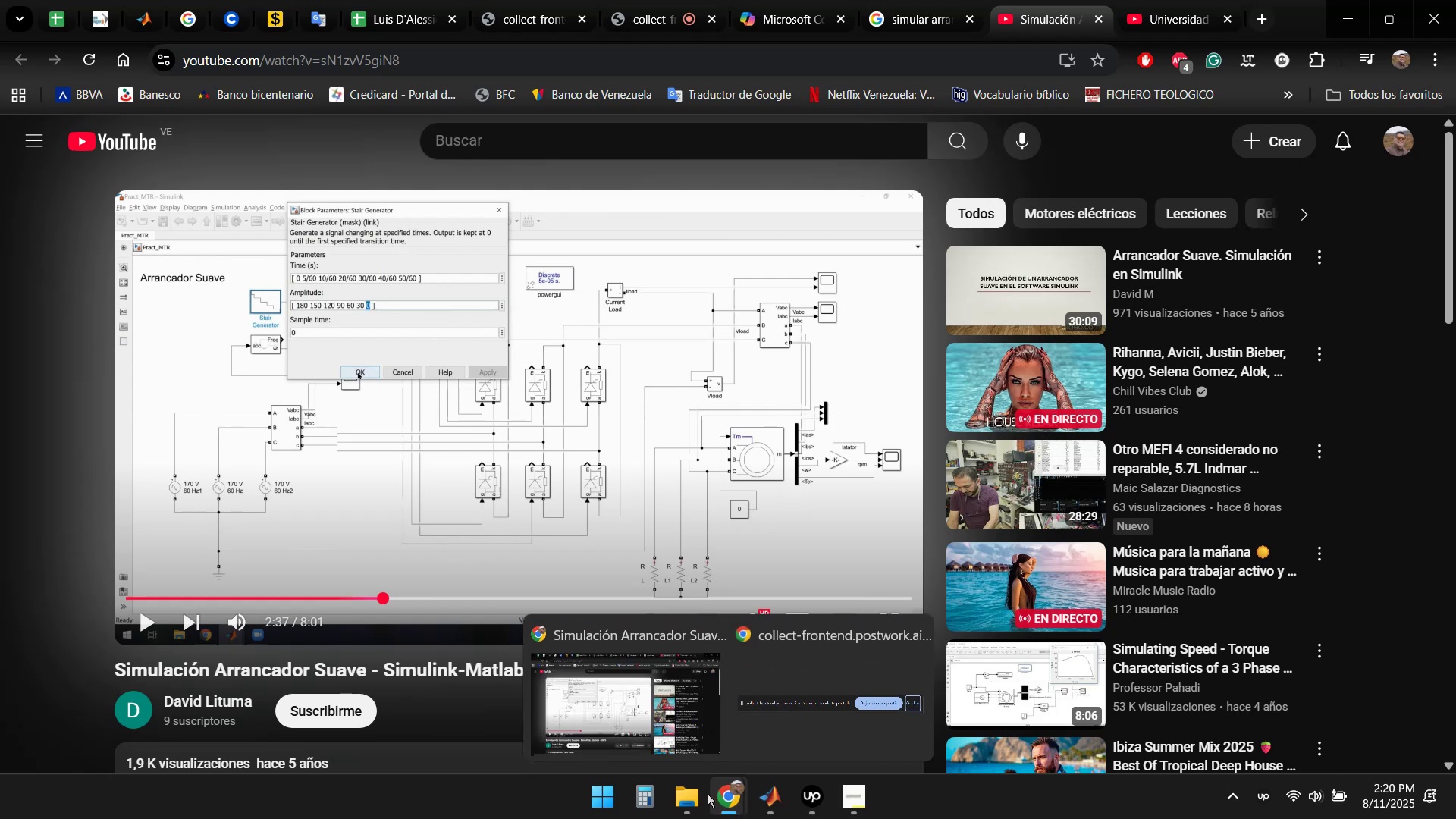 
wait(6.25)
 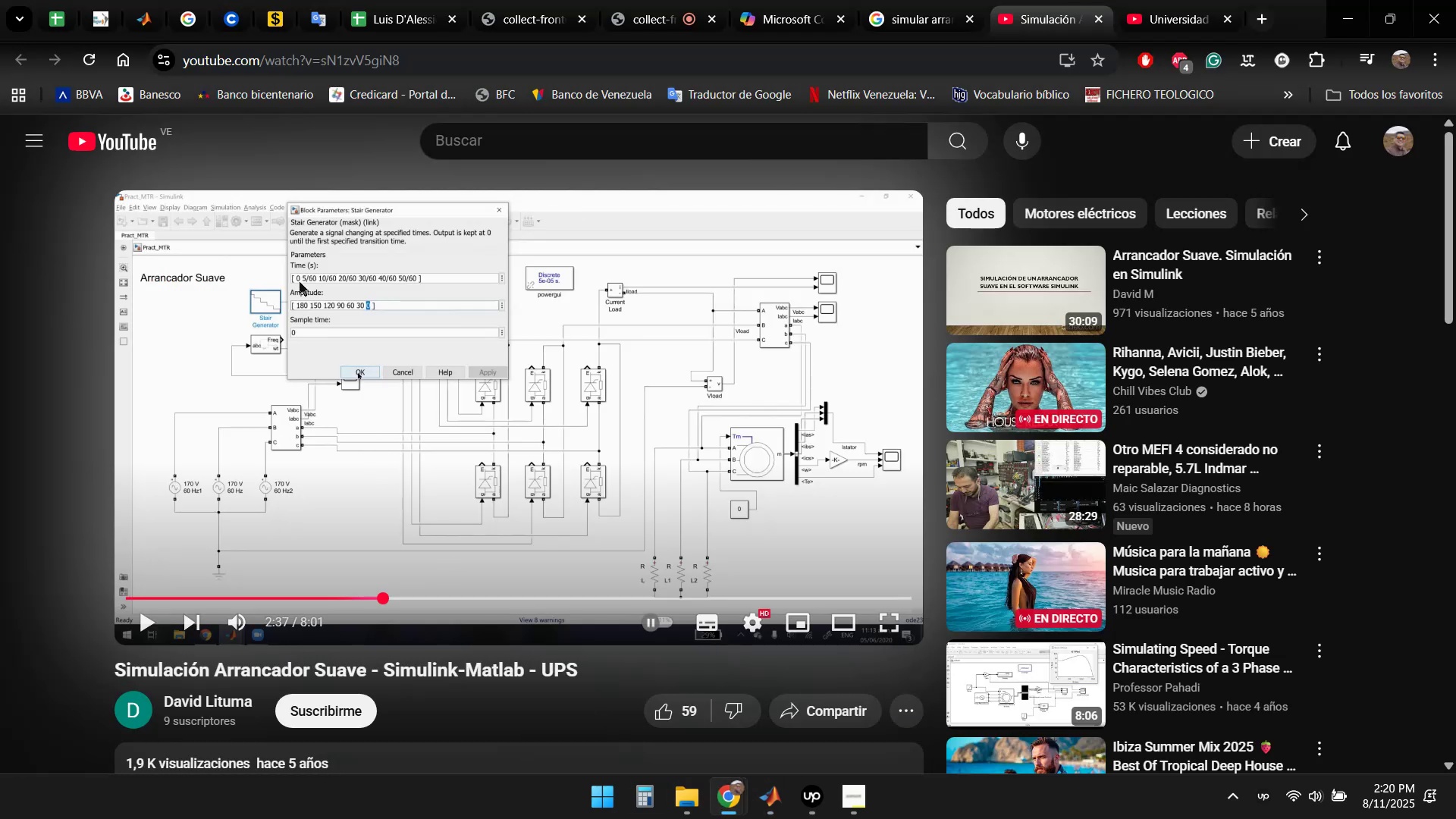 
left_click([769, 802])
 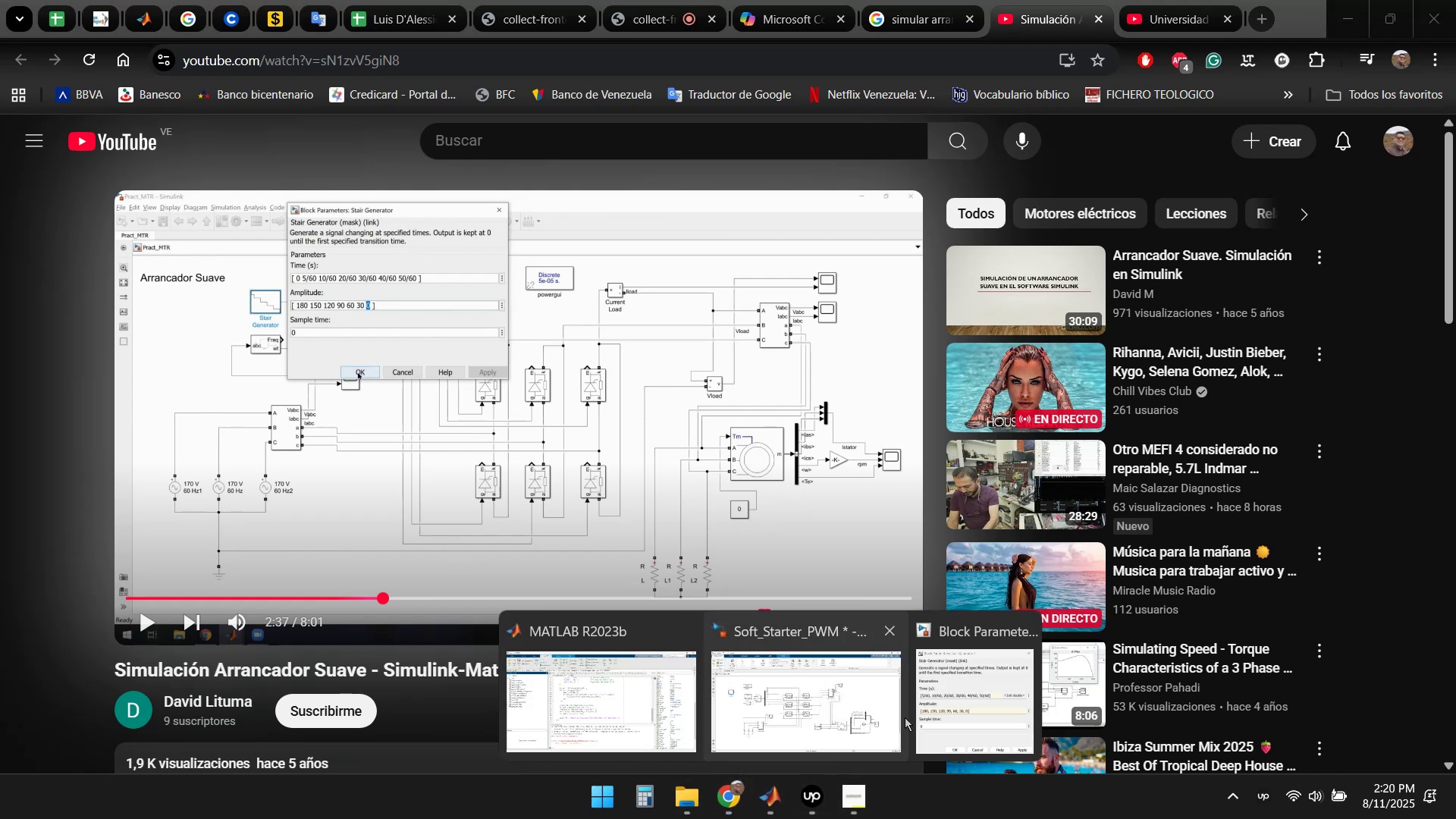 
left_click([980, 711])
 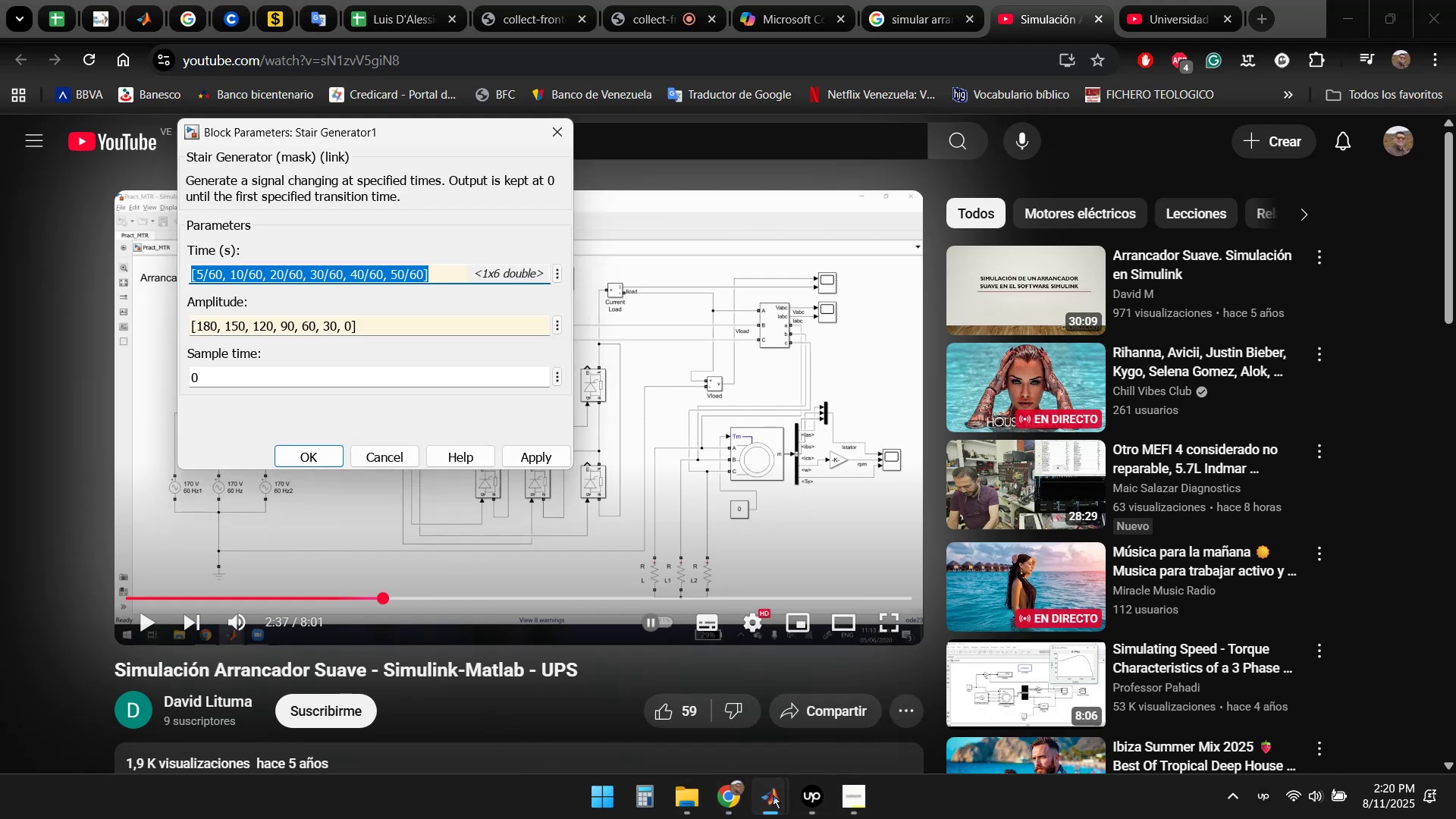 
double_click([814, 722])
 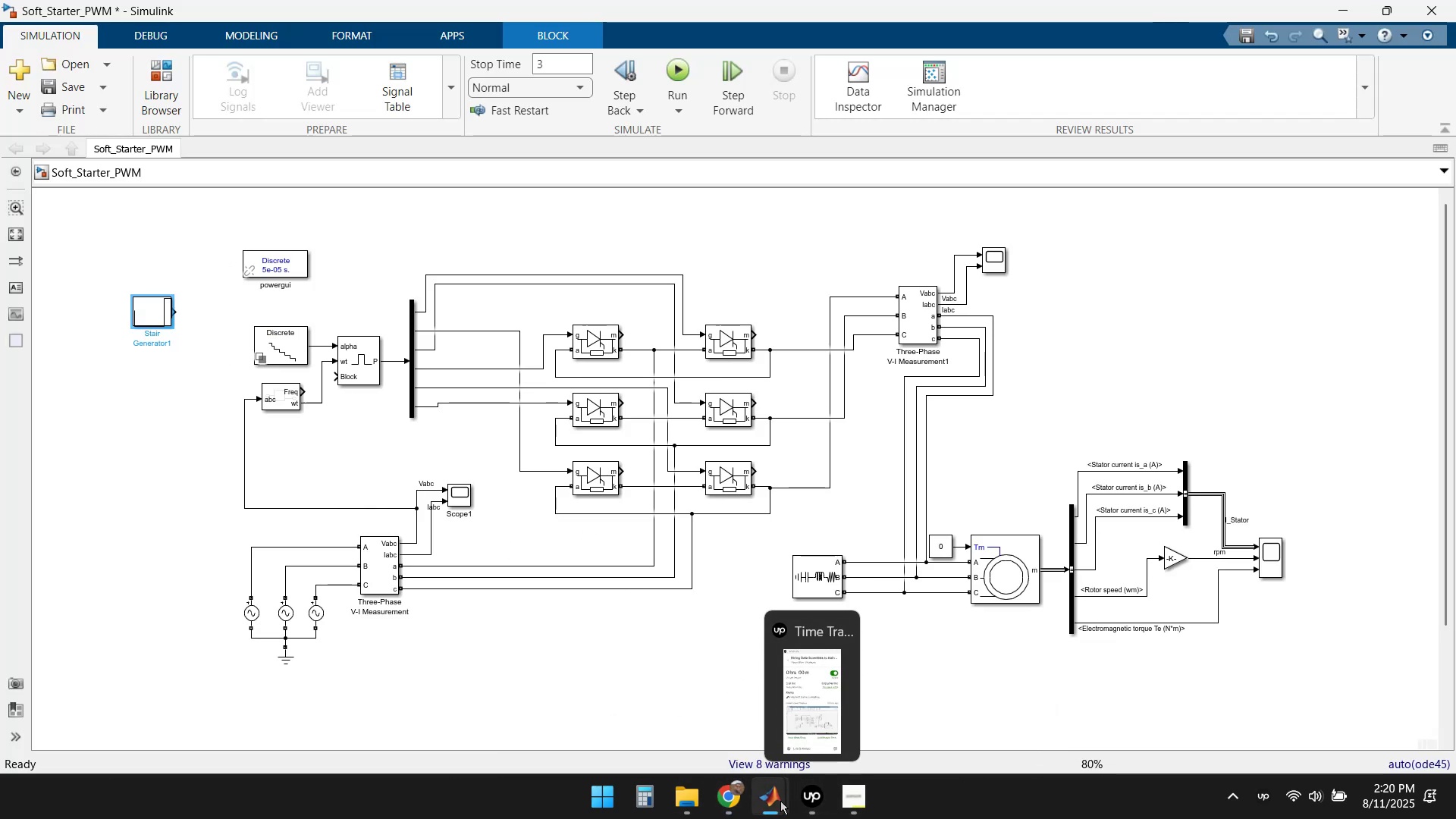 
left_click([981, 712])
 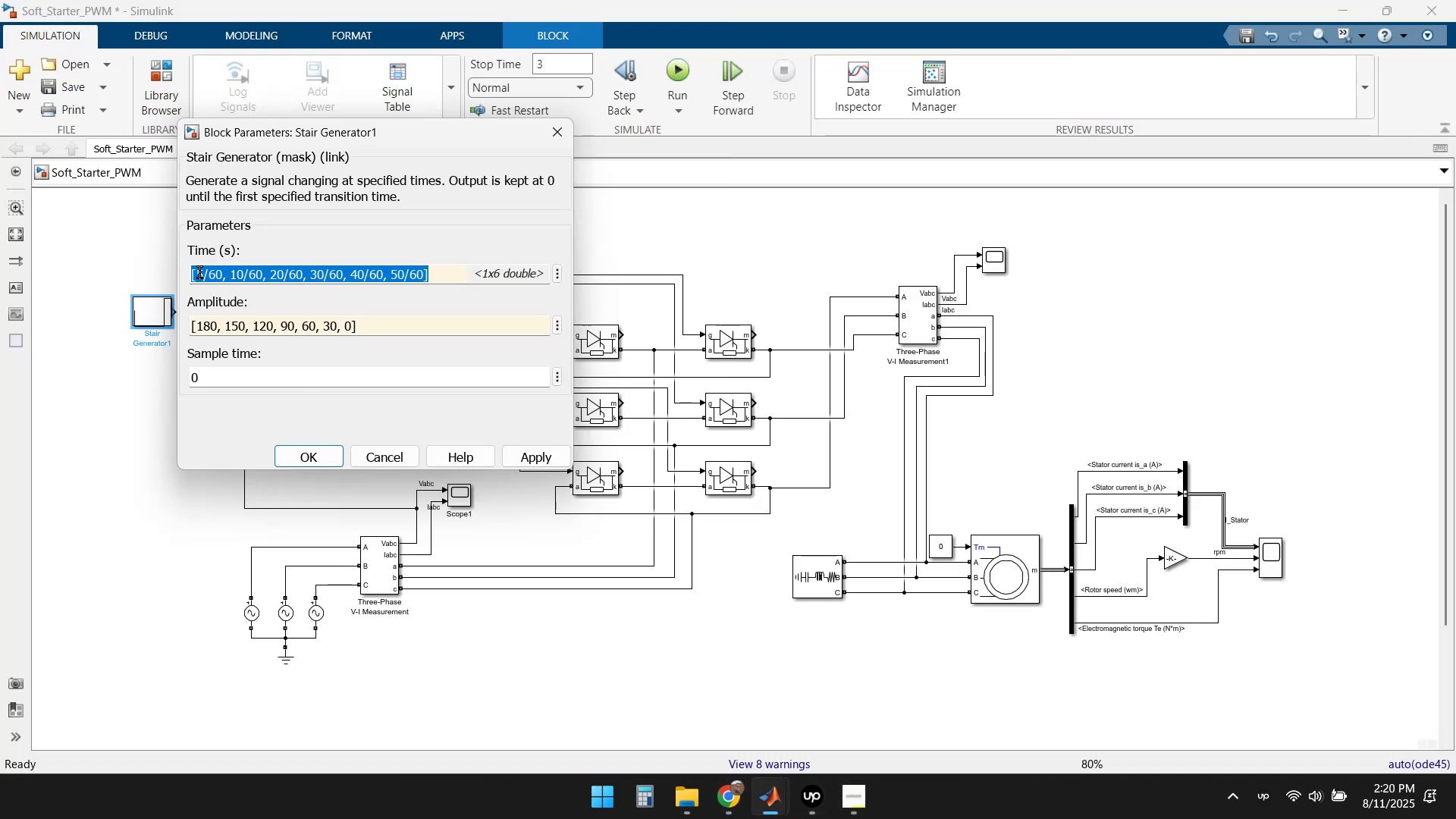 
left_click([197, 268])
 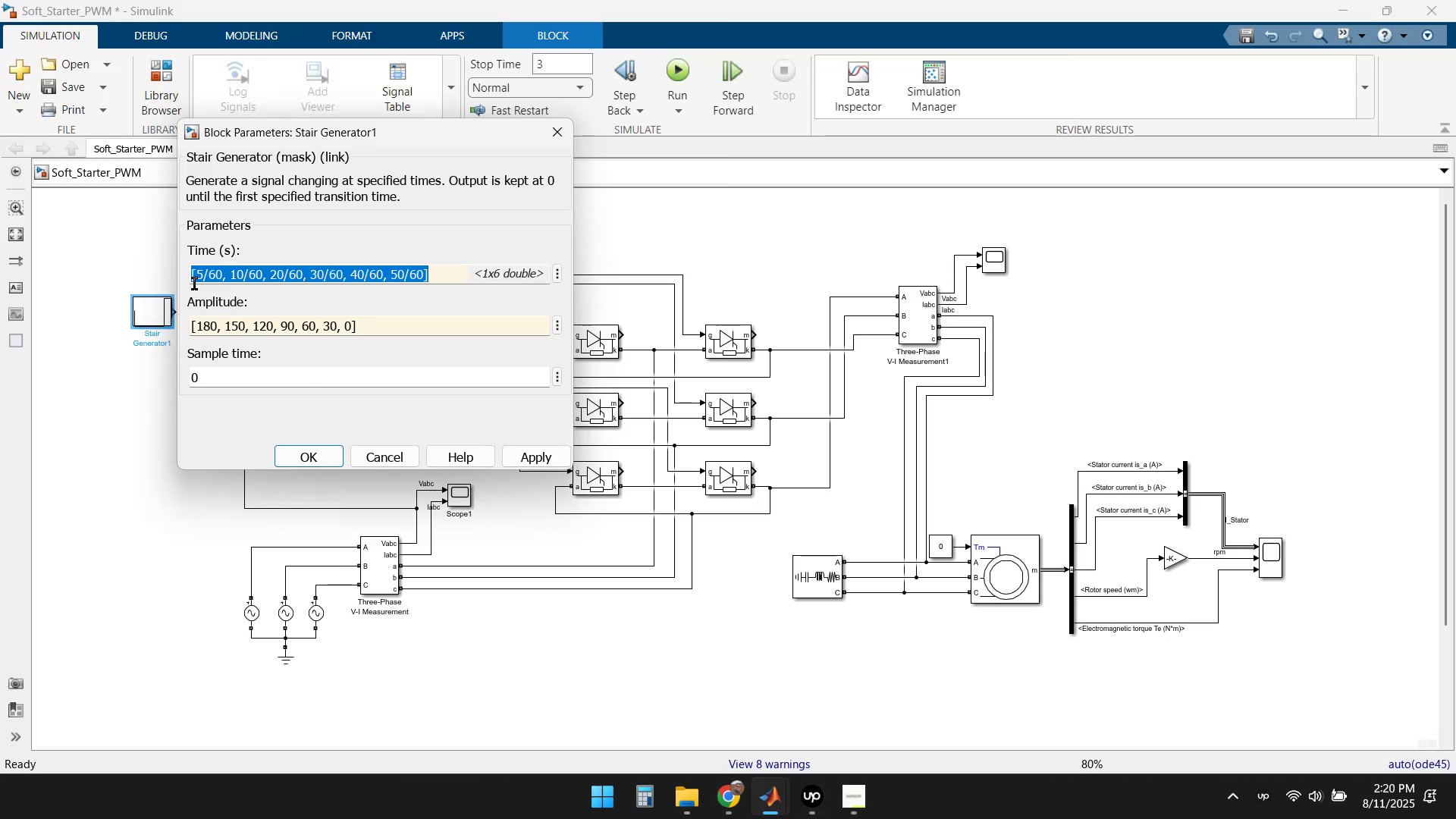 
left_click([206, 274])
 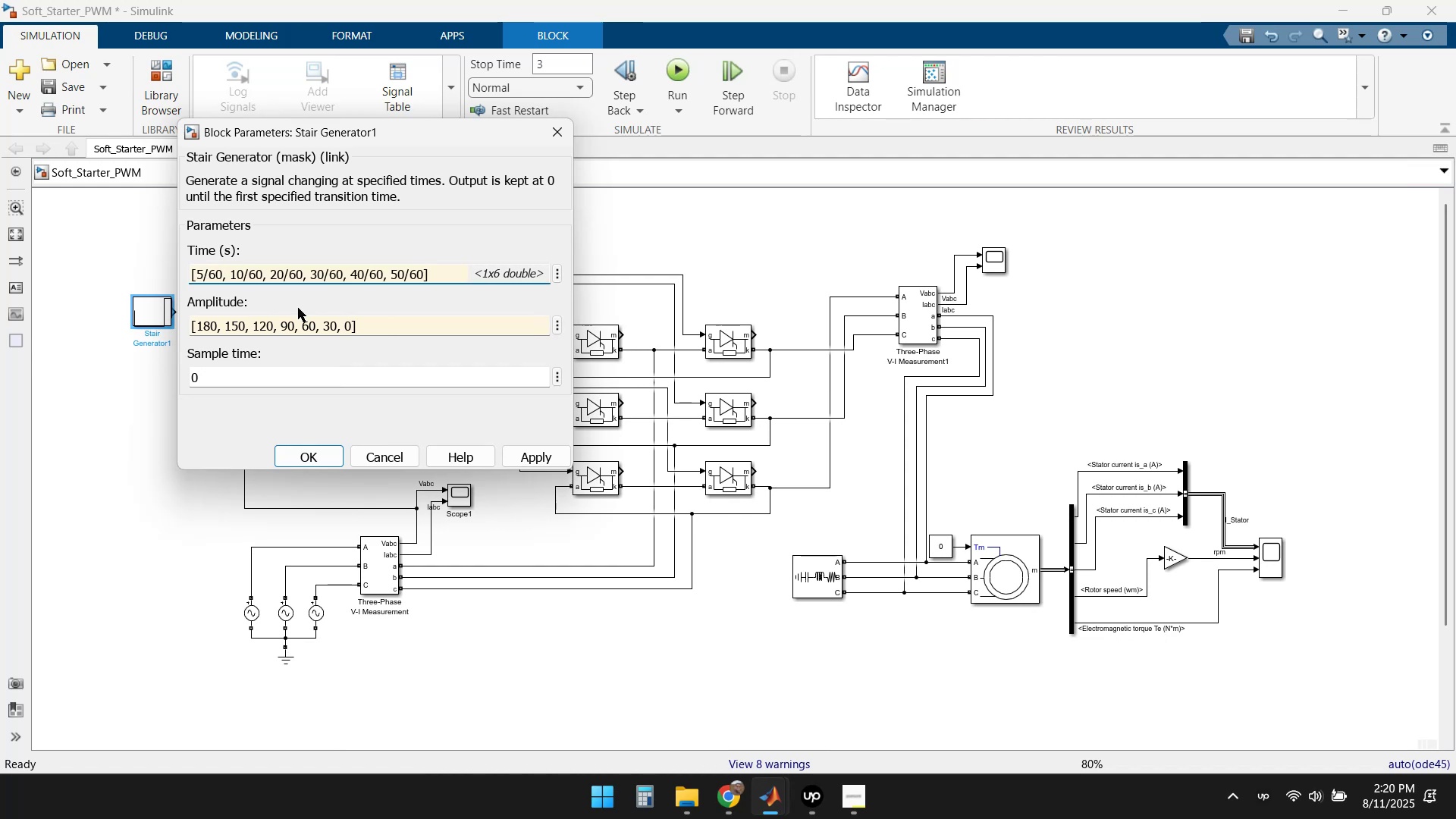 
key(Home)
 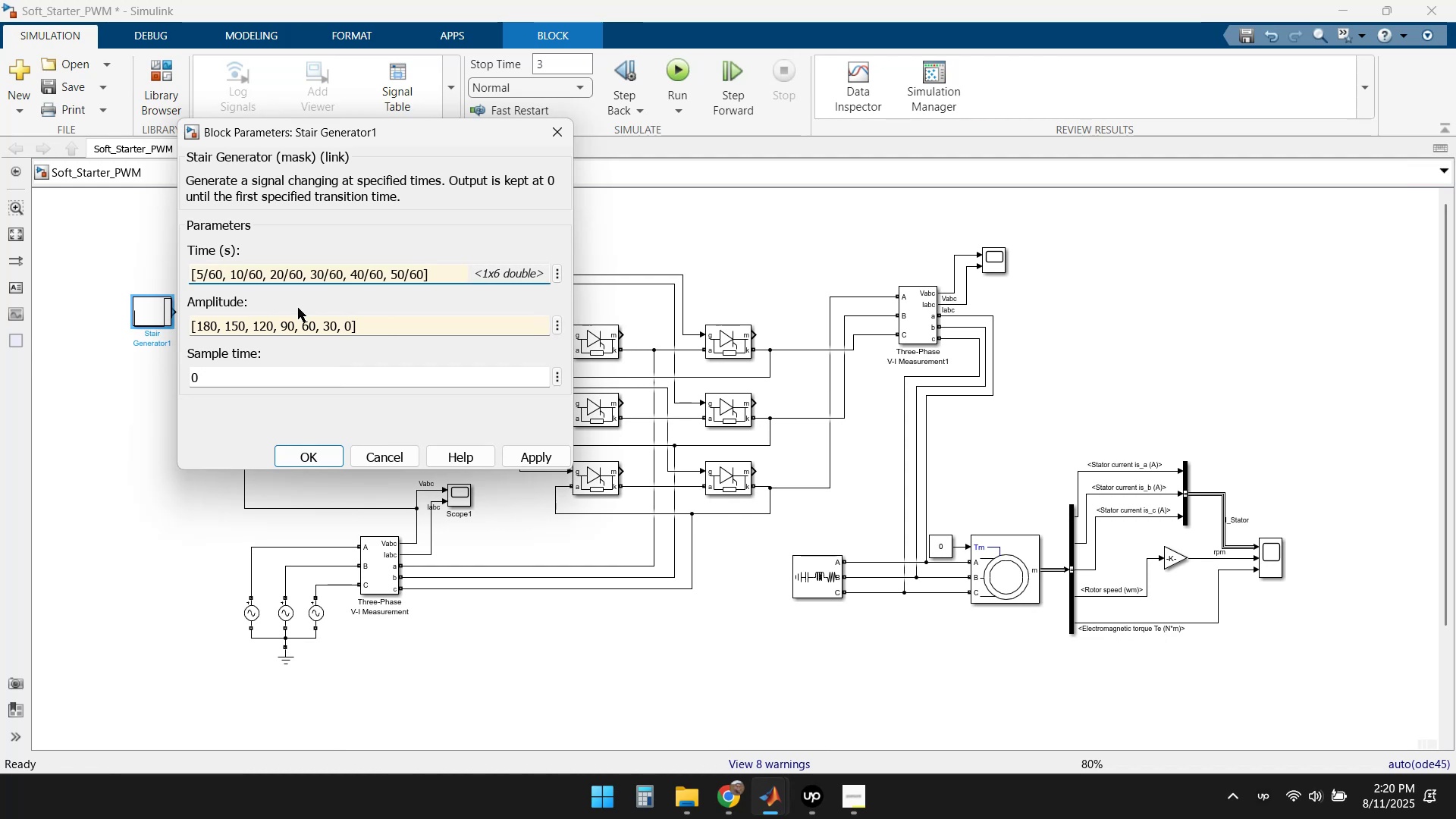 
key(Numpad0)
 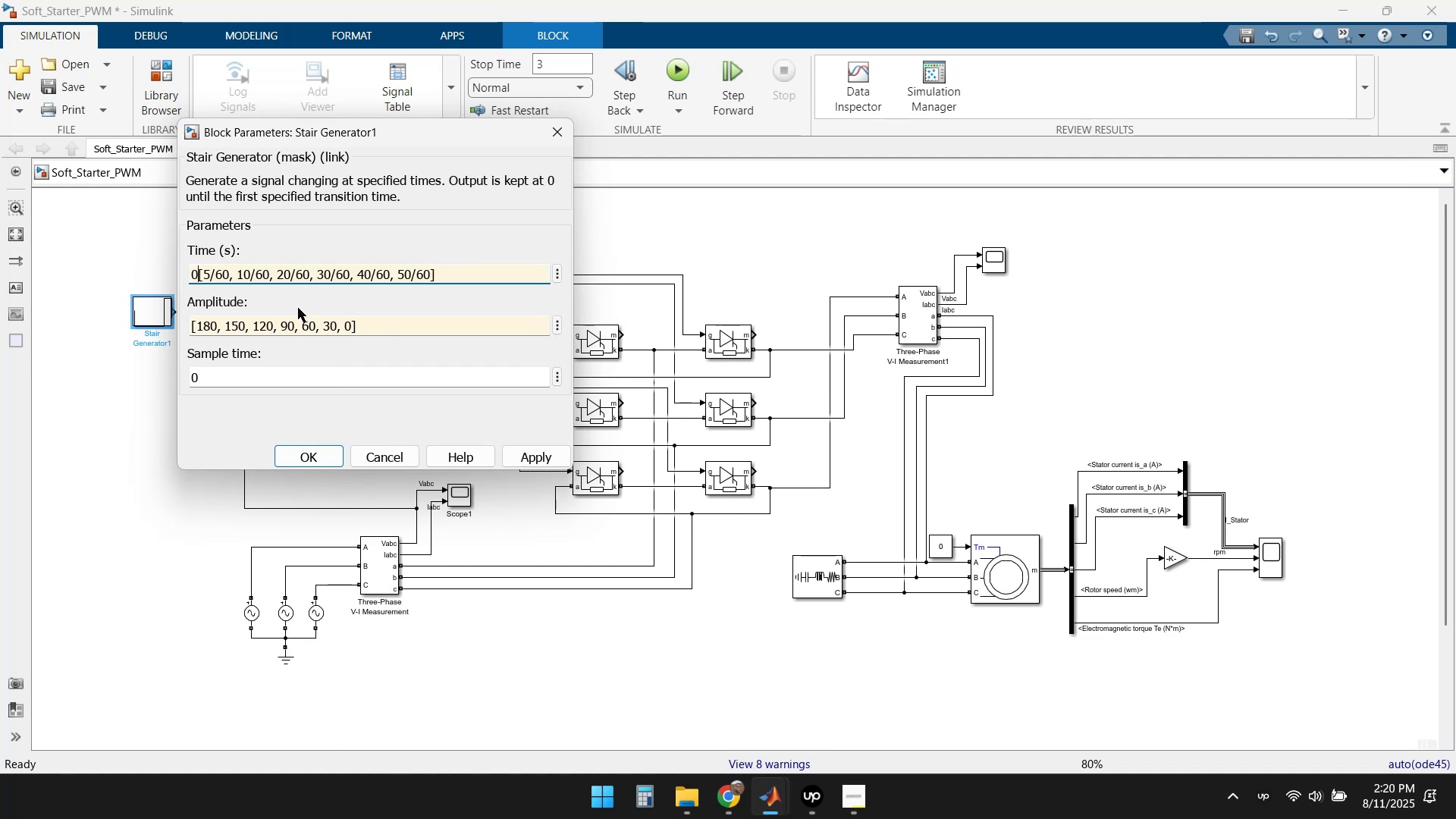 
key(Comma)
 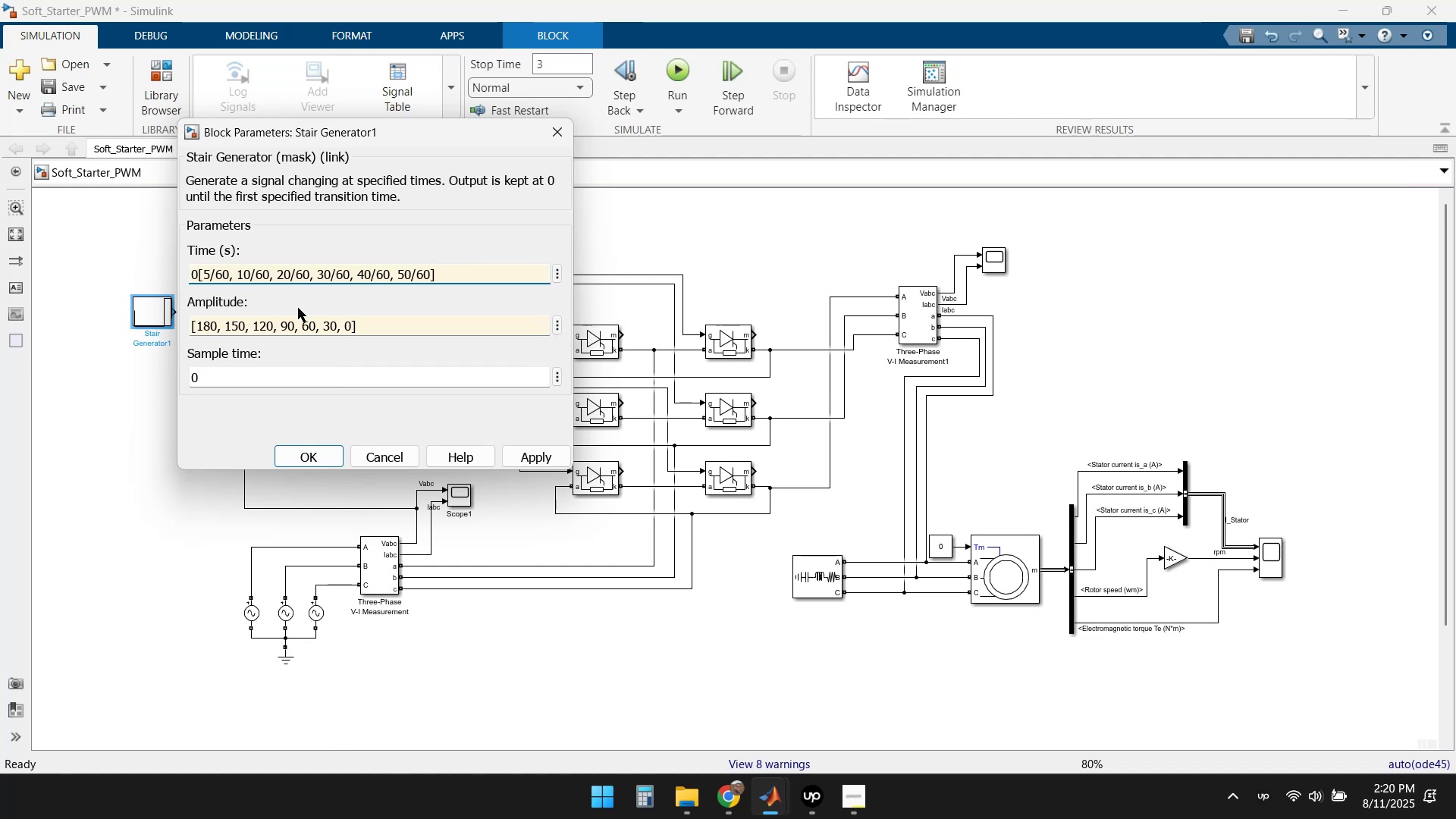 
key(Space)
 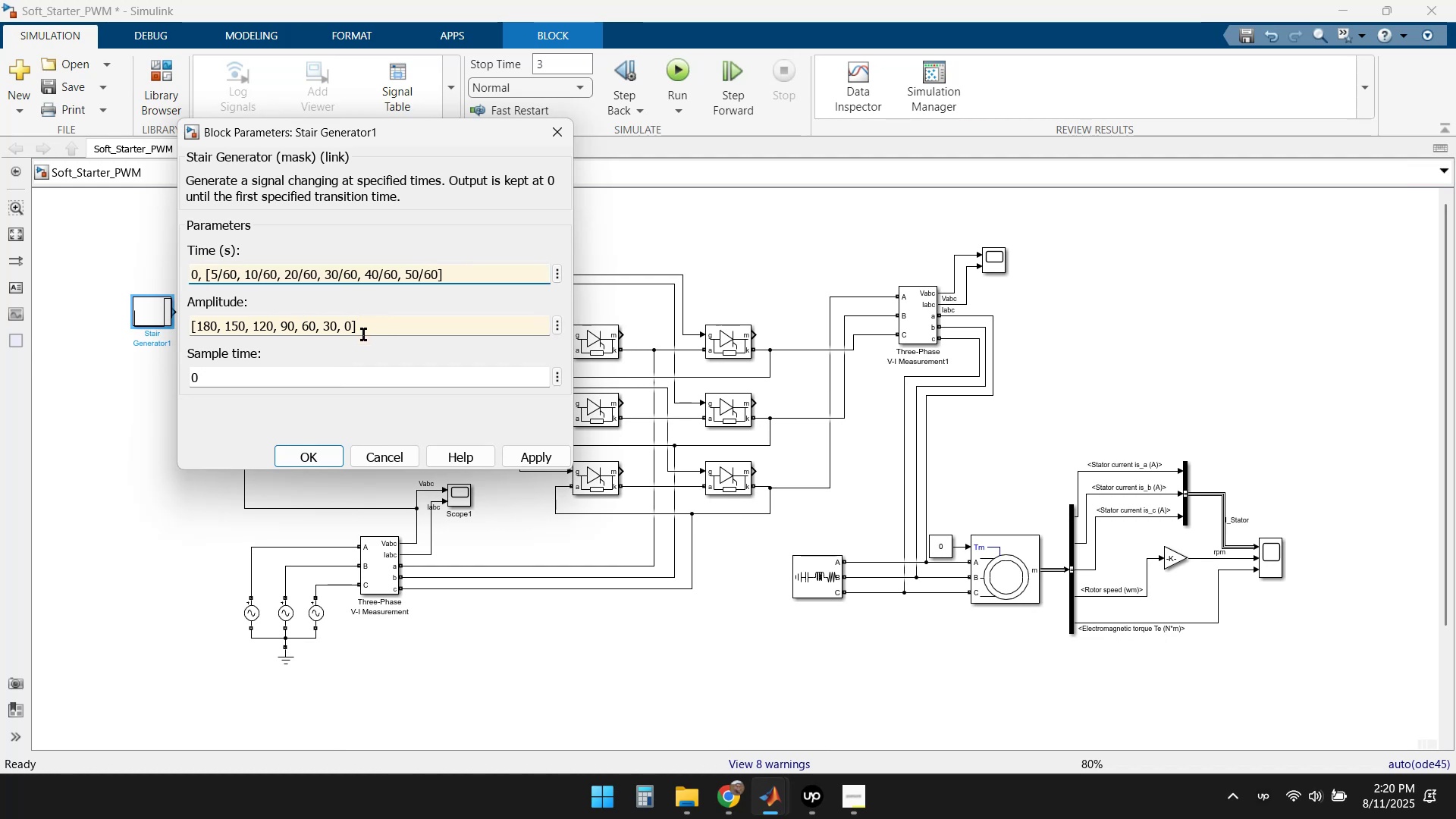 
left_click([372, 353])
 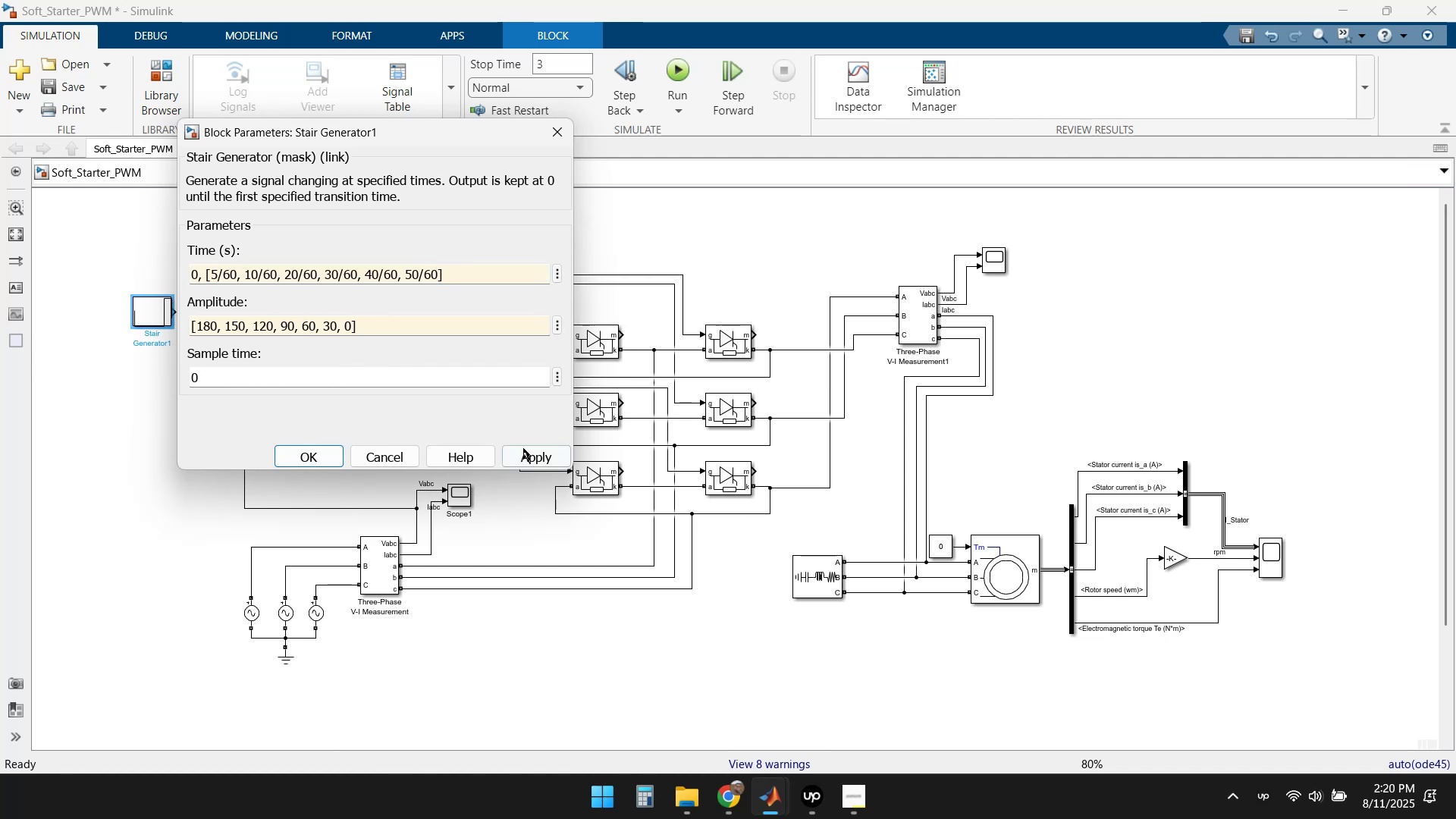 
left_click([530, 452])
 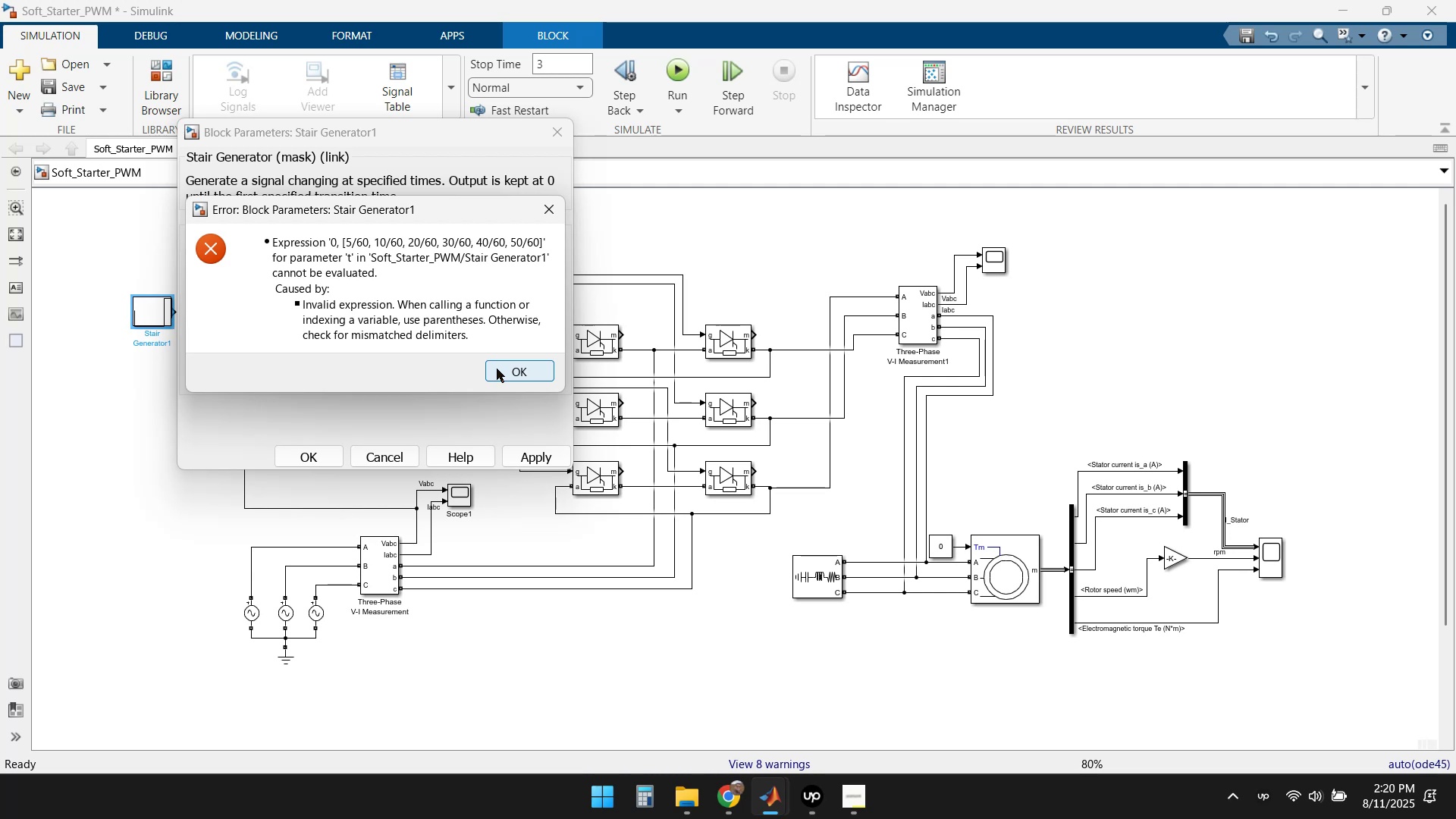 
wait(10.15)
 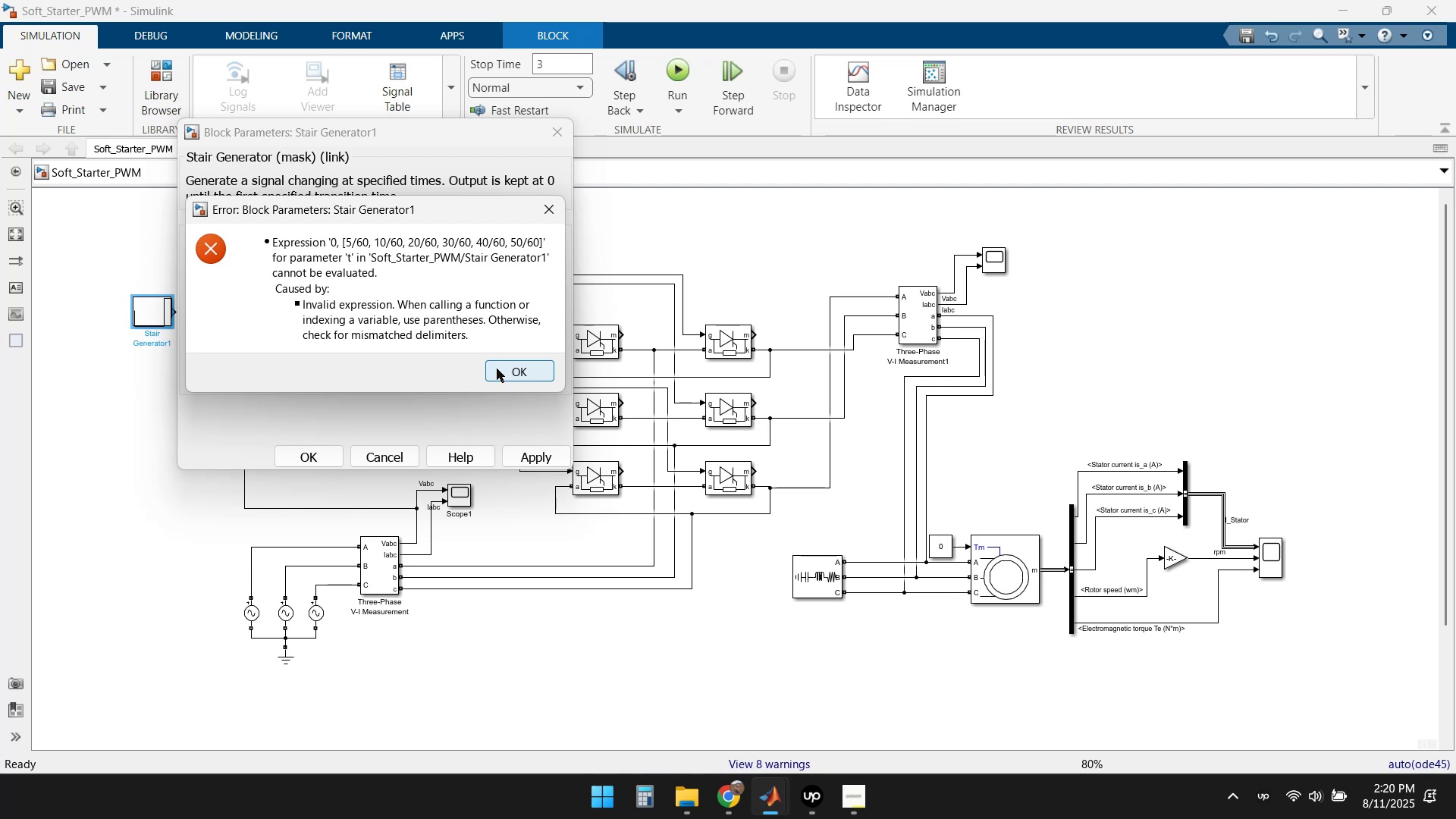 
left_click([514, 367])
 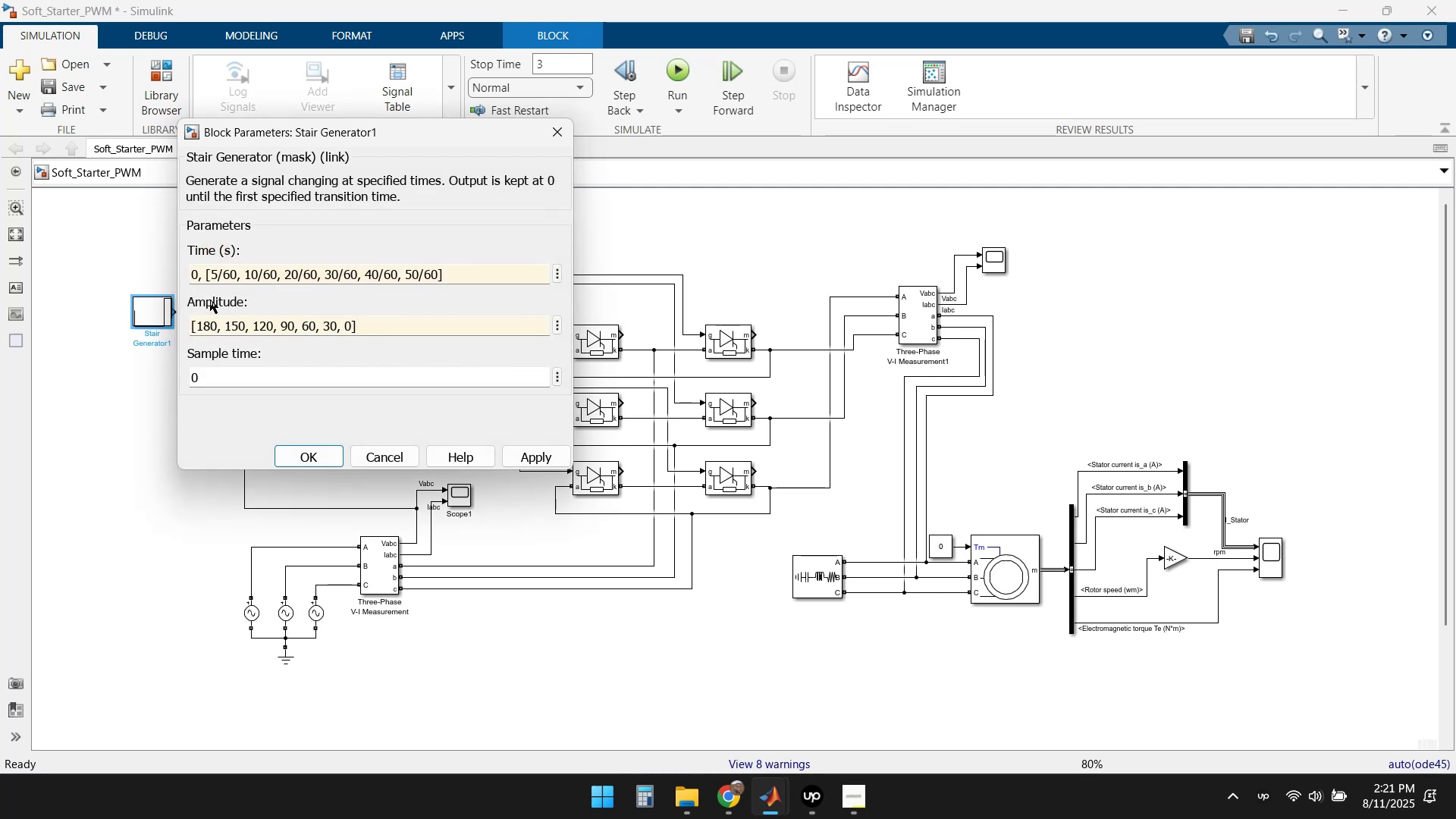 
left_click([201, 273])
 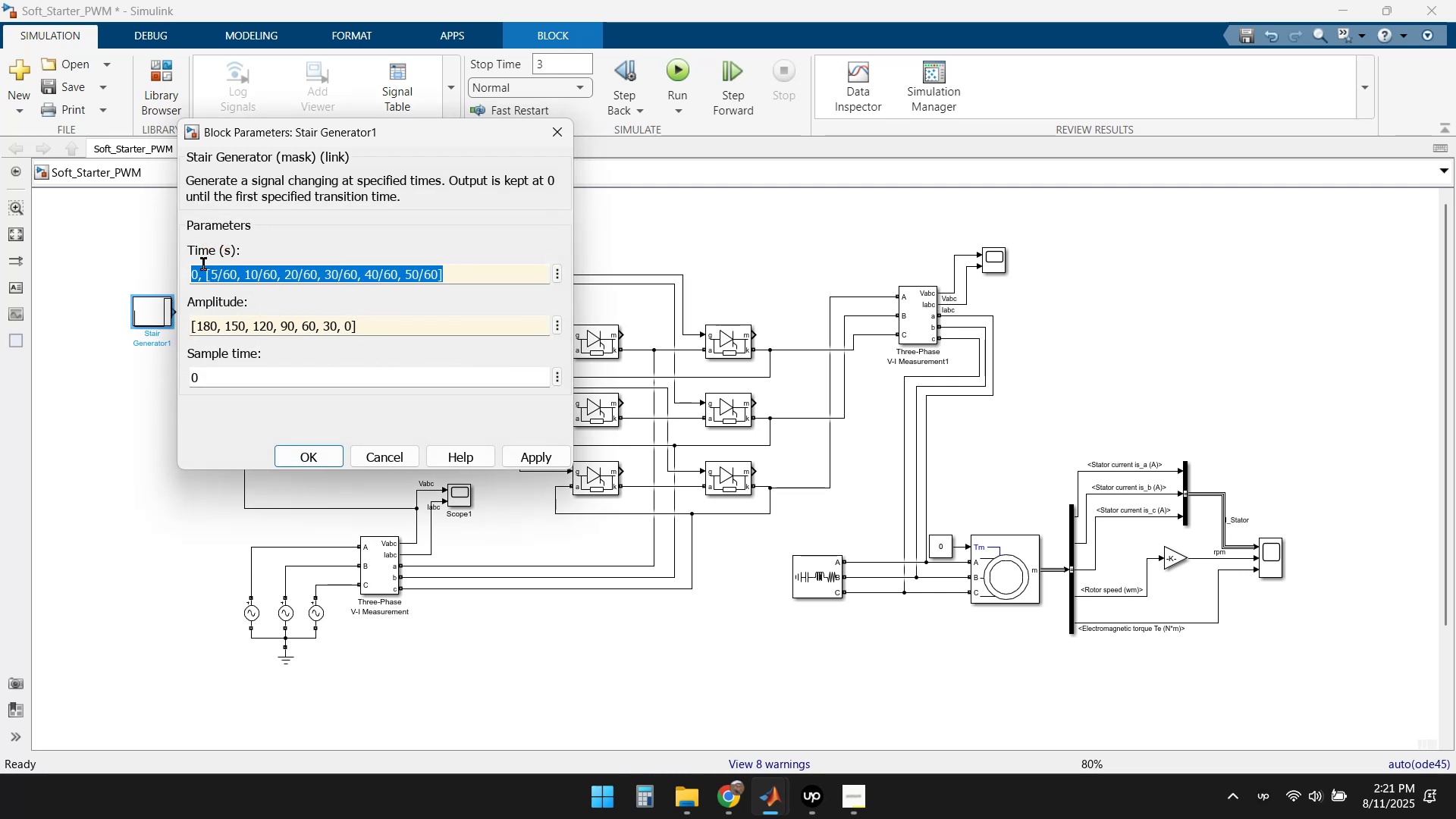 
left_click([204, 275])
 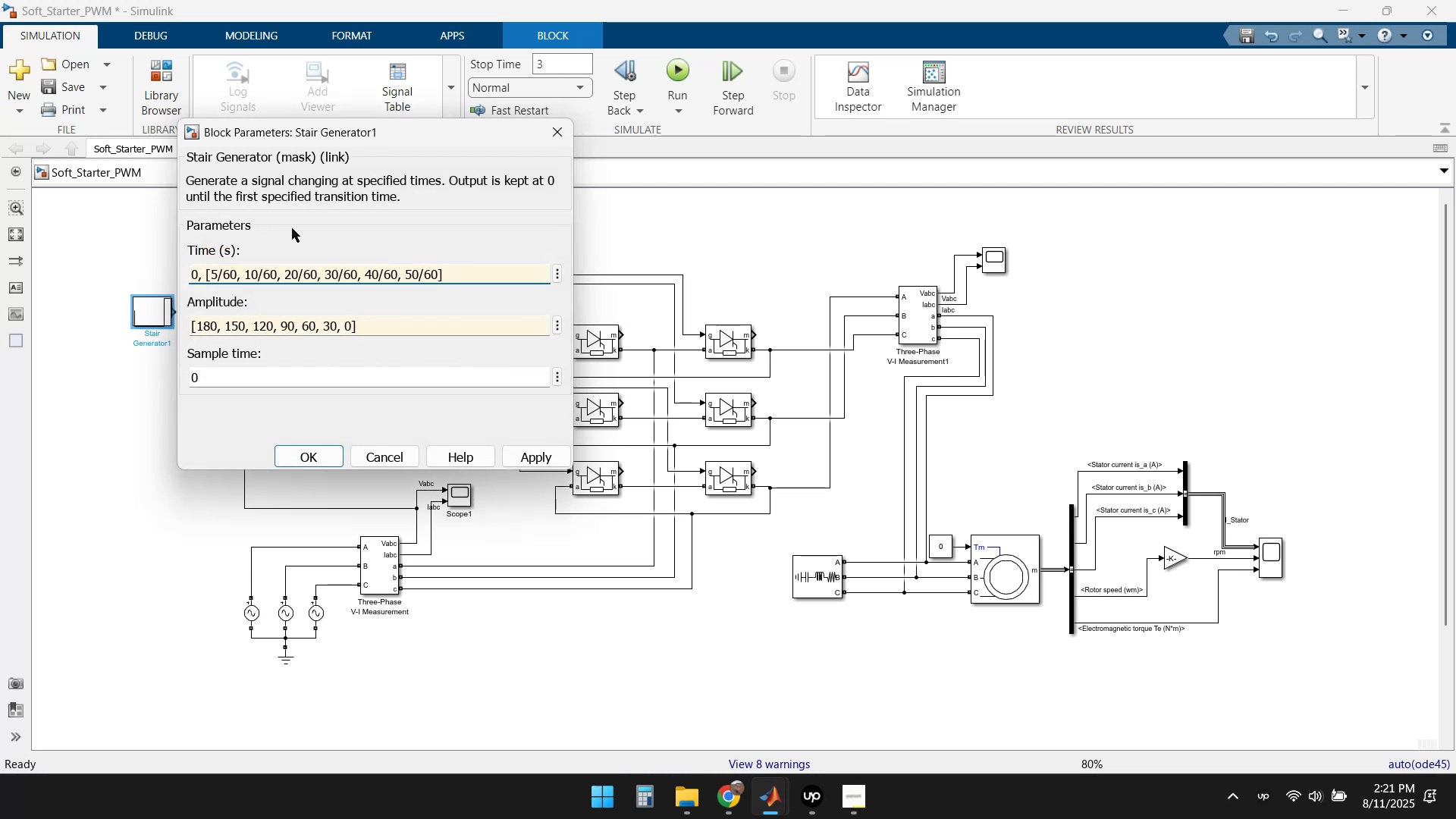 
key(Backspace)
 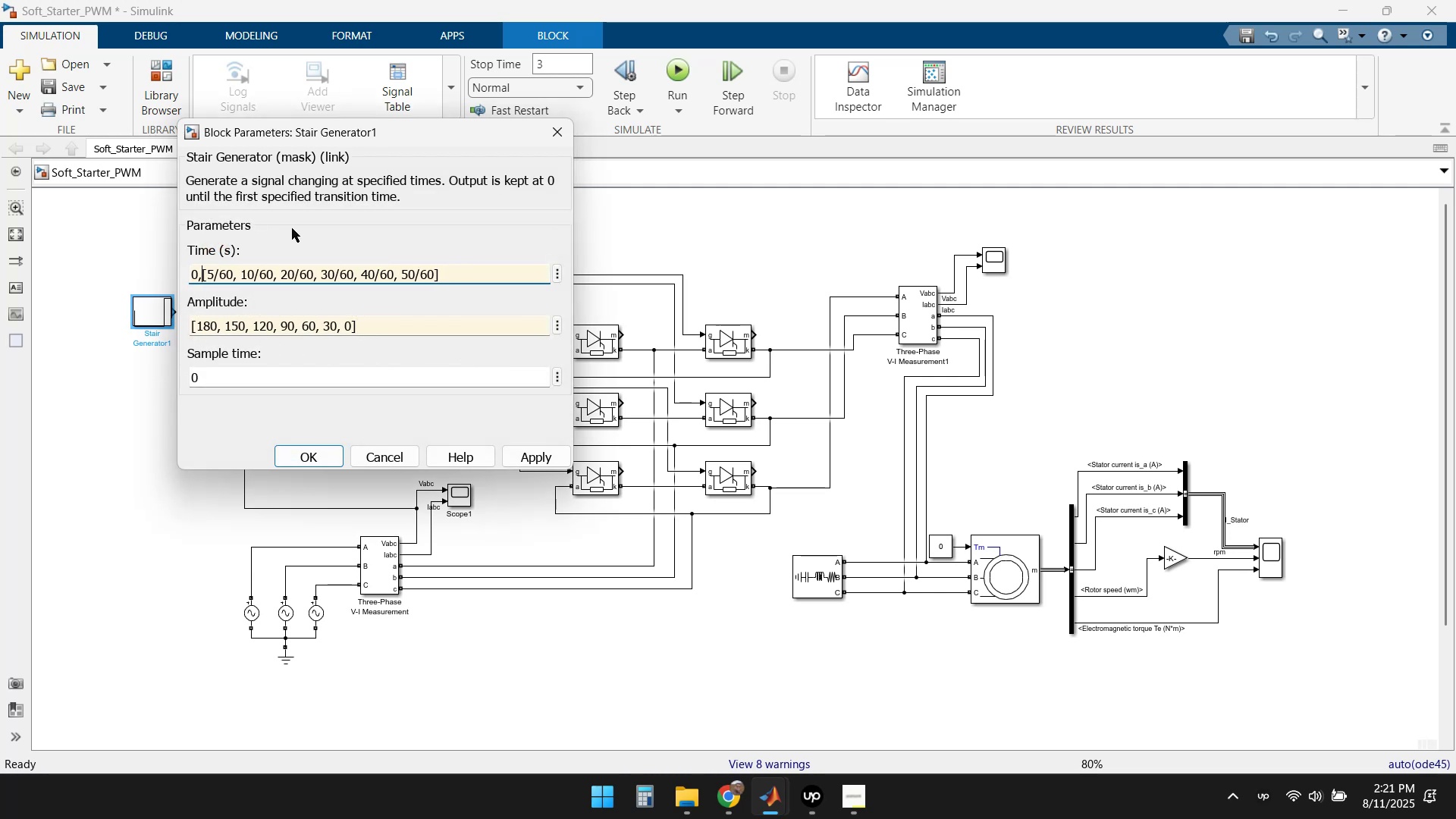 
key(Backspace)
 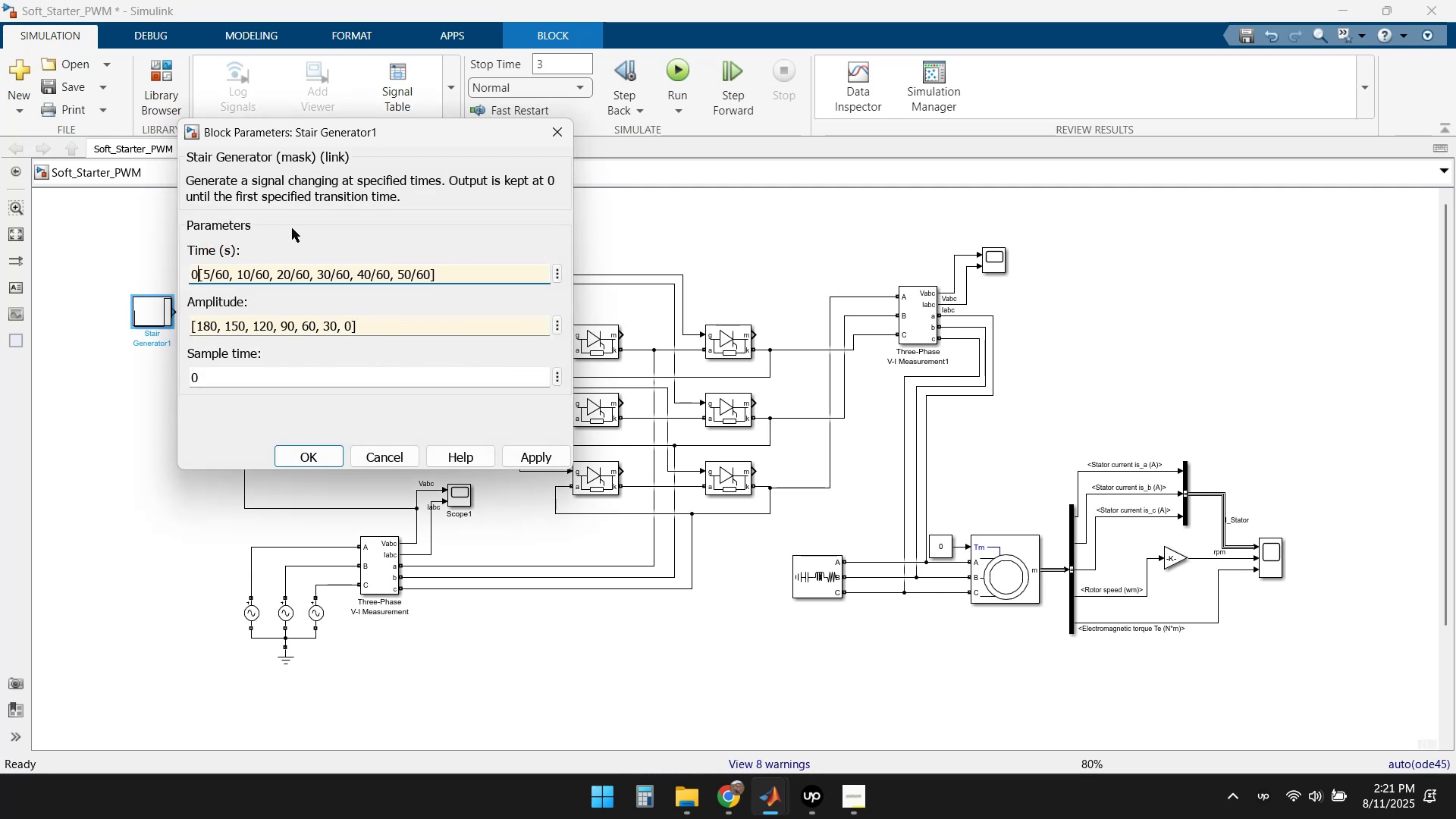 
key(Backspace)
 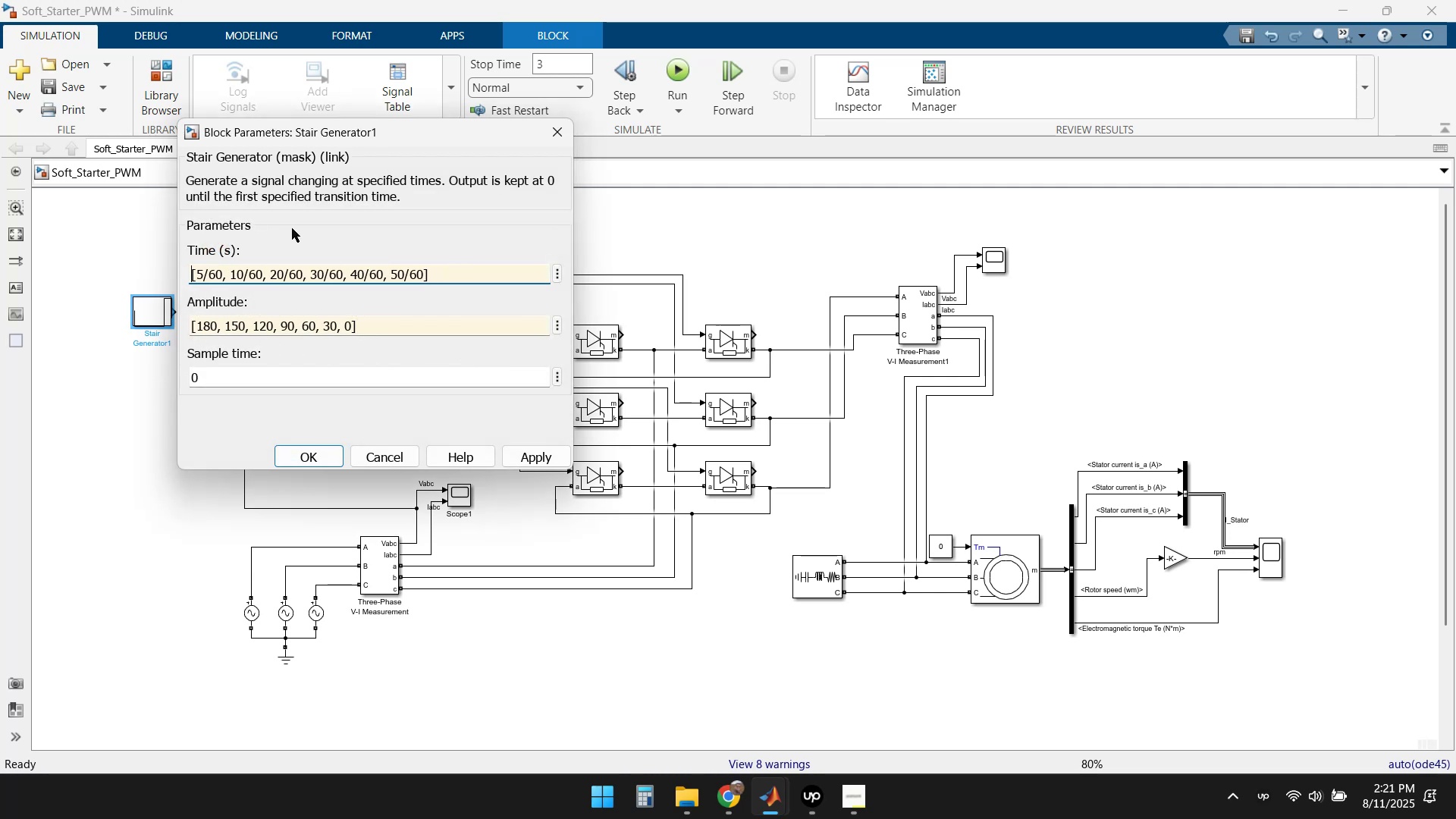 
key(ArrowRight)
 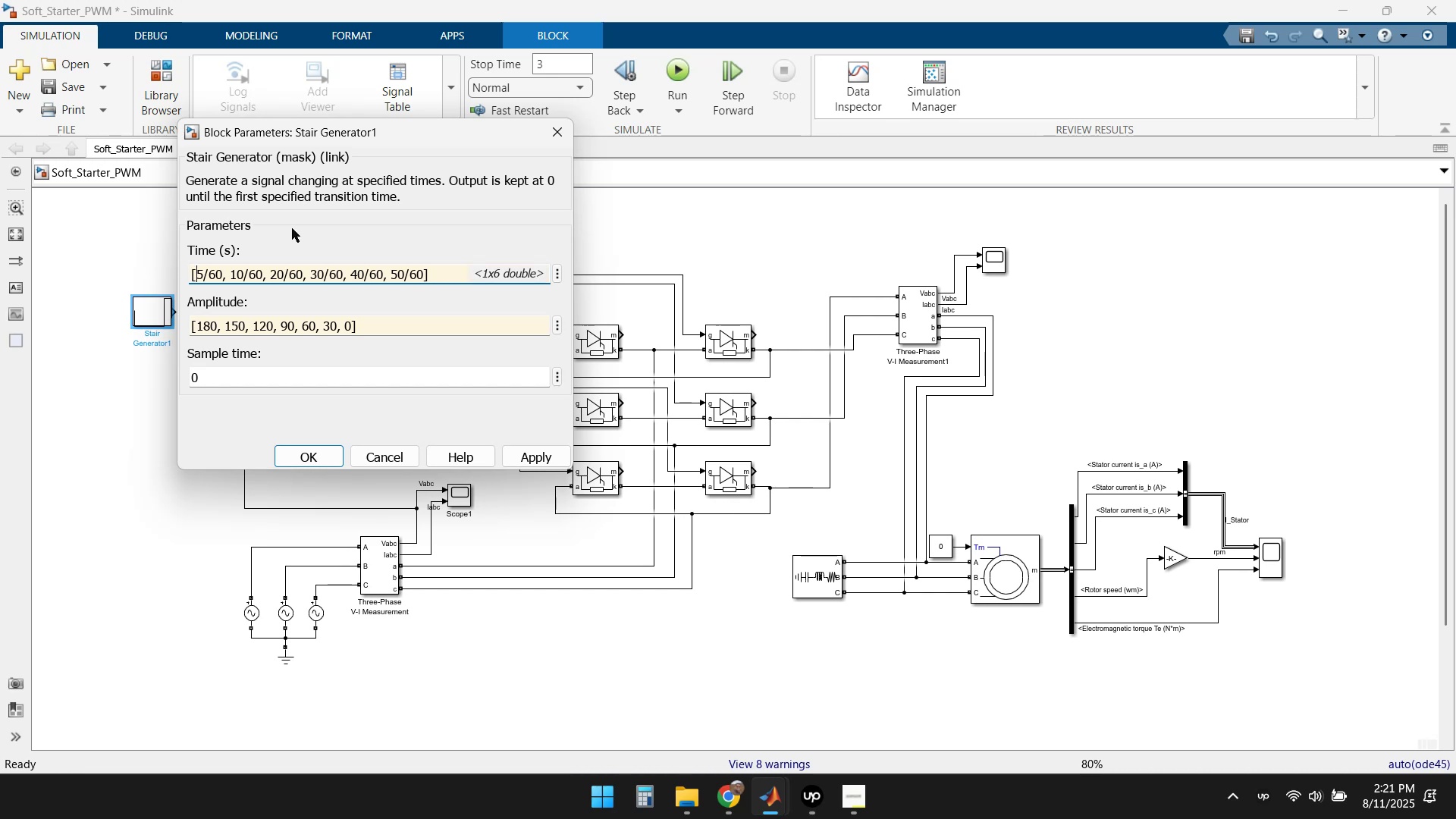 
key(Numpad0)
 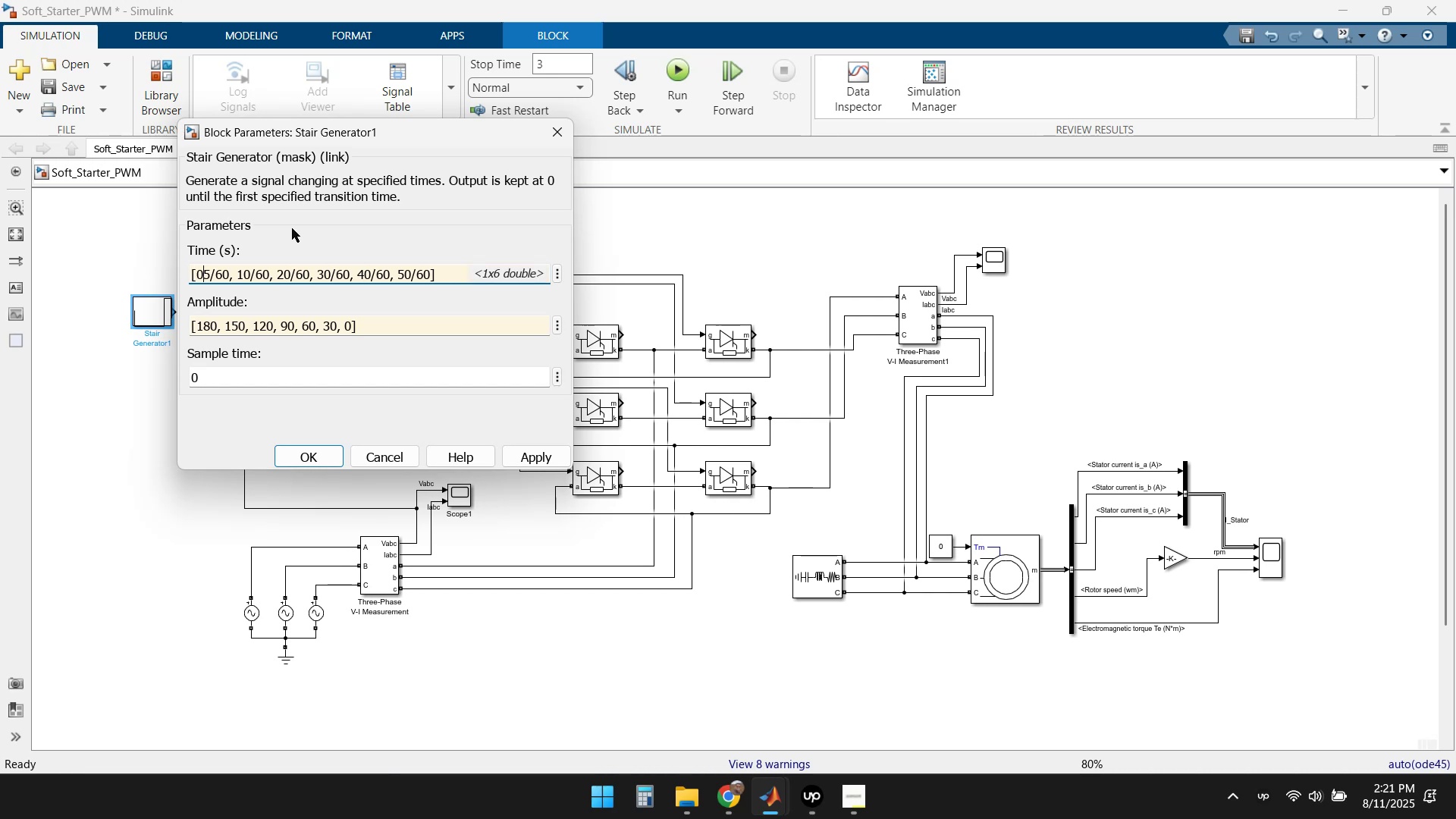 
key(Comma)
 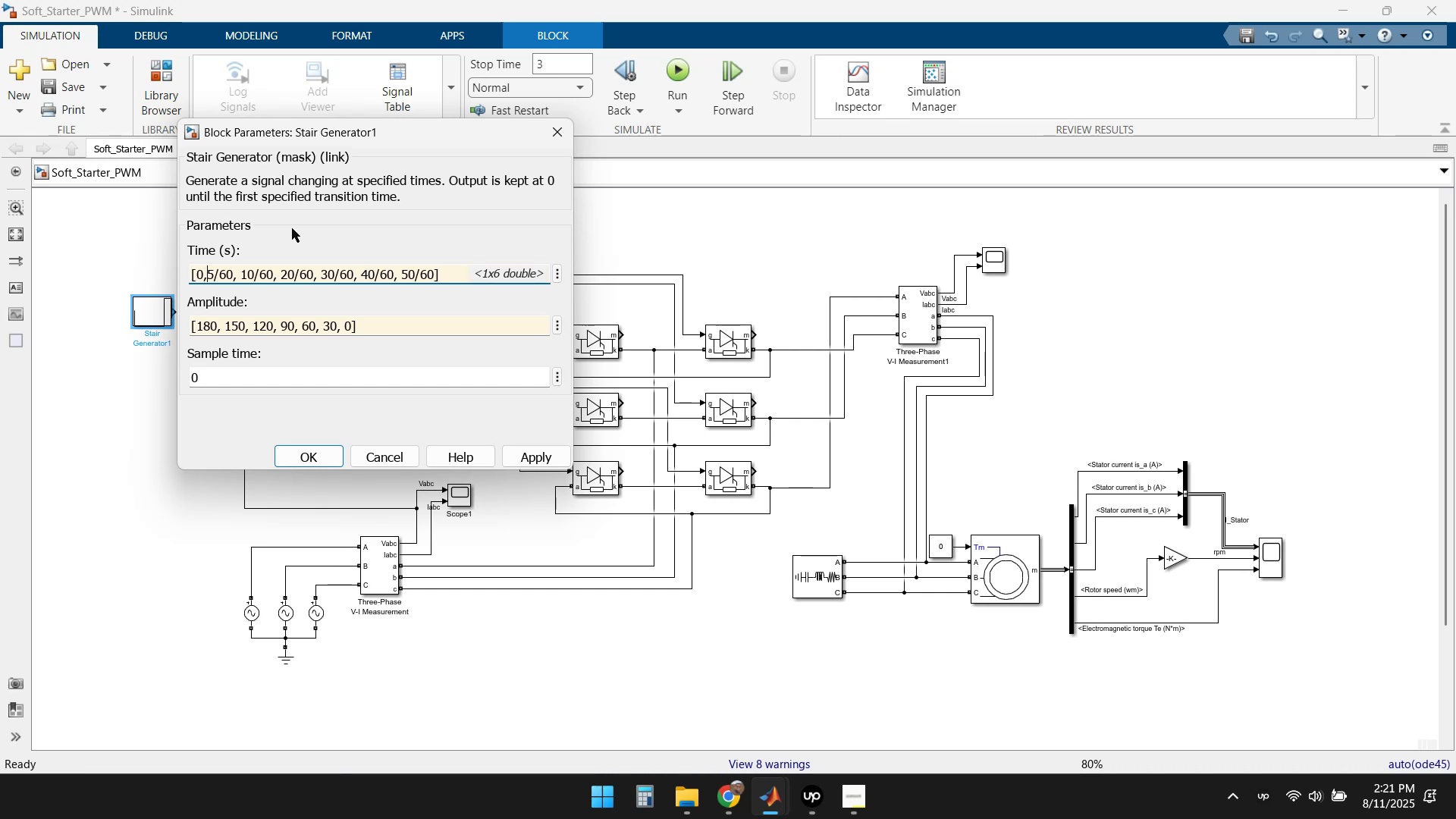 
key(Space)
 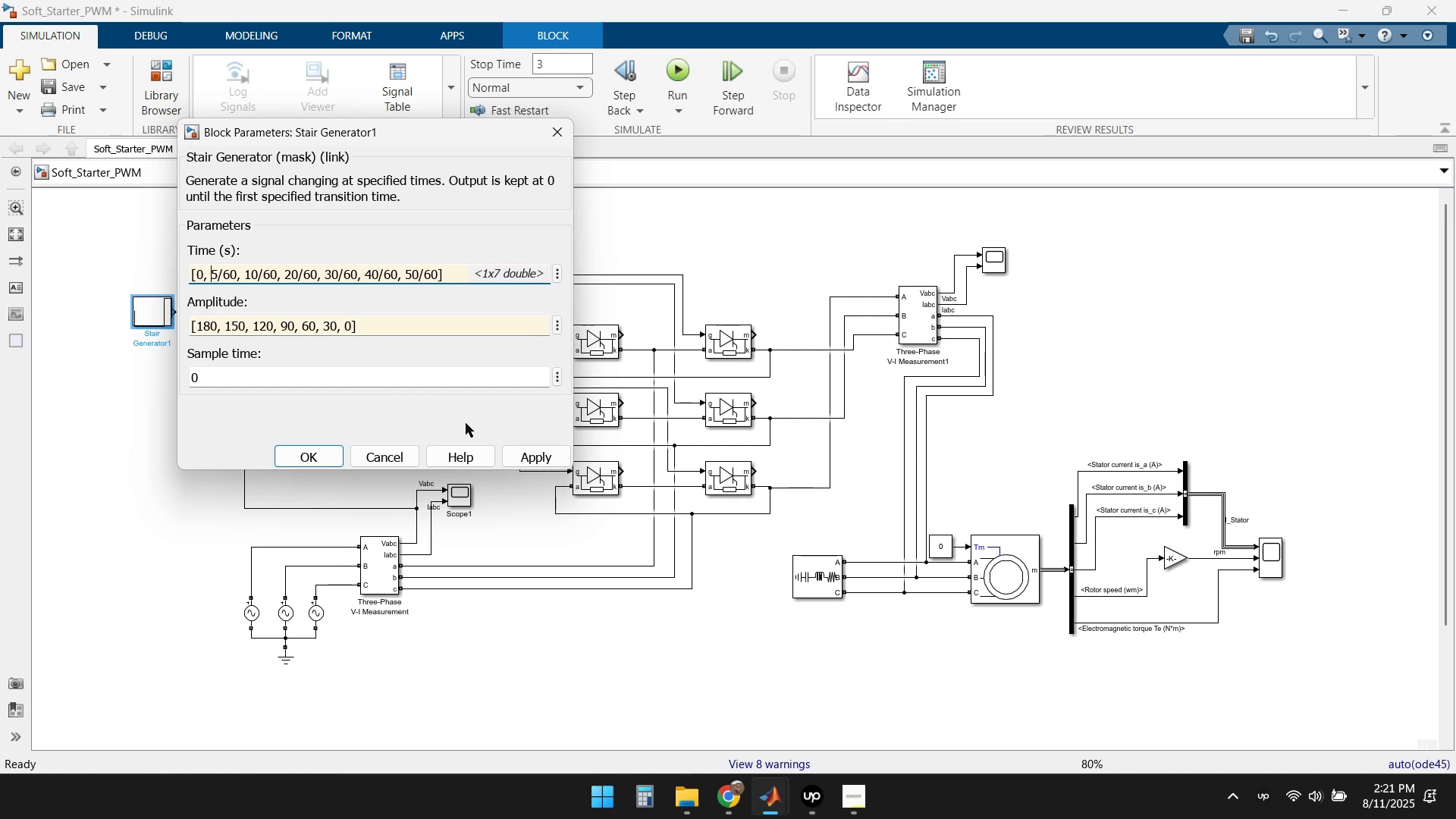 
left_click([532, 454])
 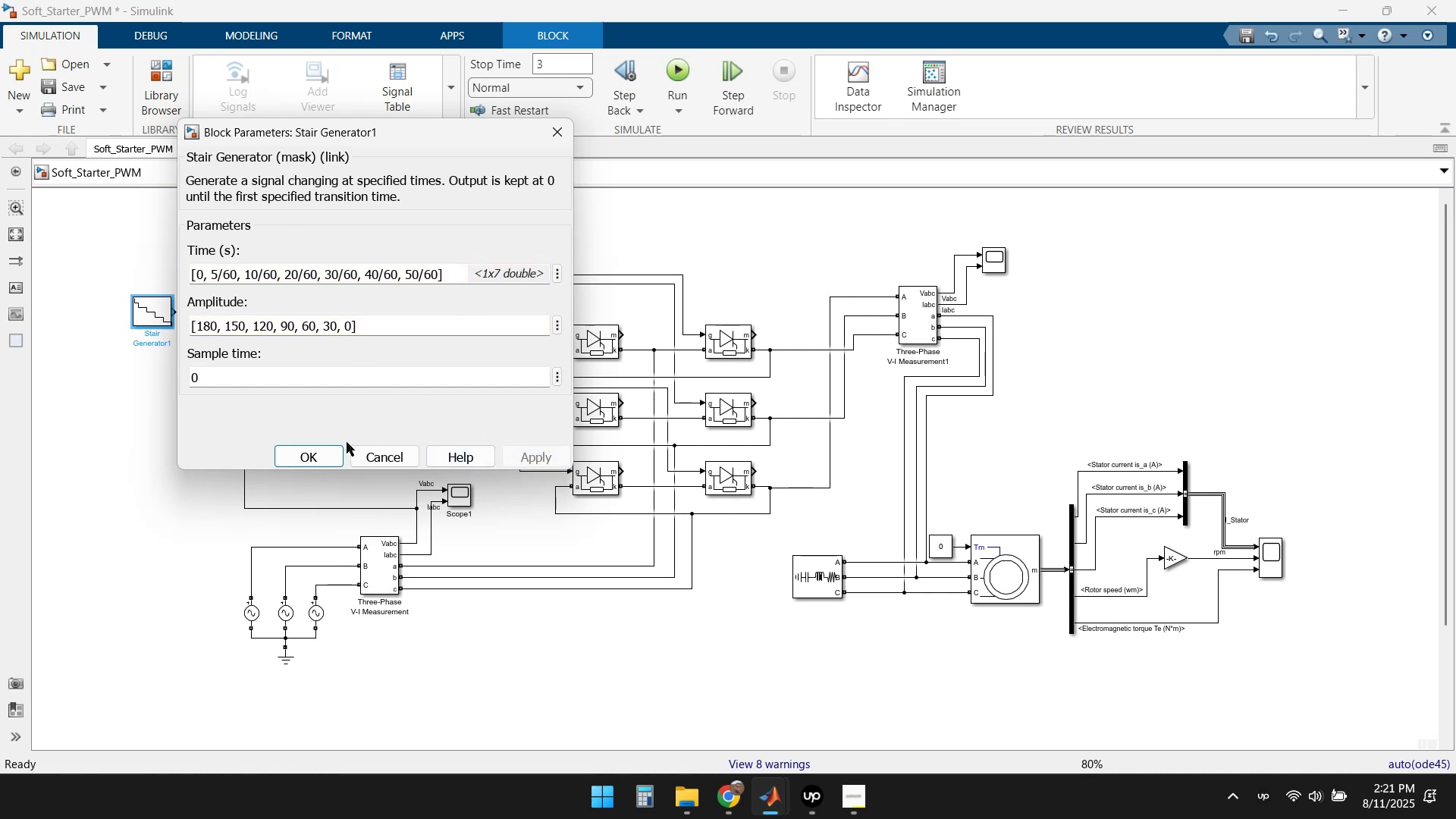 
left_click([302, 456])
 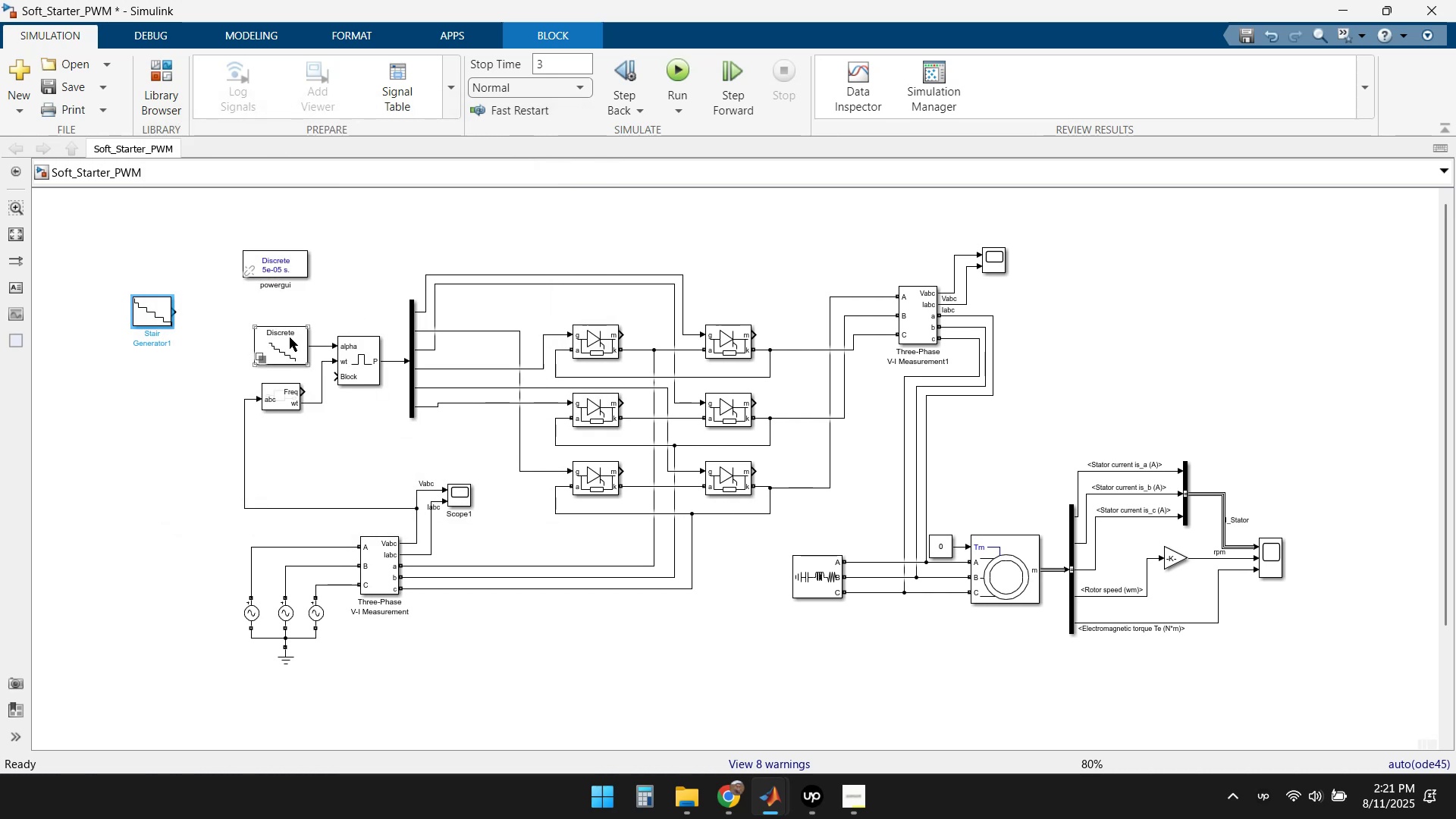 
left_click([284, 337])
 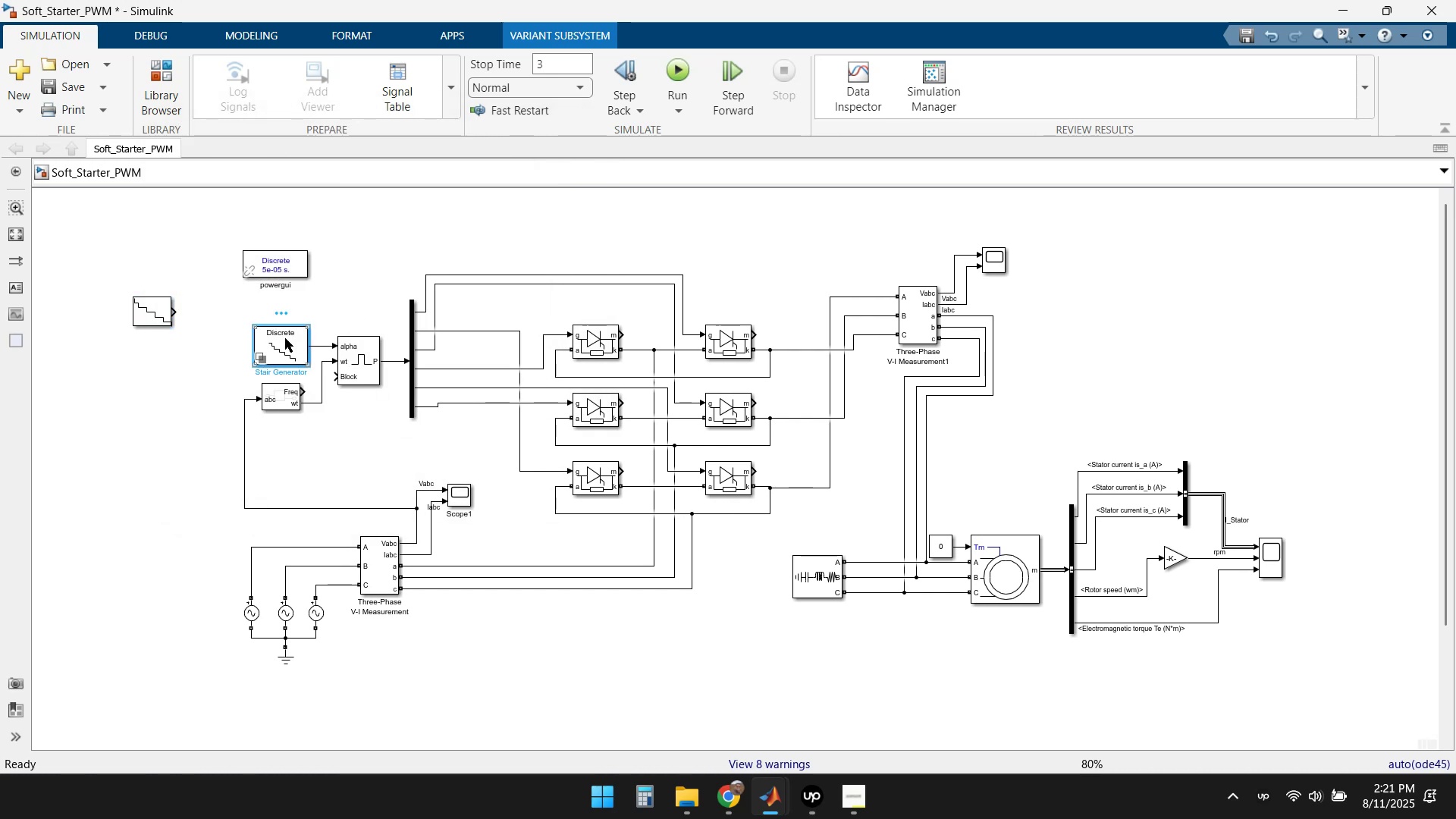 
key(Delete)
 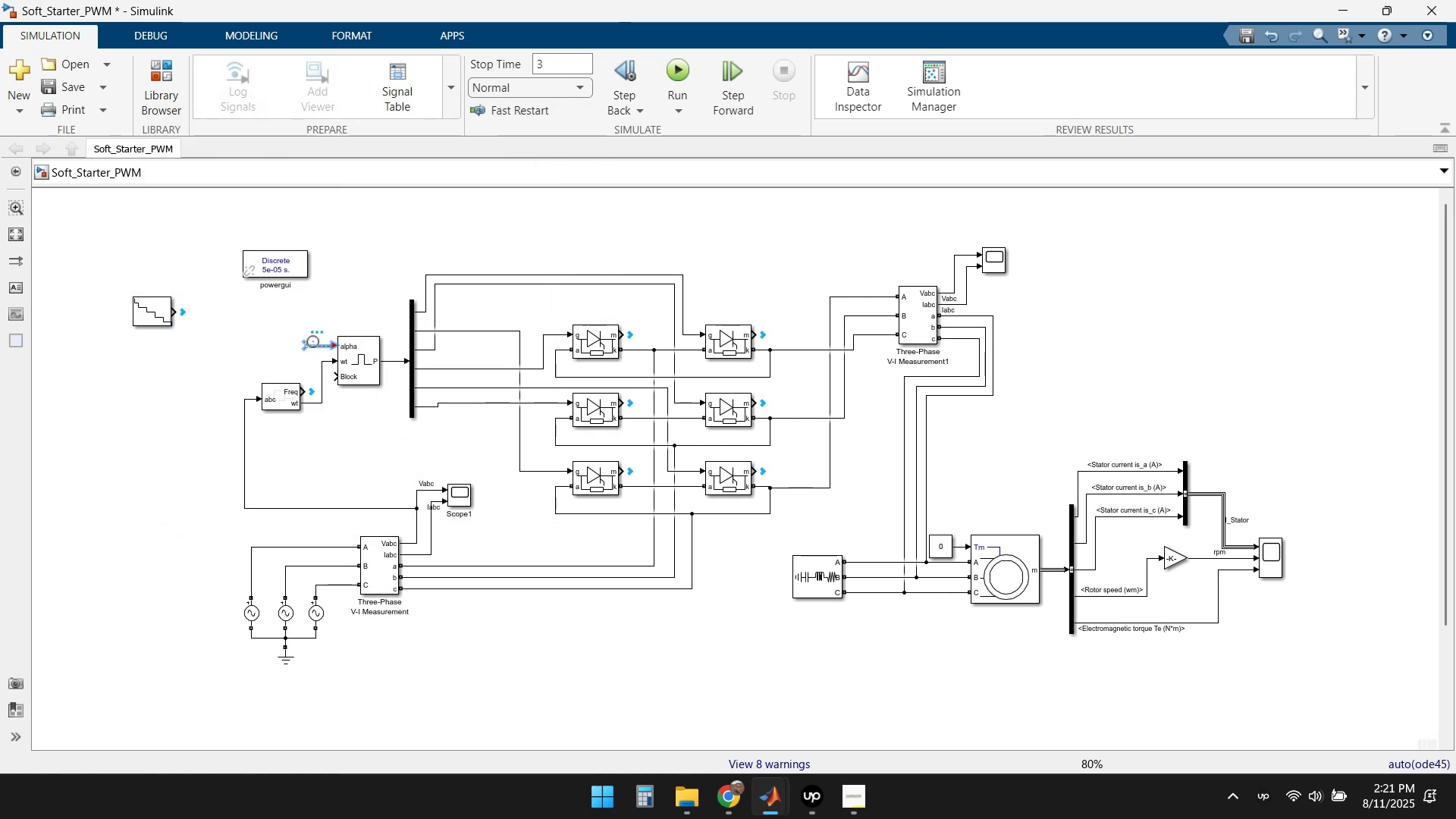 
key(Delete)
 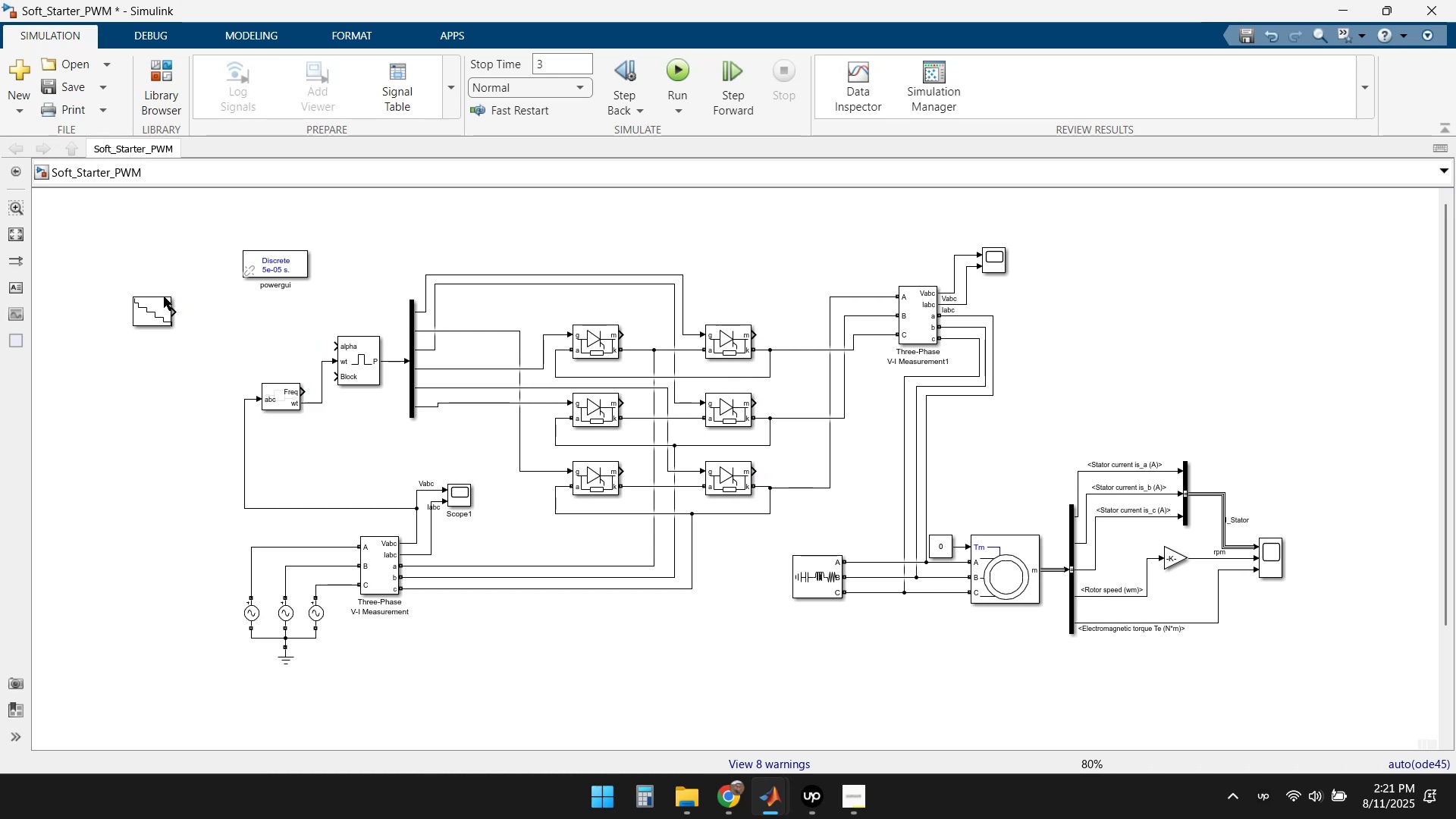 
left_click_drag(start_coordinate=[155, 312], to_coordinate=[278, 349])
 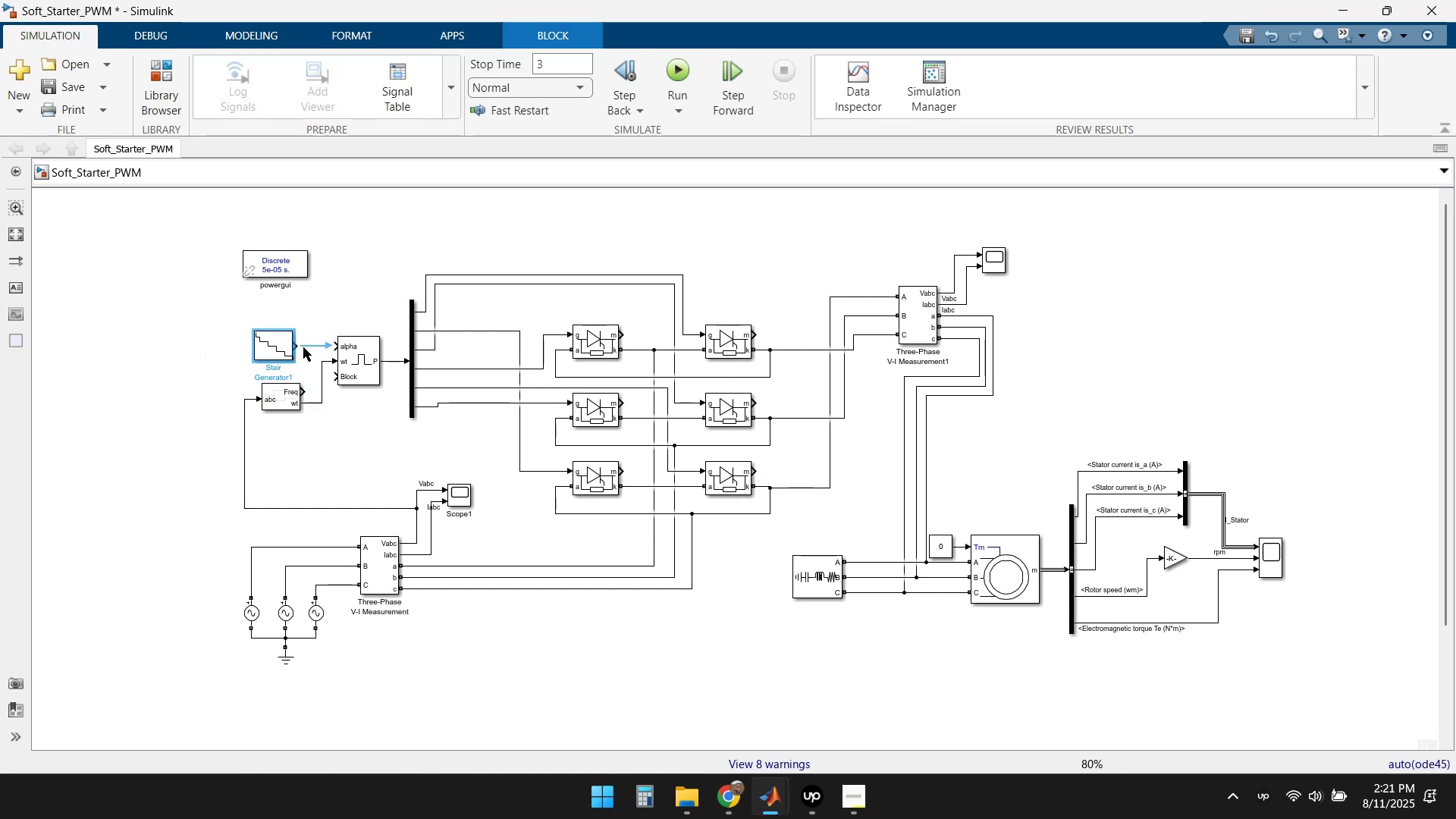 
left_click([303, 347])
 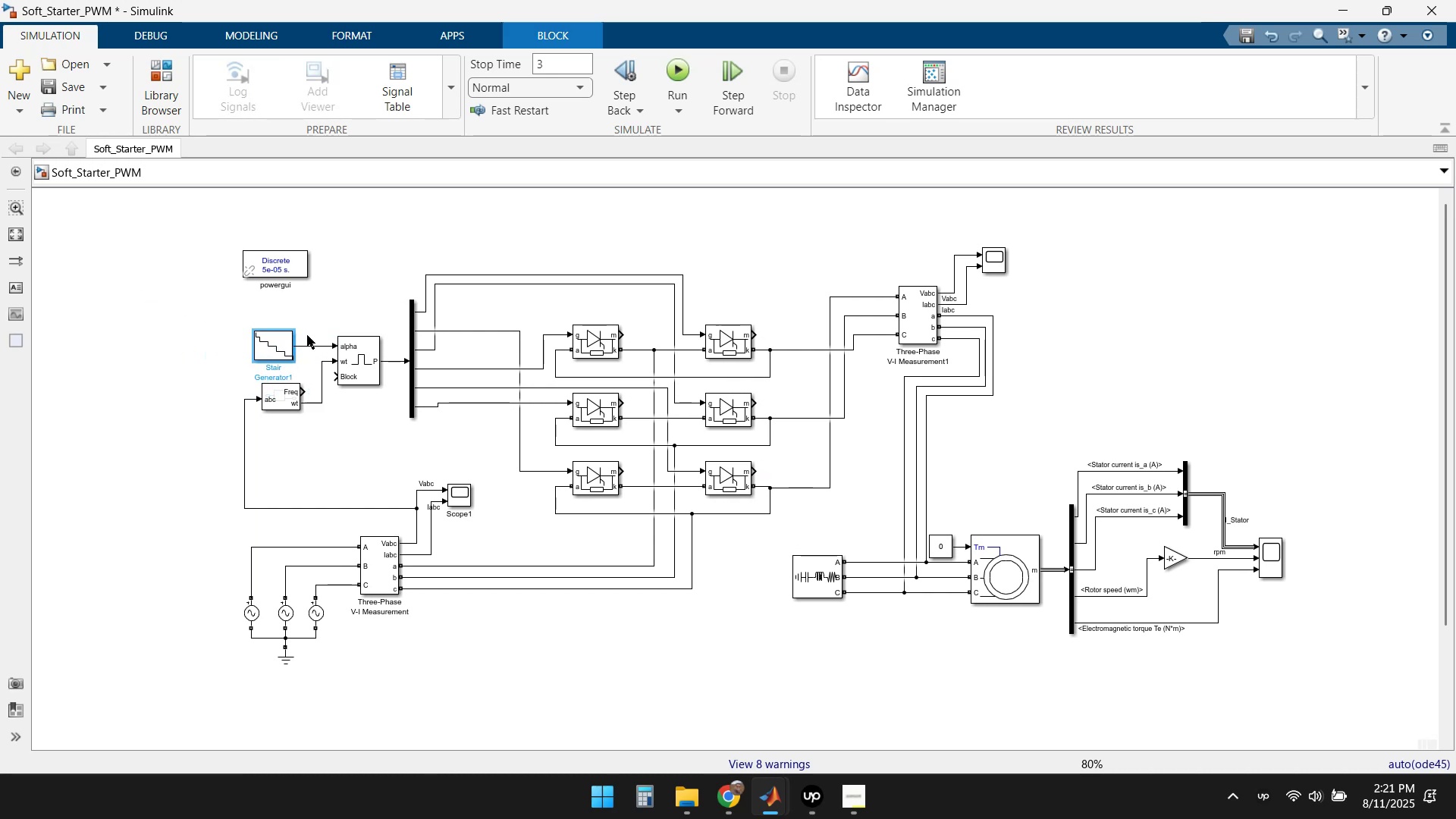 
left_click([332, 284])
 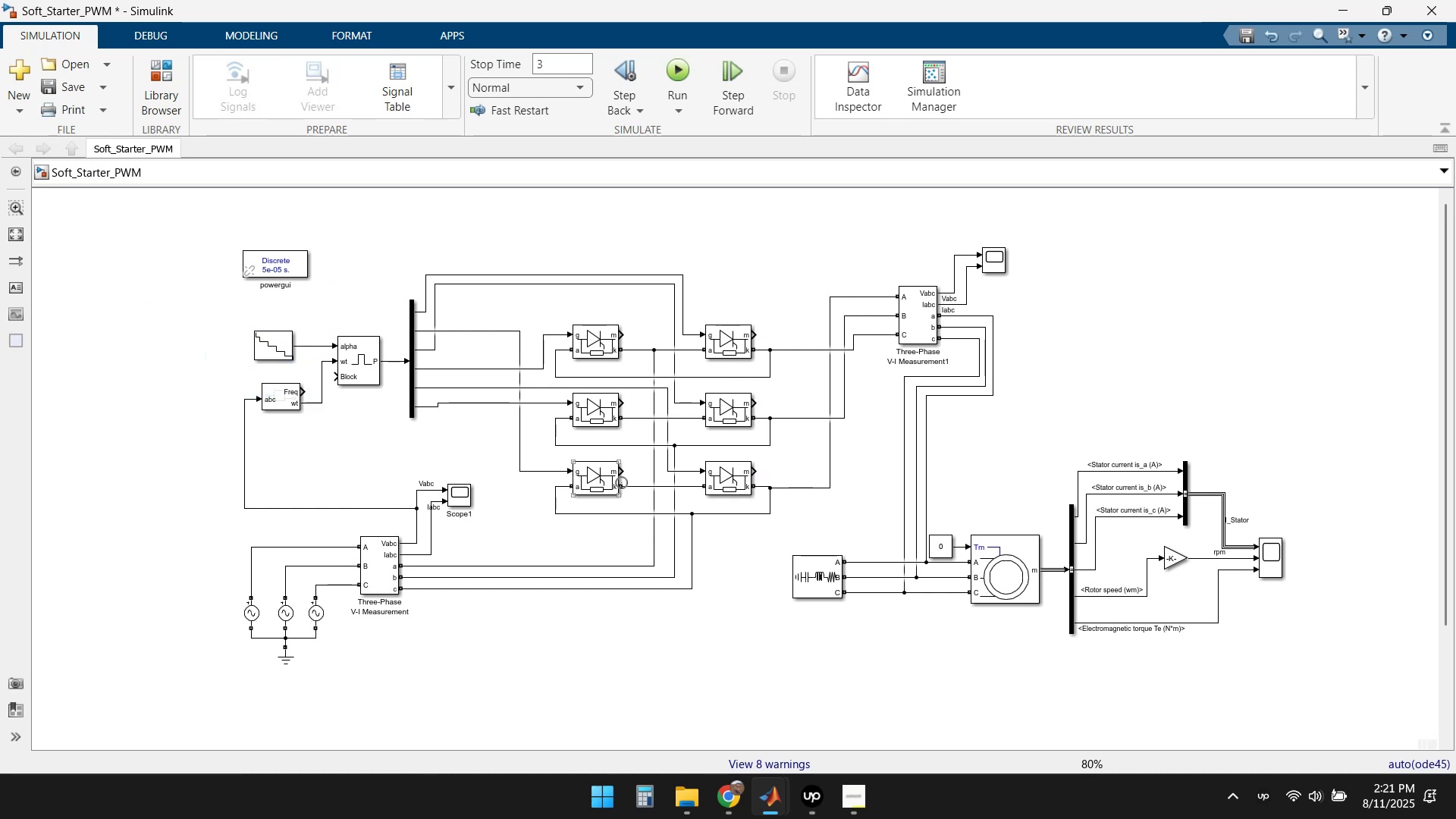 
left_click([682, 67])
 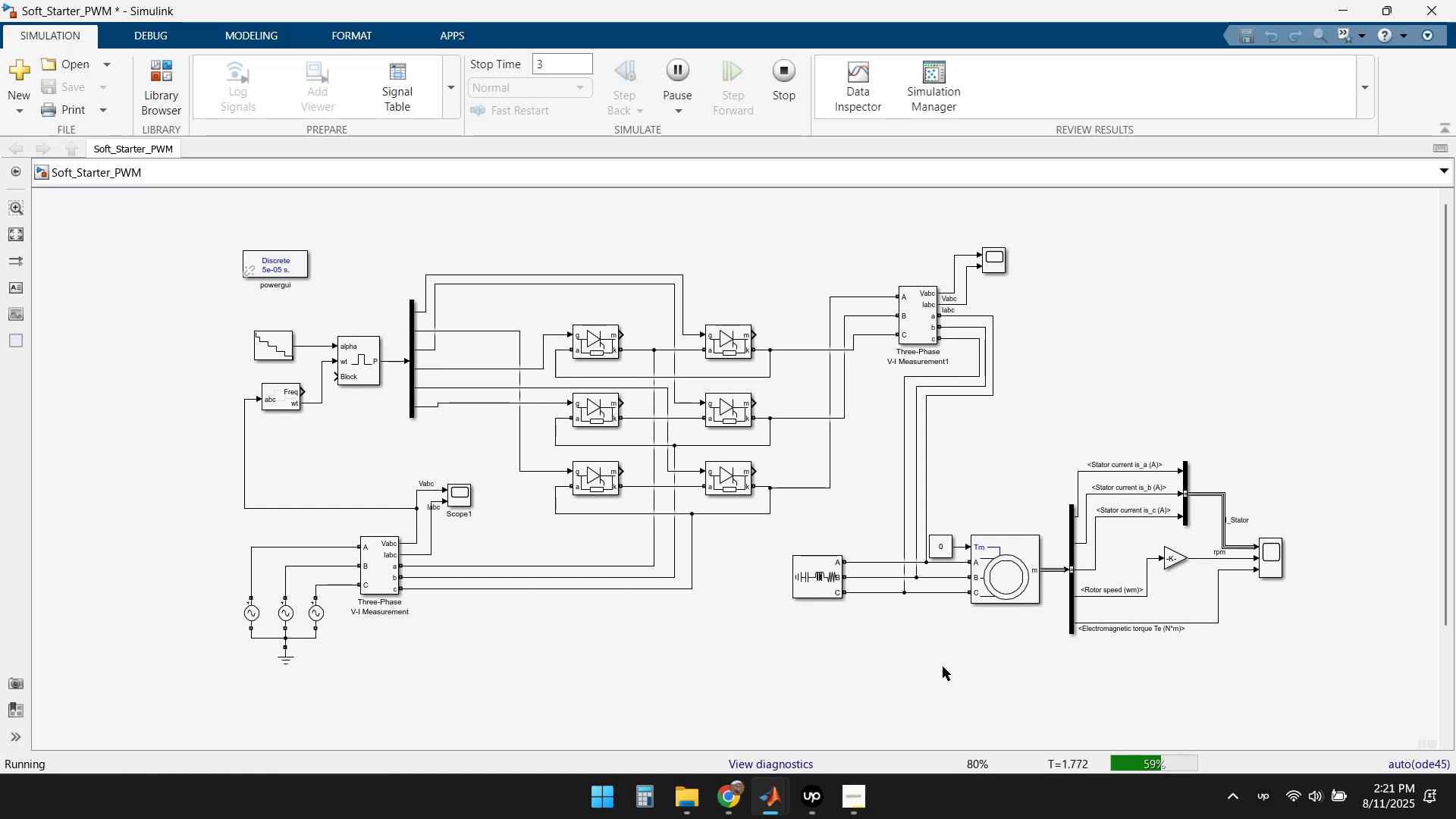 
wait(7.14)
 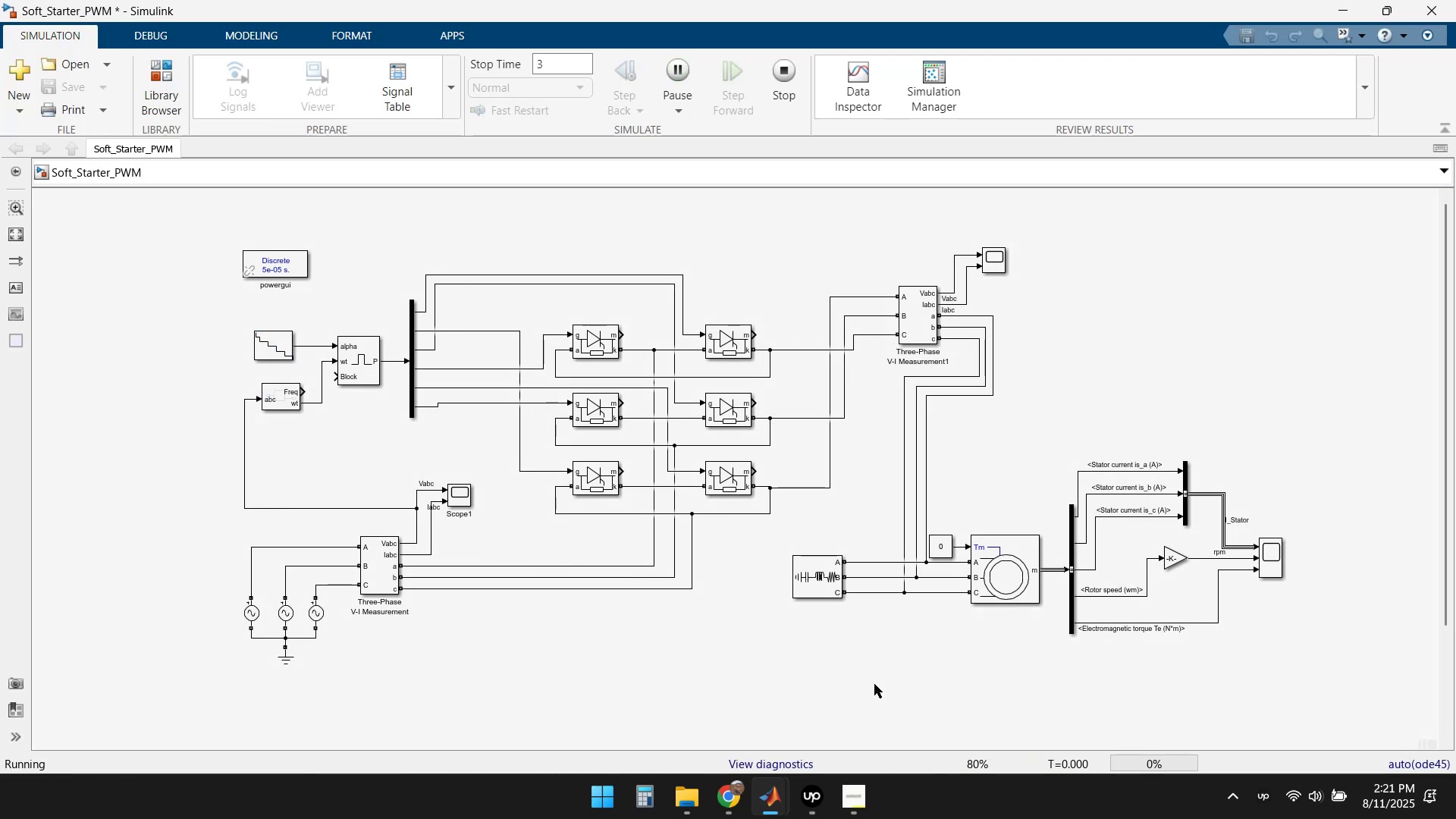 
left_click([860, 805])
 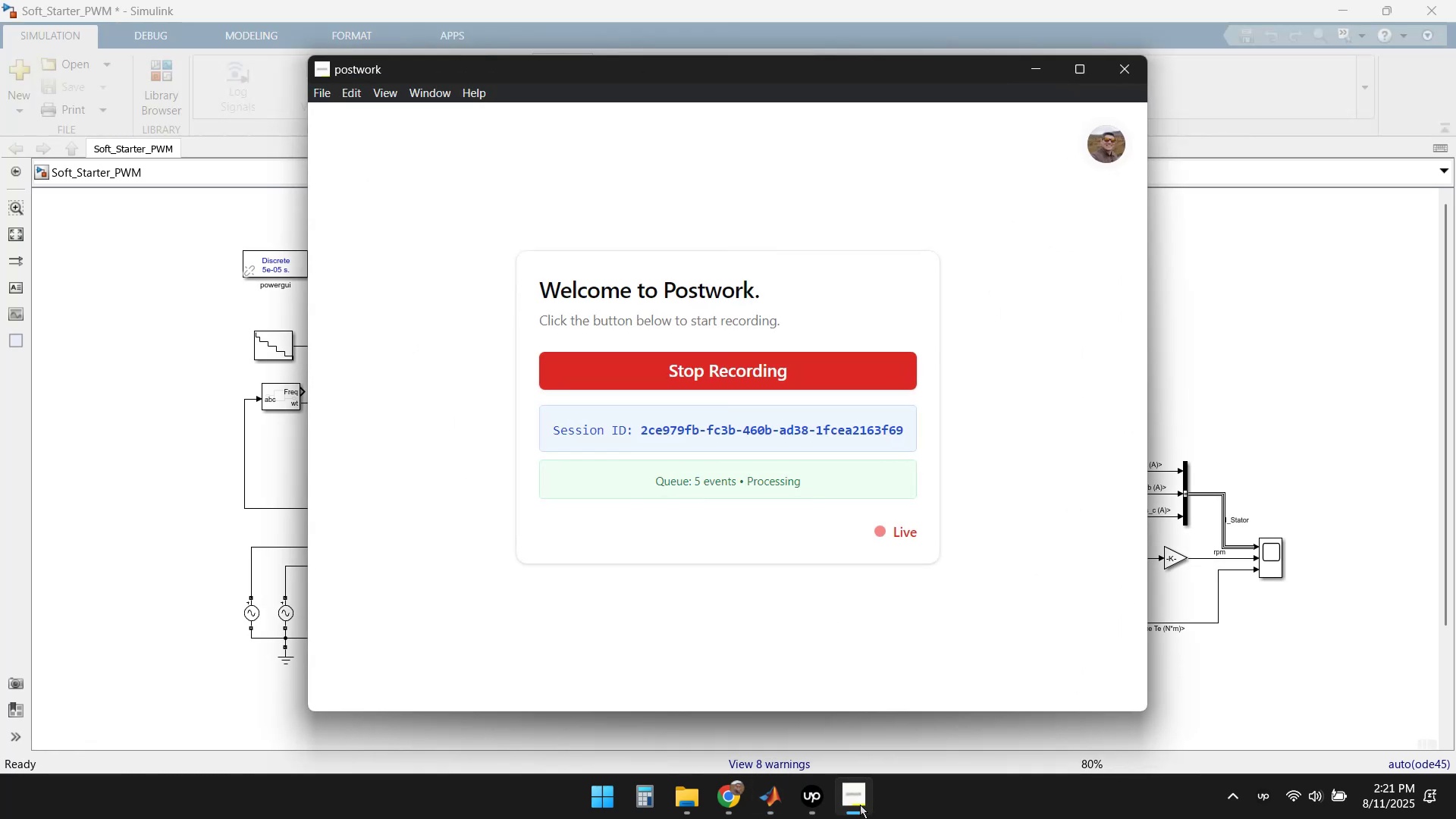 
left_click([860, 805])
 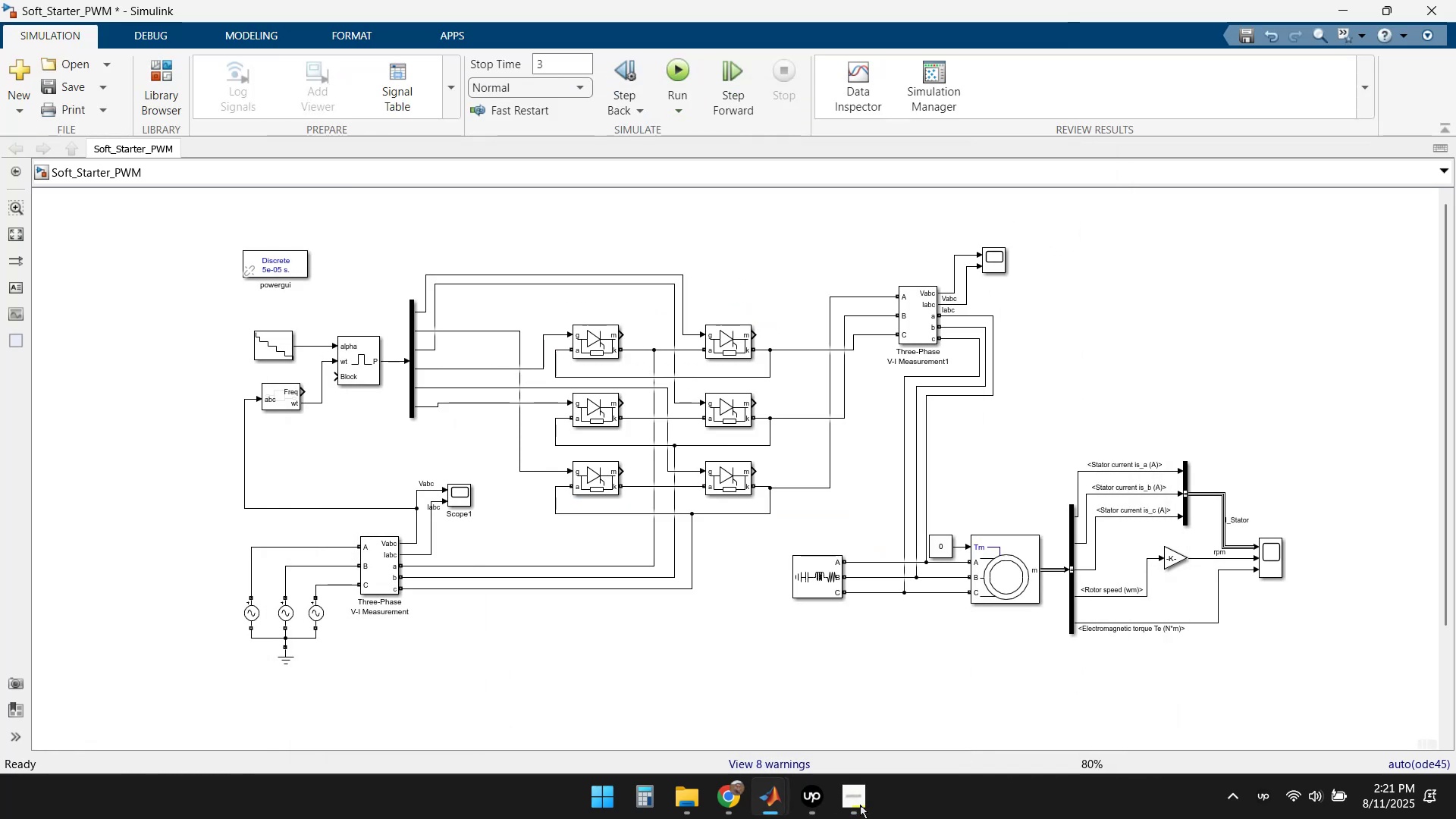 
left_click([860, 805])
 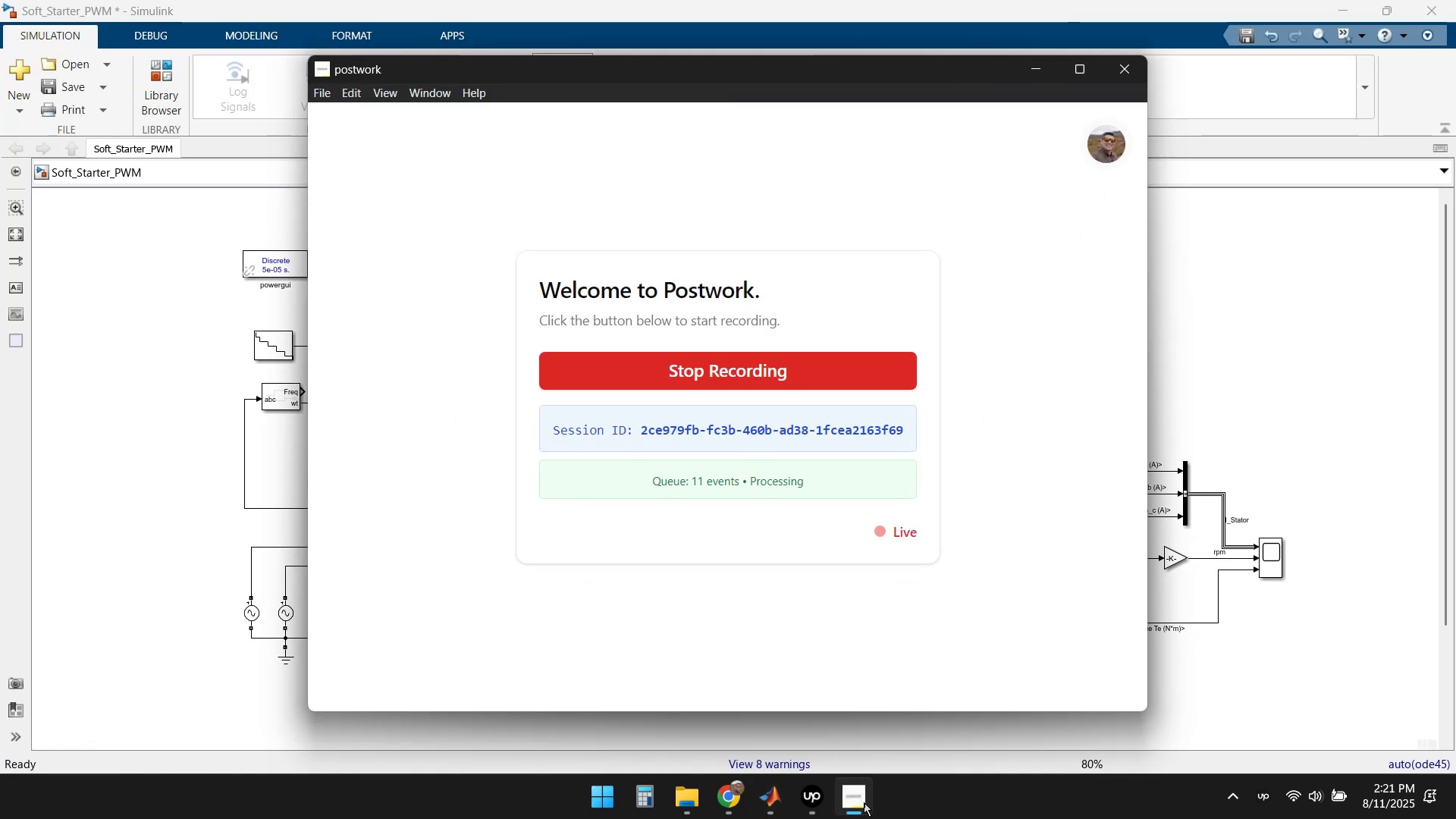 
left_click([864, 802])
 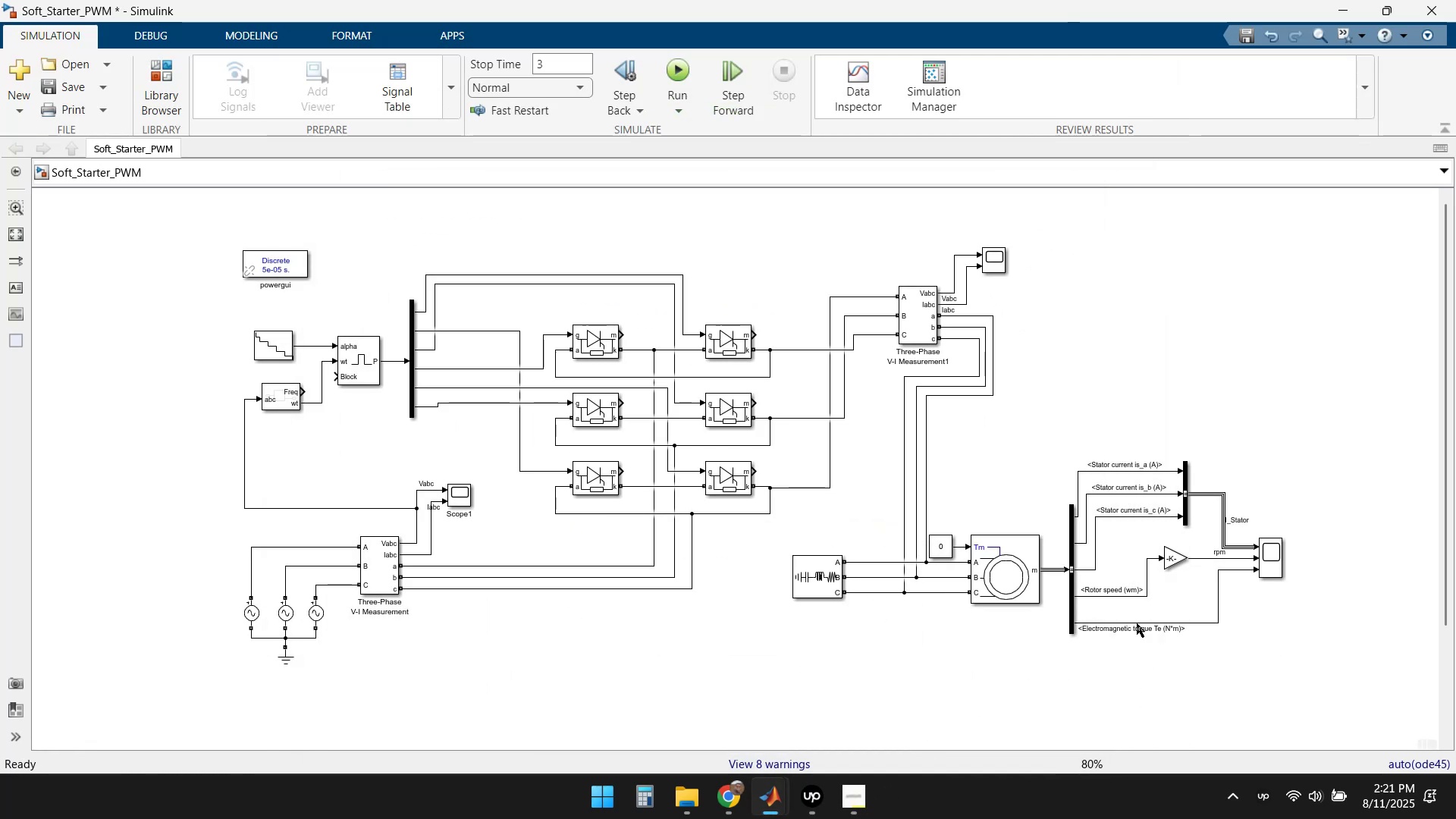 
double_click([1271, 563])
 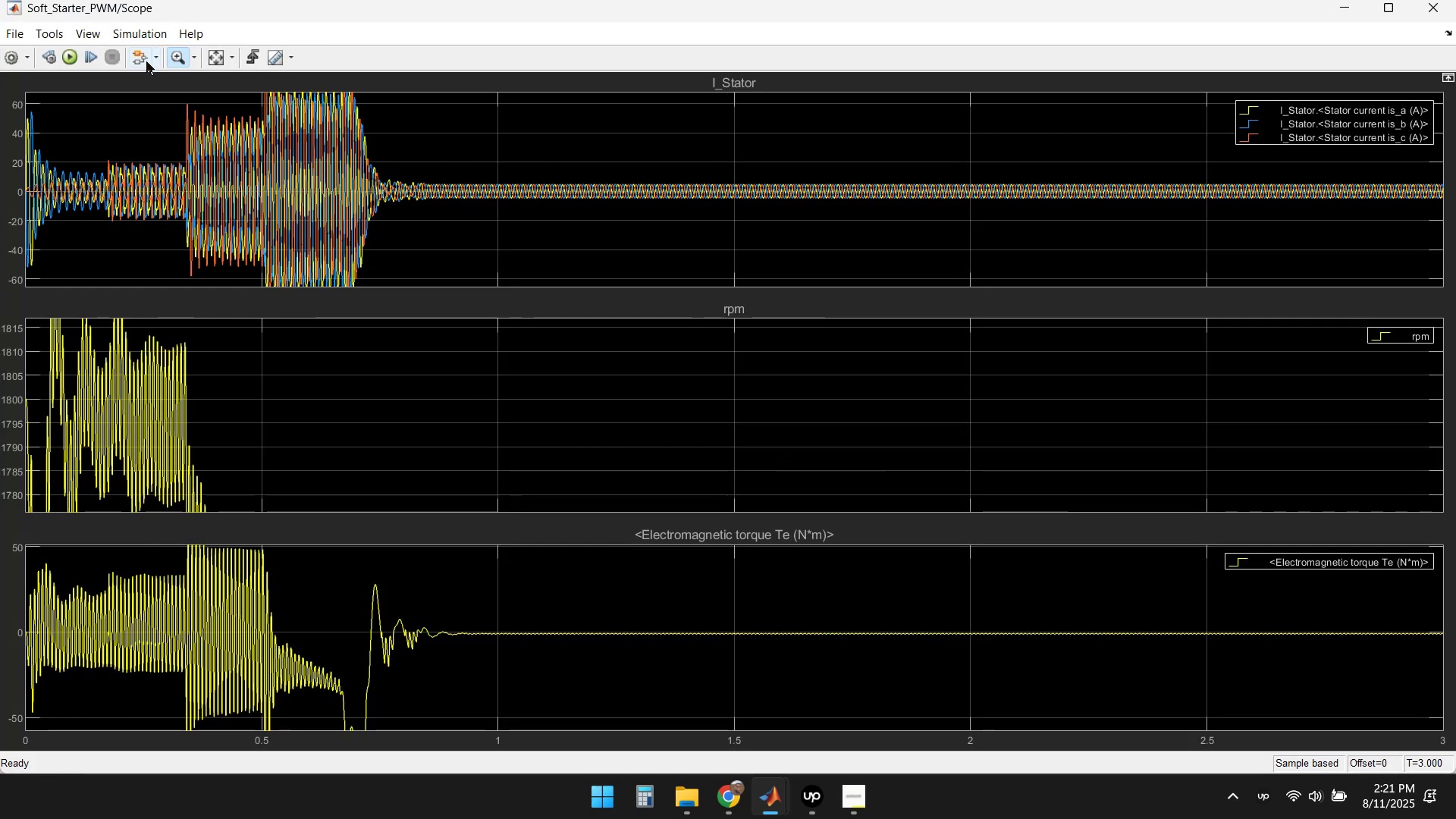 
left_click([218, 64])
 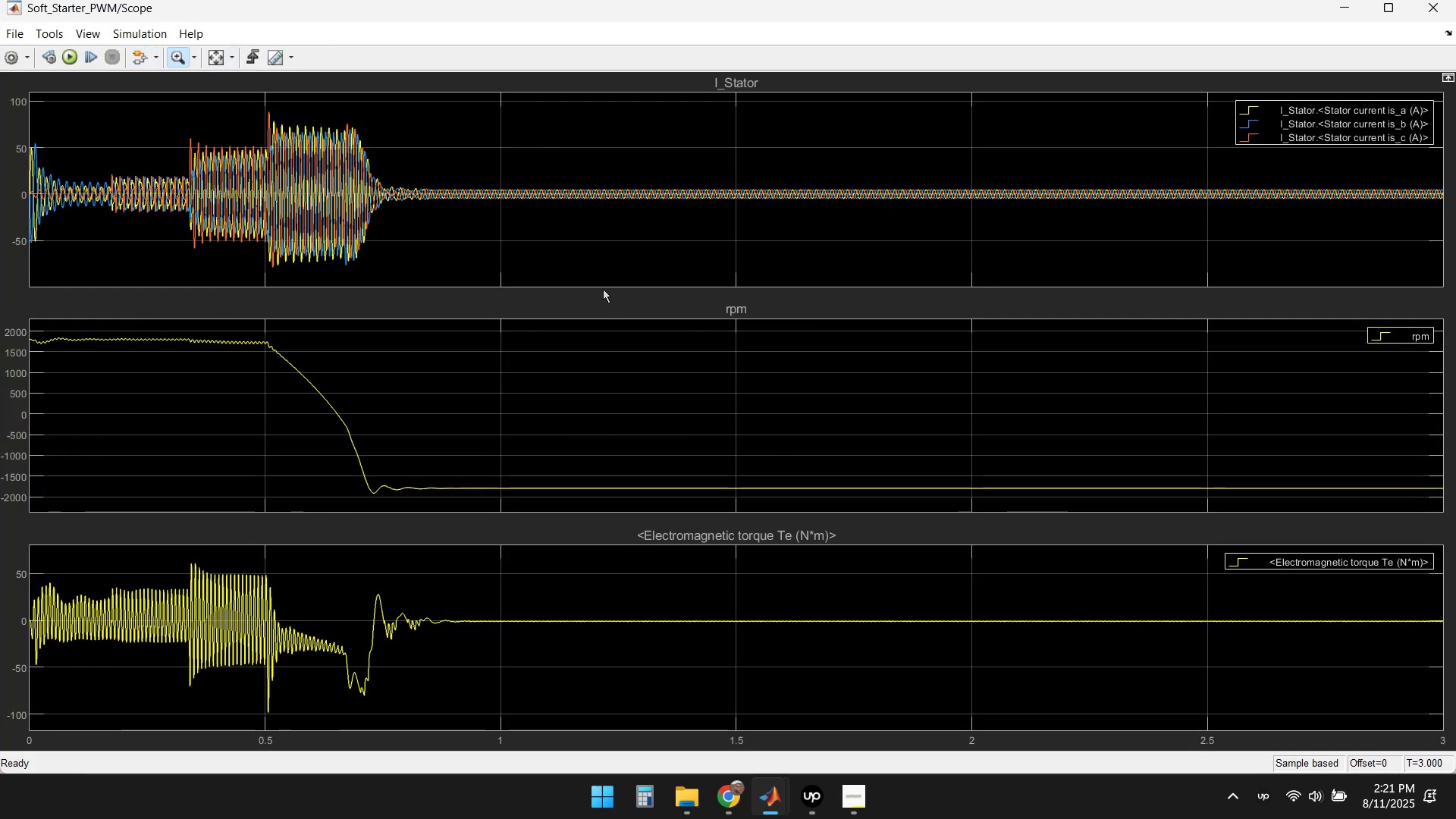 
left_click([1434, 13])
 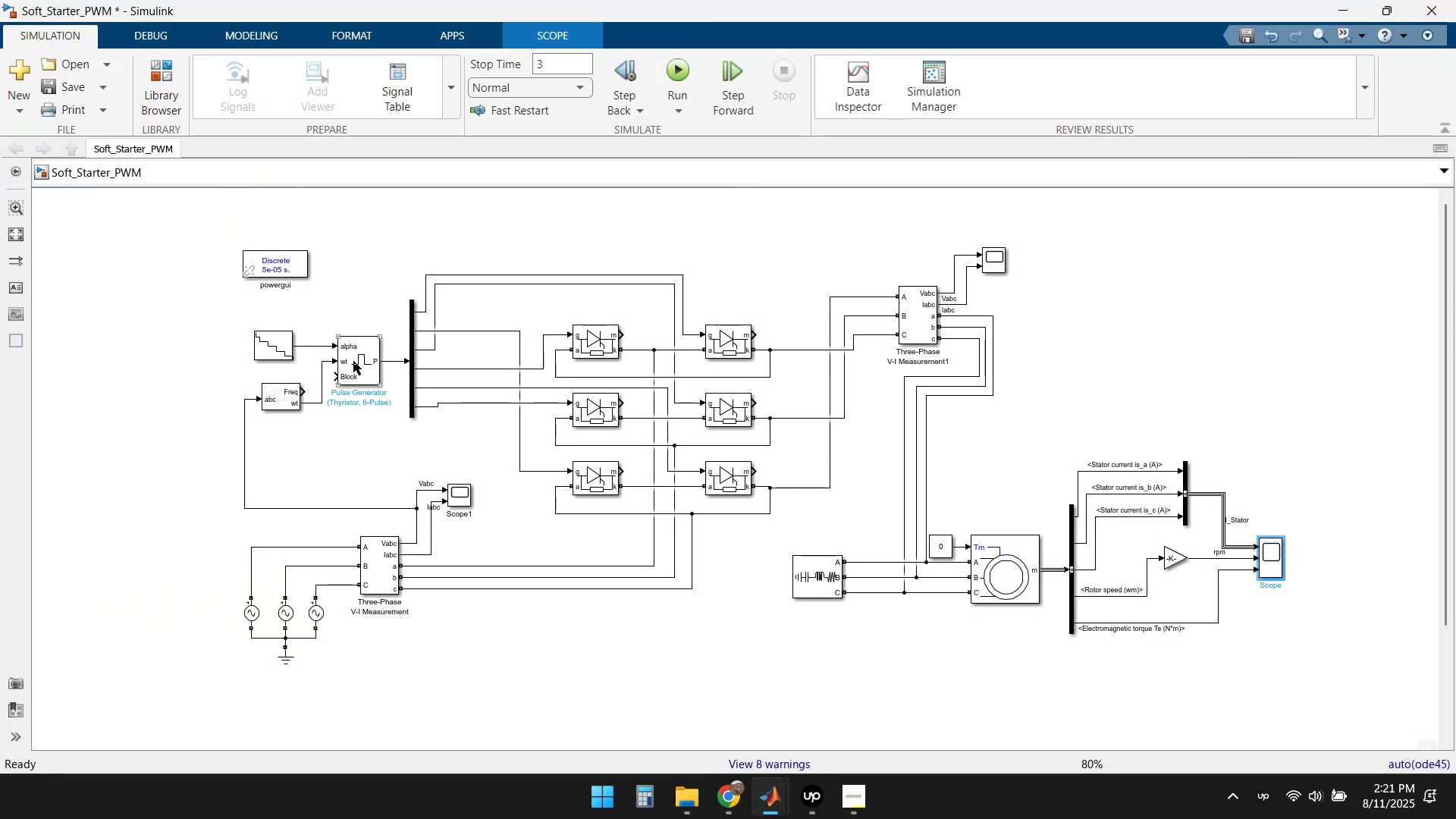 
double_click([284, 339])
 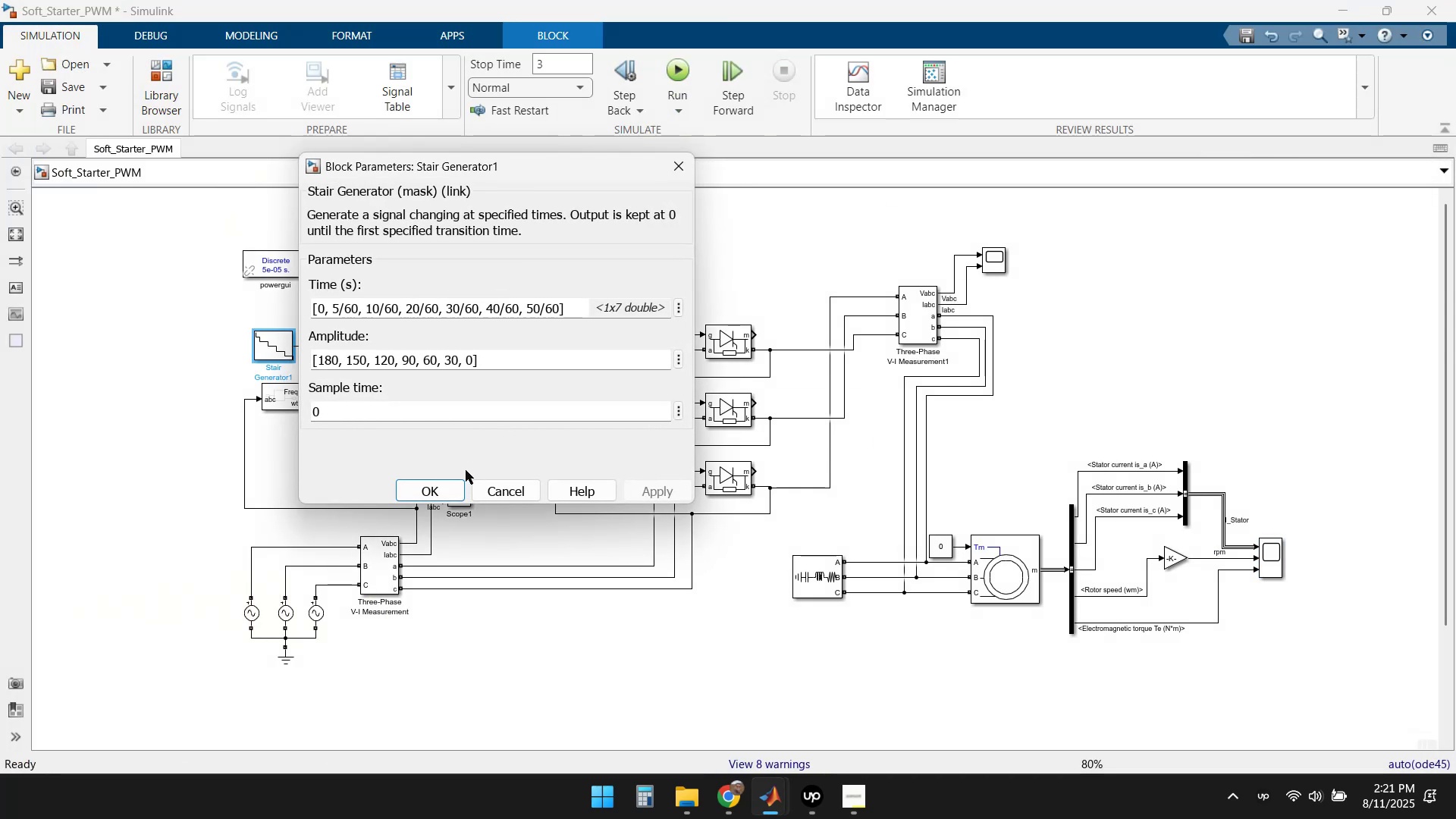 
left_click([435, 489])
 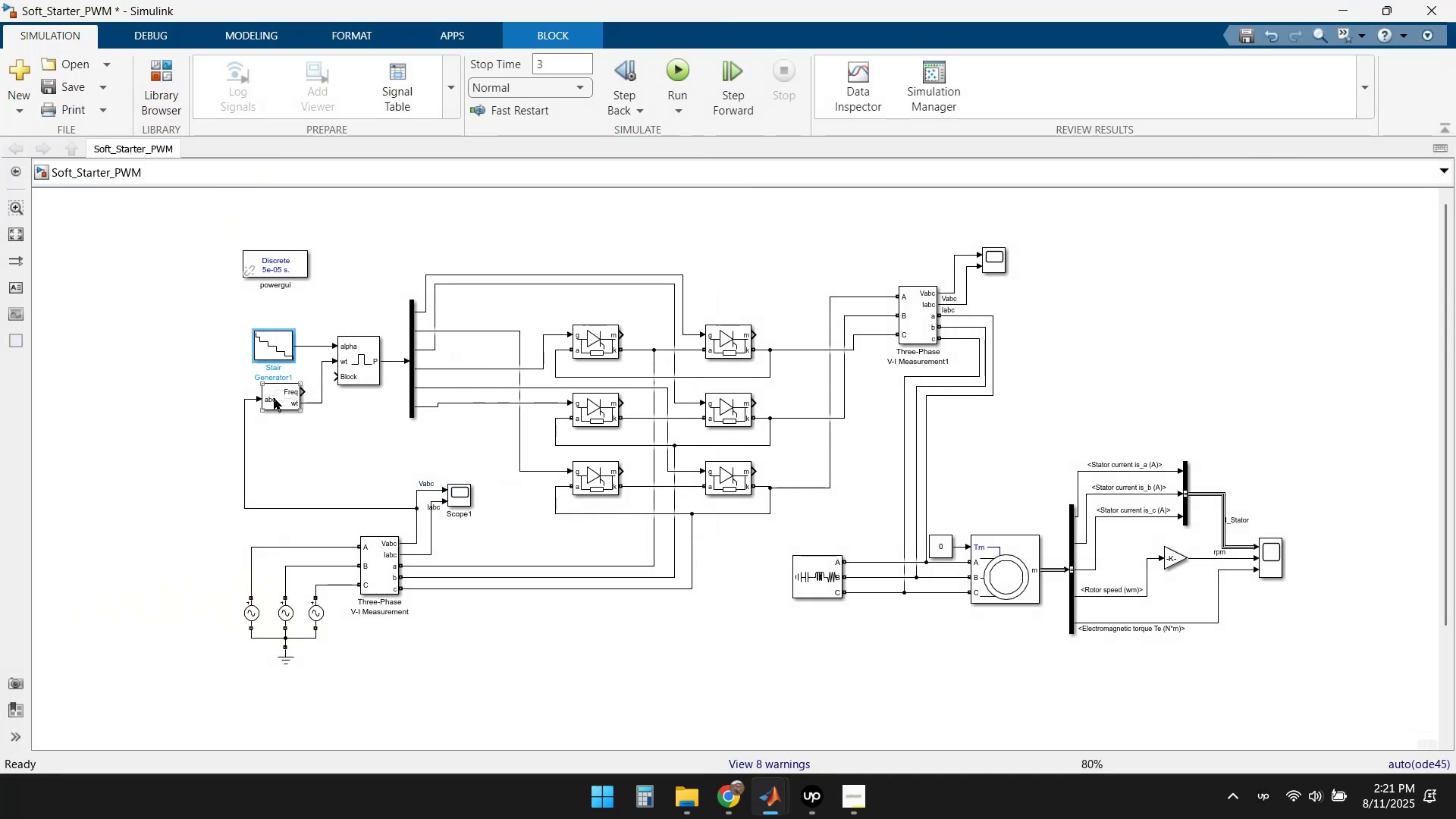 
double_click([274, 398])
 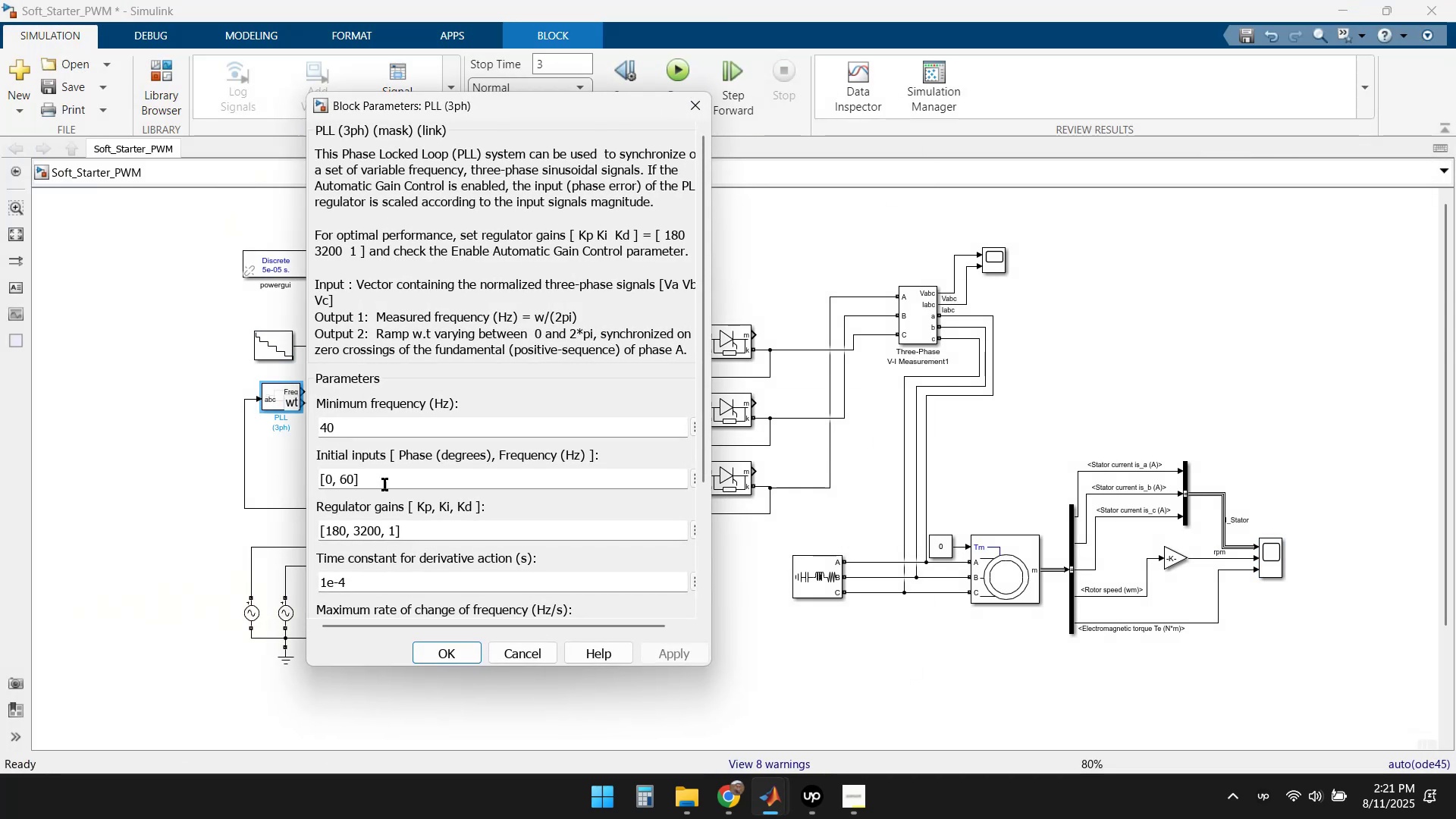 
left_click([360, 427])
 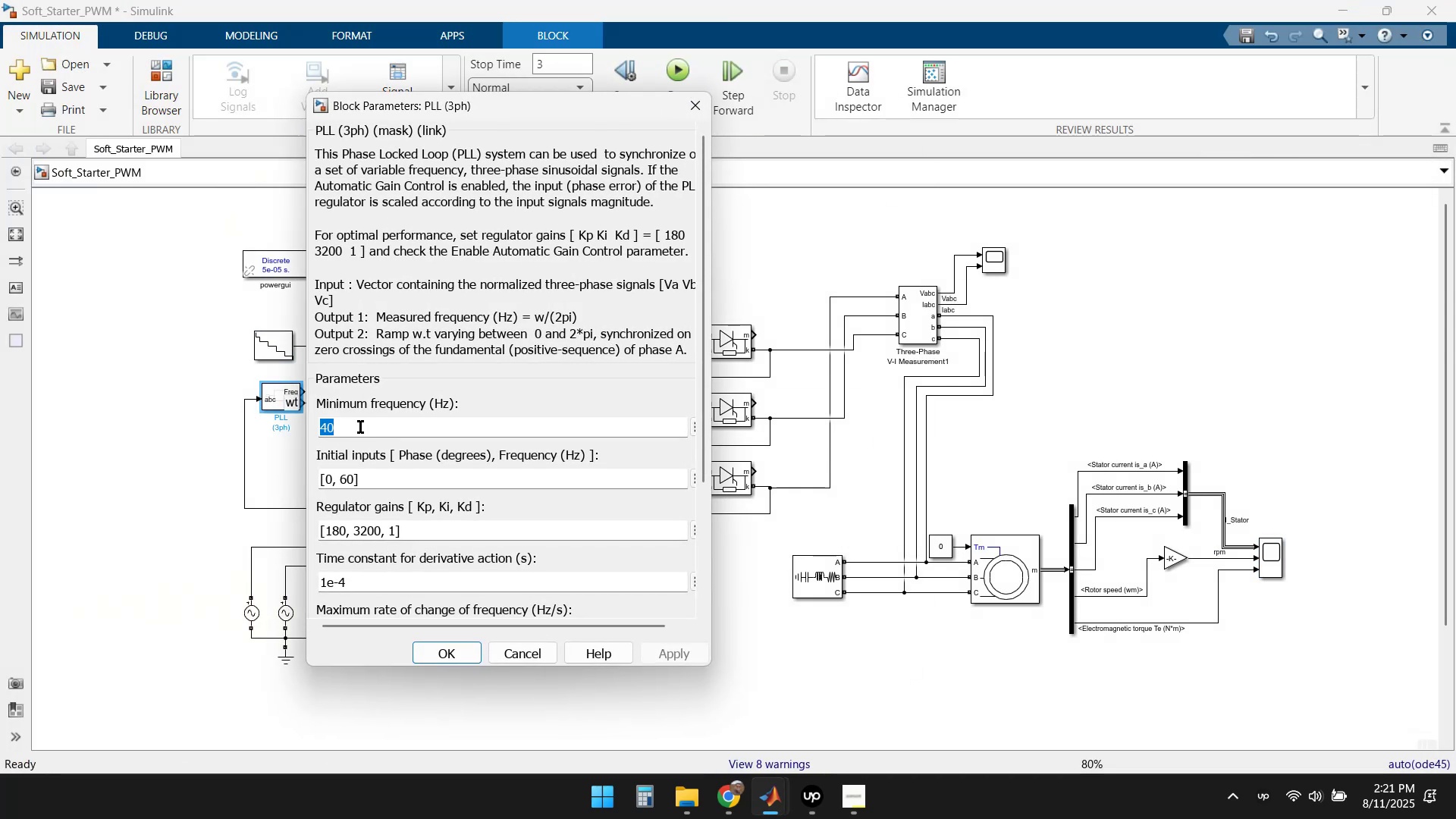 
key(Numpad4)
 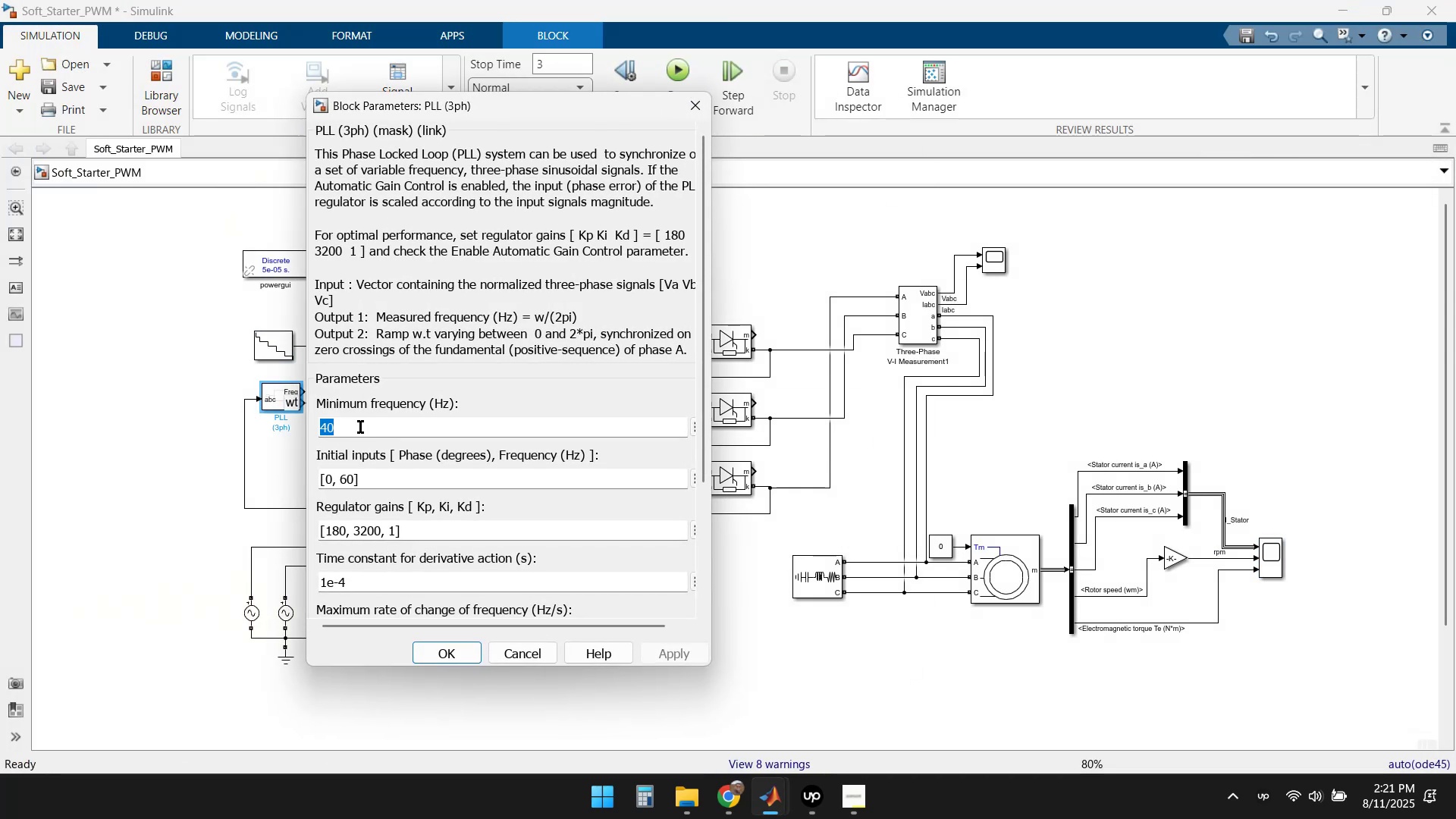 
key(Numpad5)
 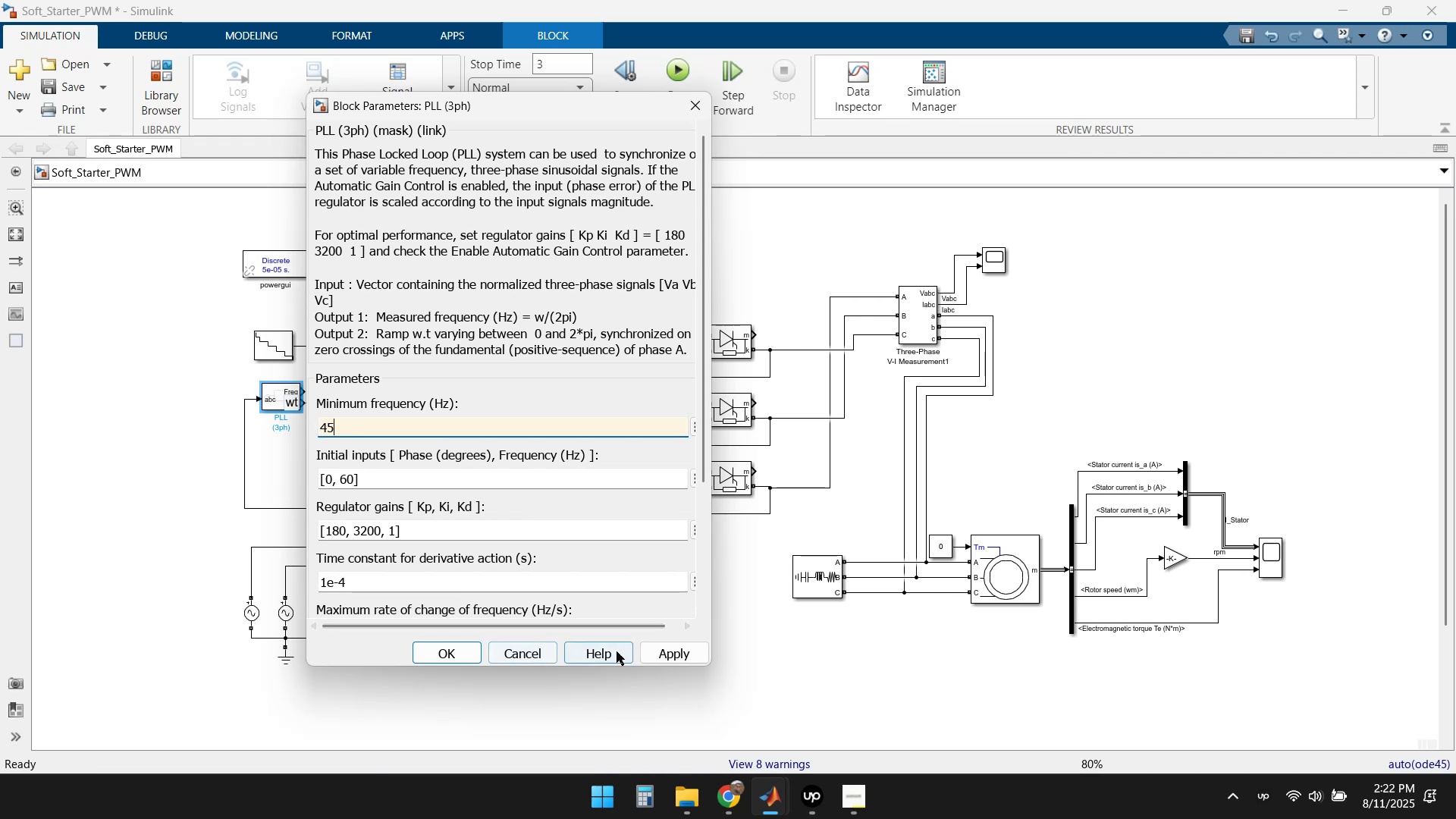 
left_click([664, 651])
 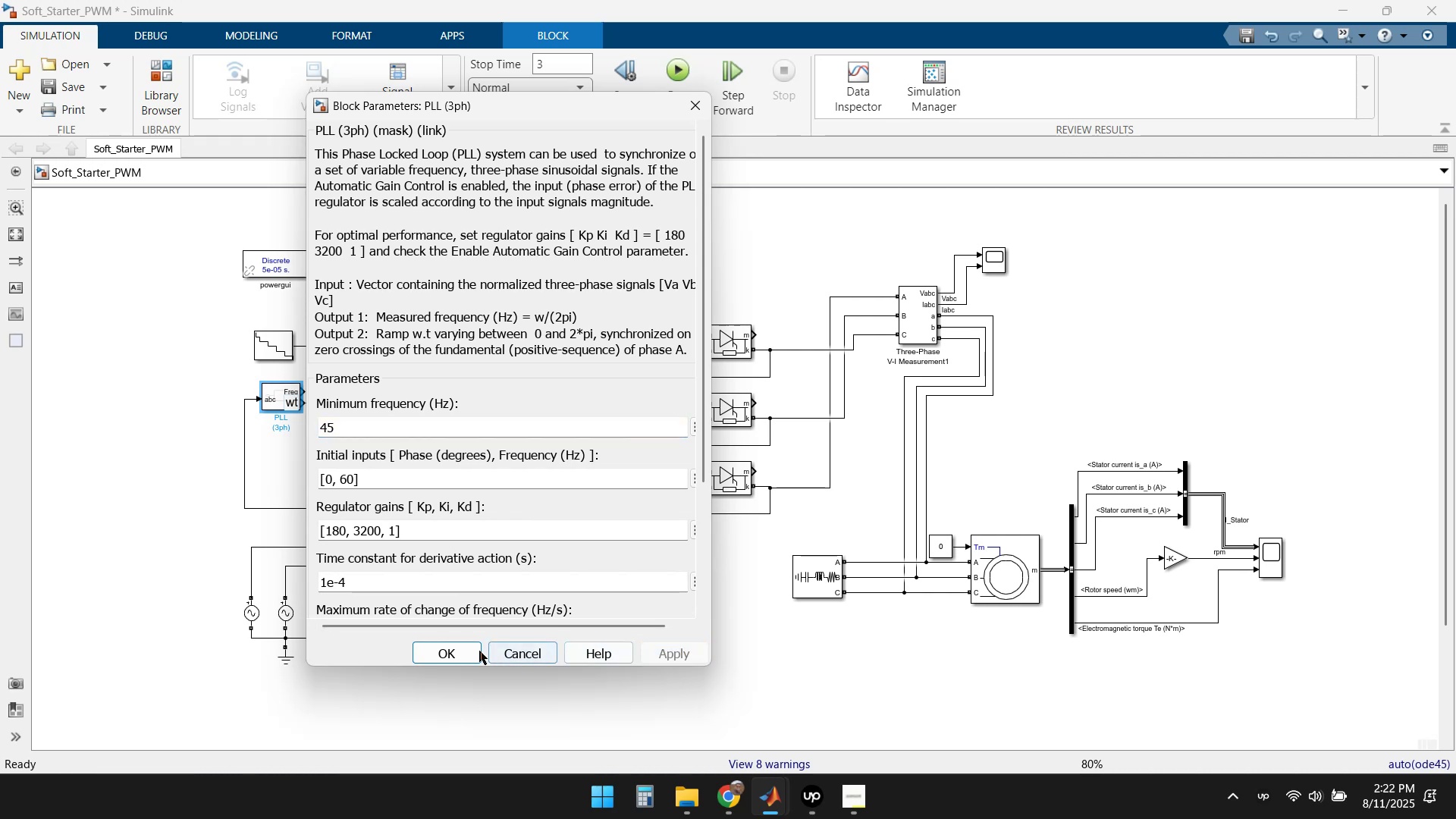 
left_click([456, 651])
 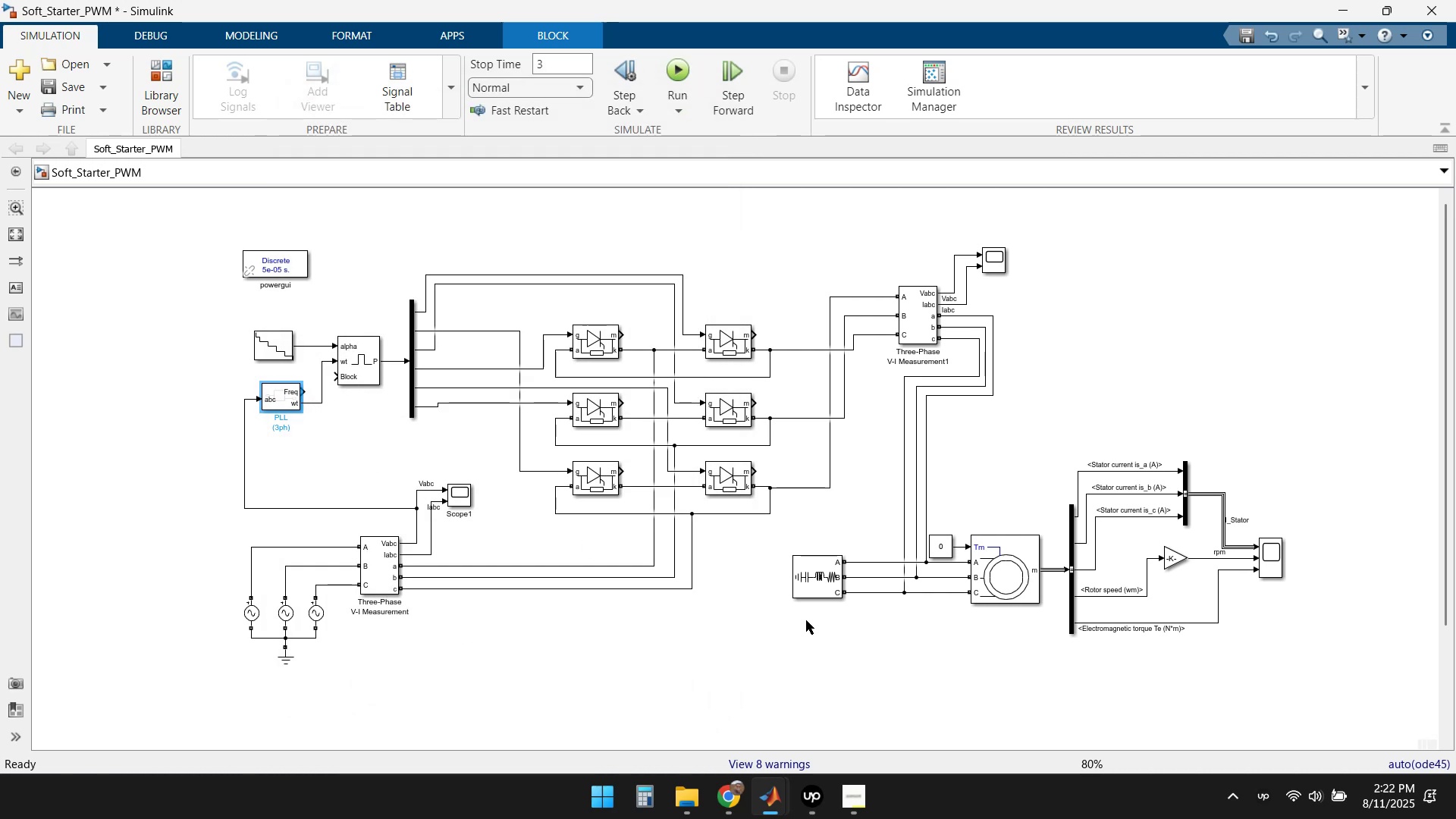 
left_click([351, 458])
 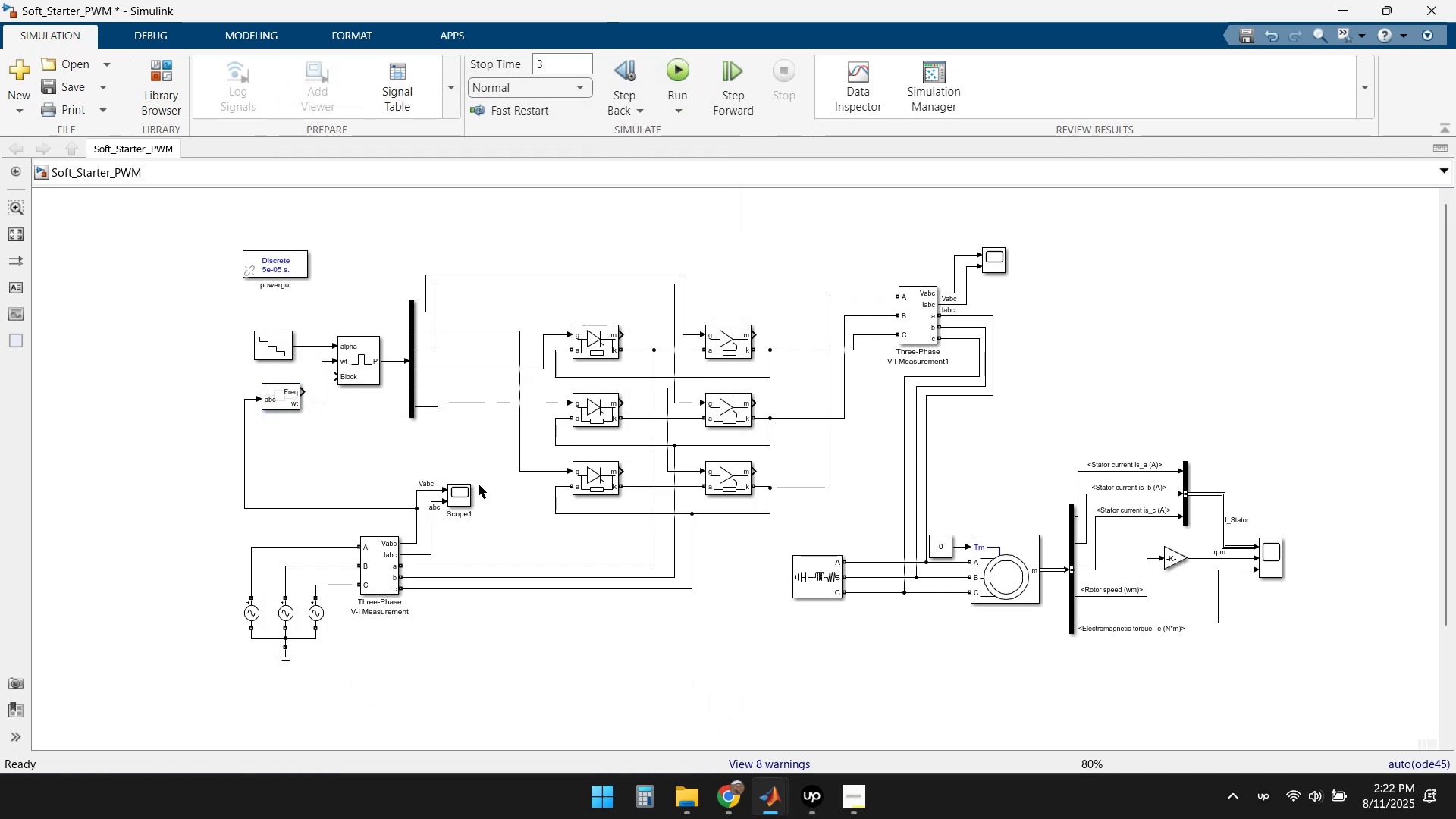 
double_click([381, 433])
 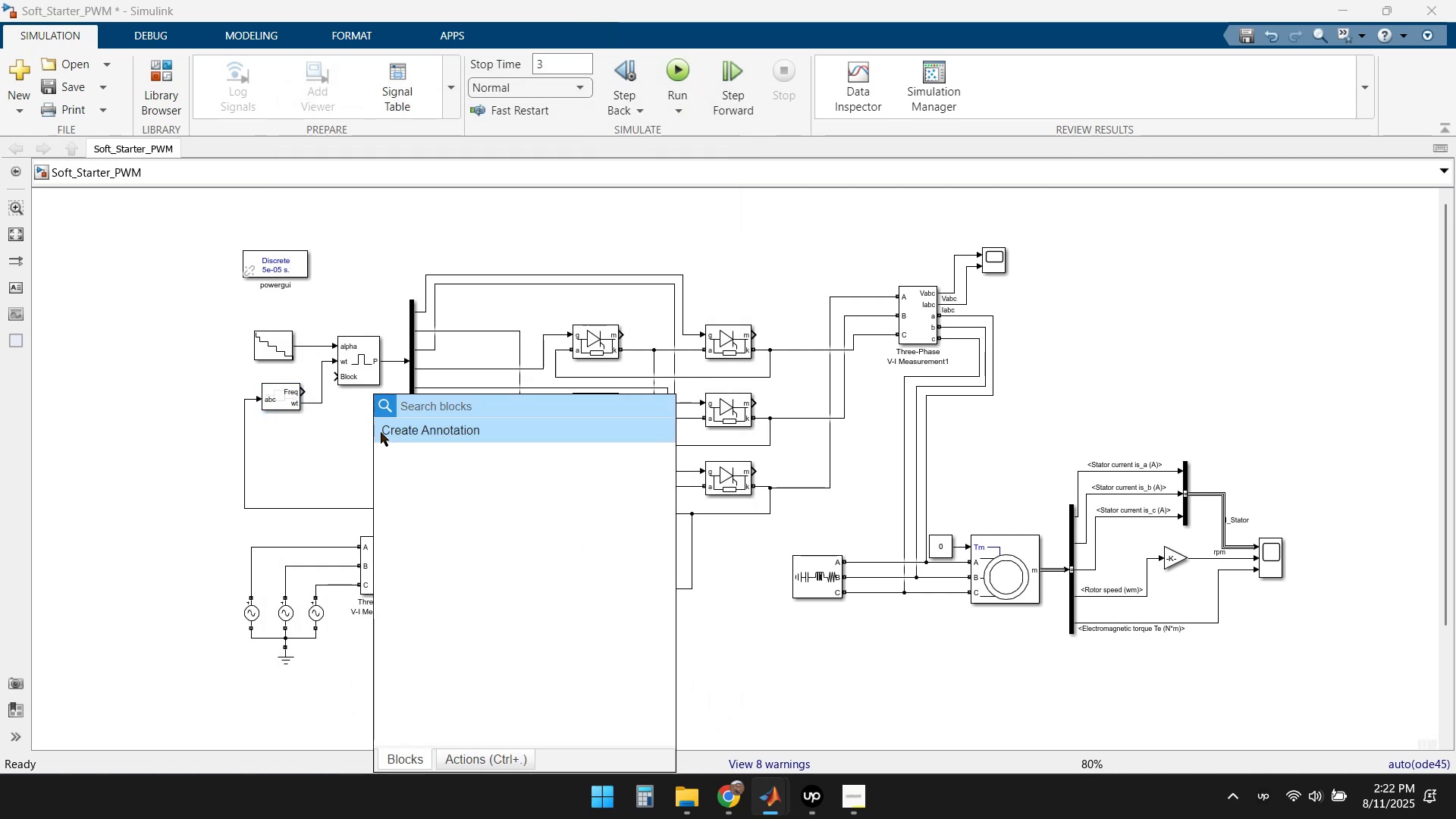 
type(scope)
 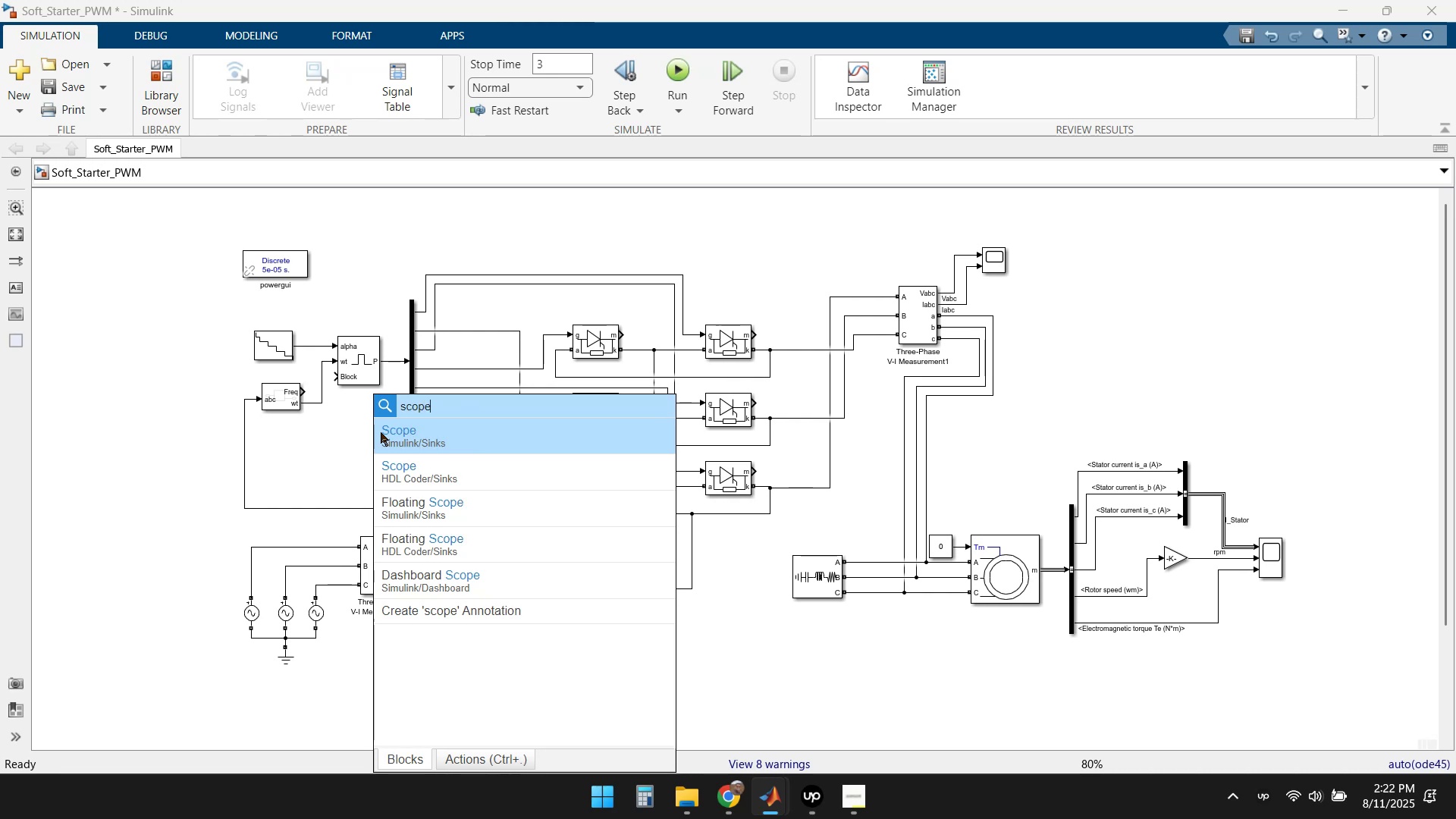 
key(Enter)
 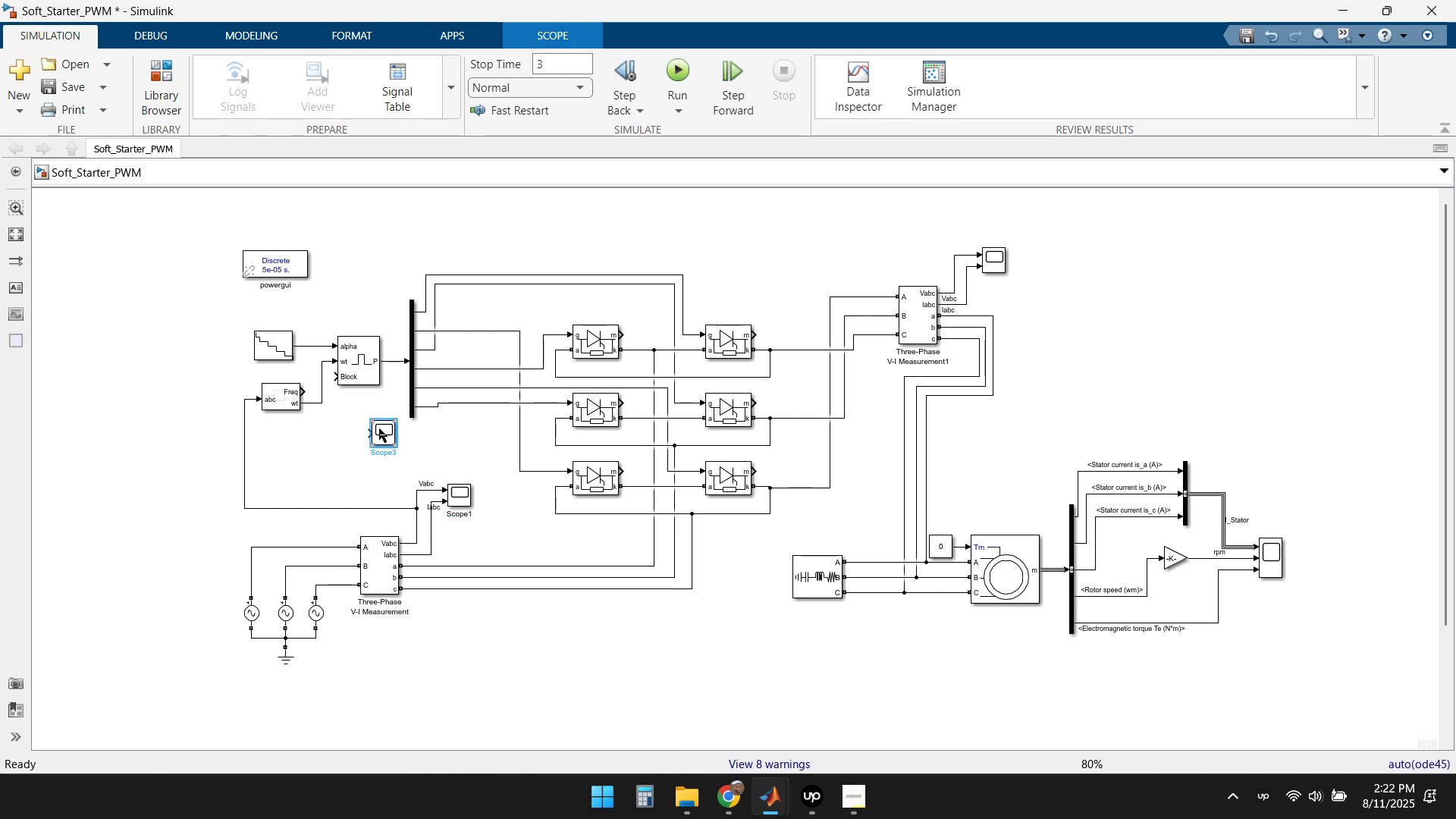 
left_click_drag(start_coordinate=[384, 435], to_coordinate=[386, 251])
 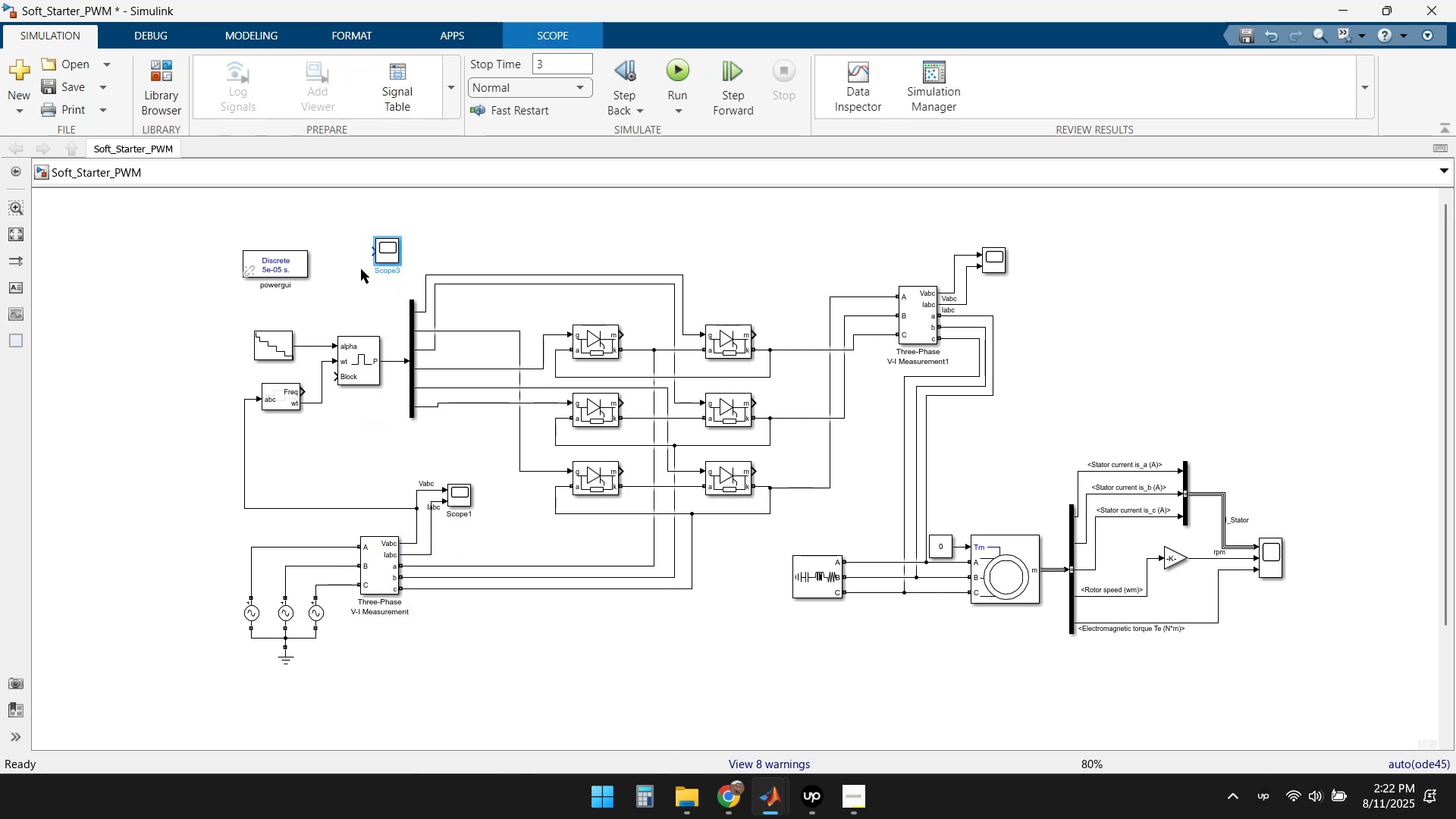 
left_click_drag(start_coordinate=[369, 253], to_coordinate=[394, 359])
 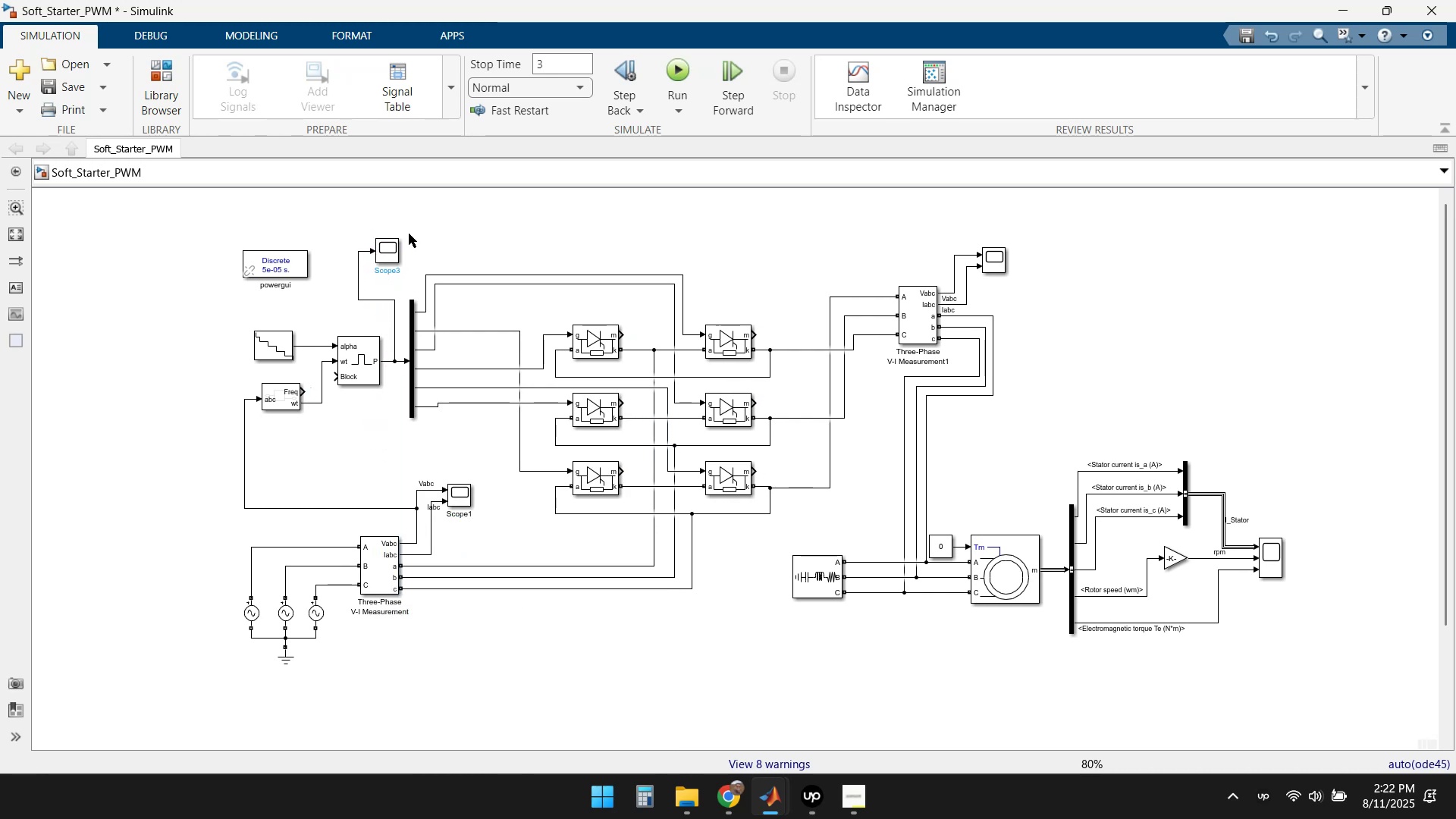 
double_click([395, 251])
 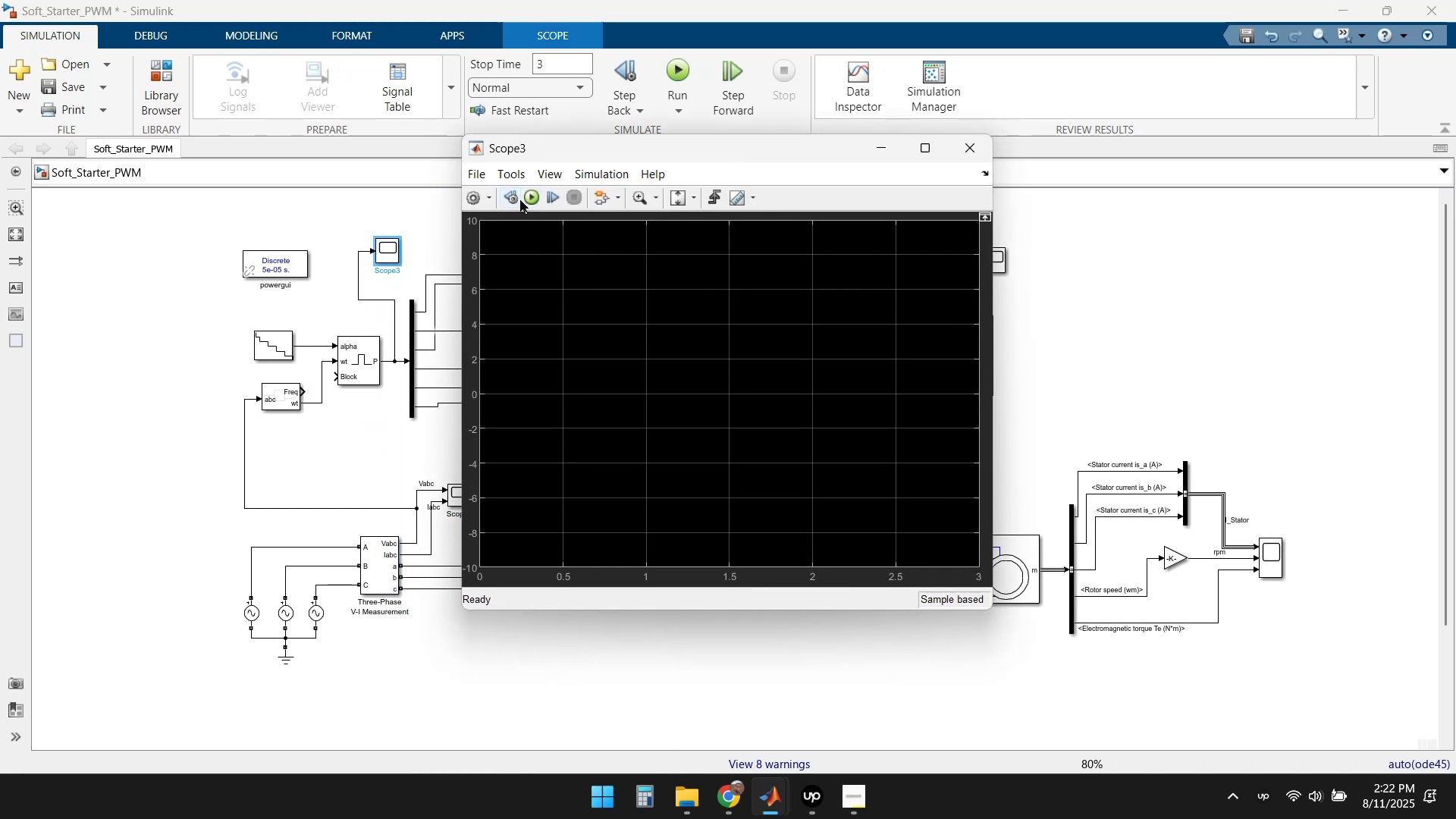 
left_click([529, 199])
 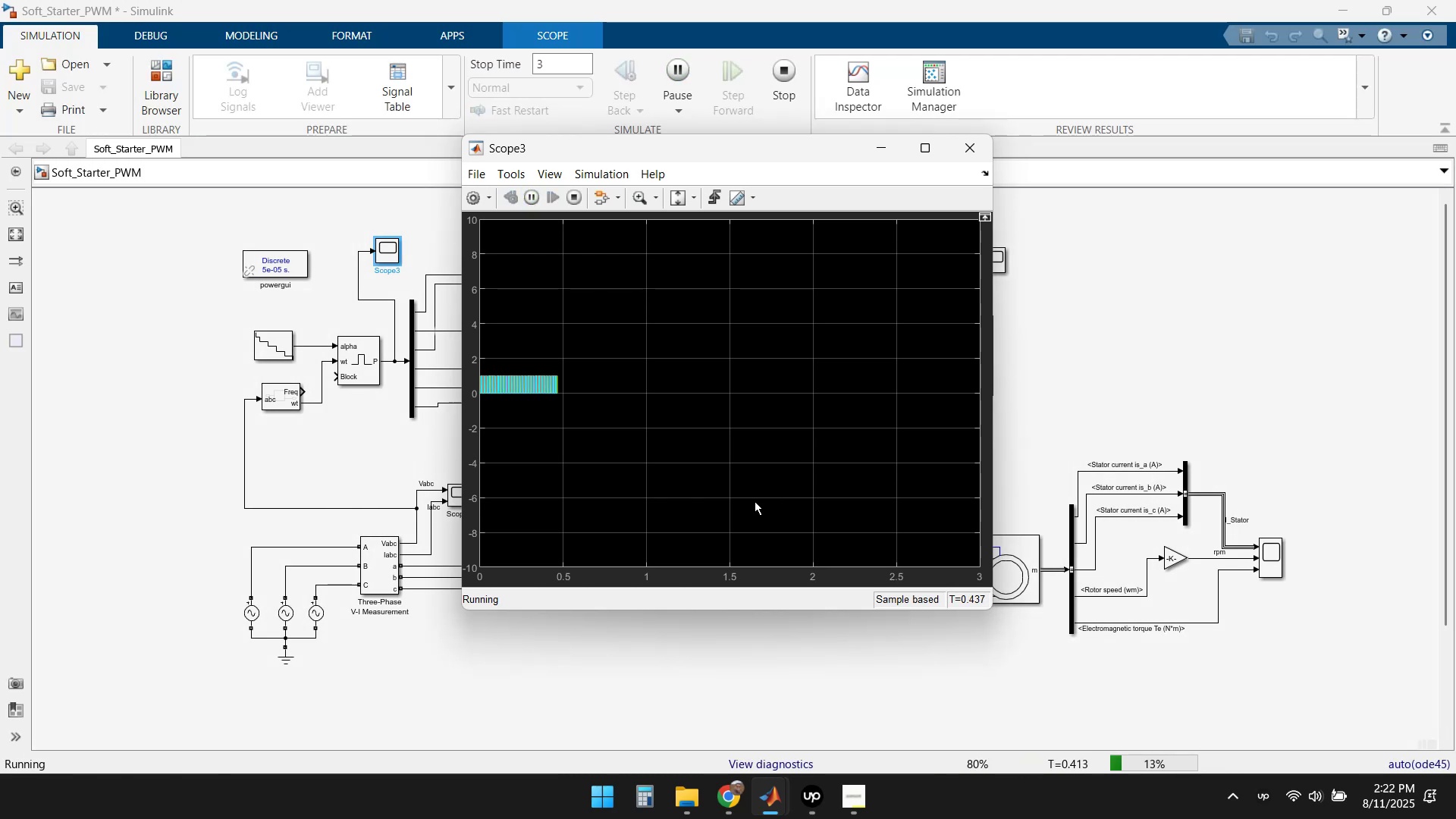 
left_click([925, 149])
 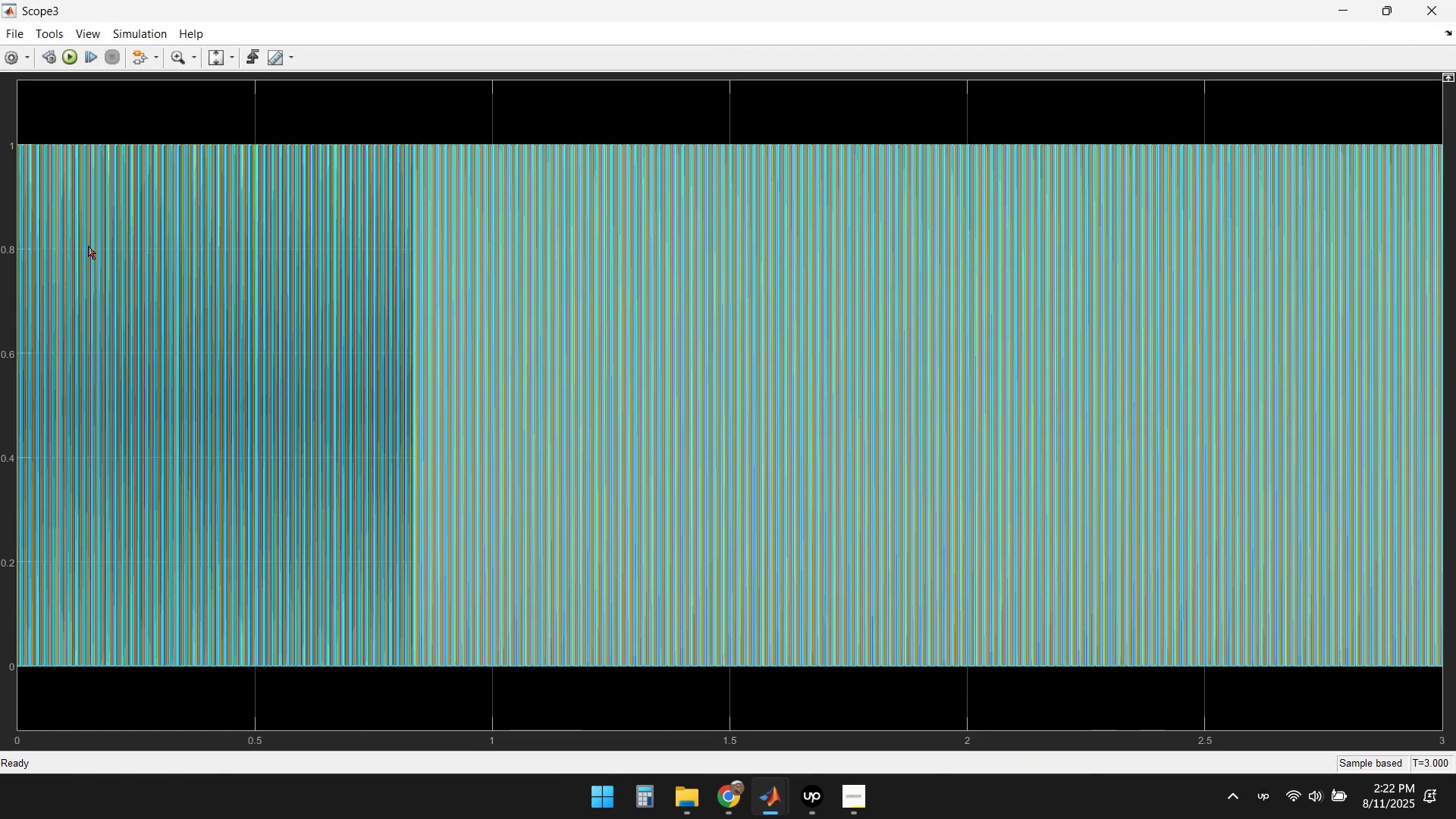 
wait(7.43)
 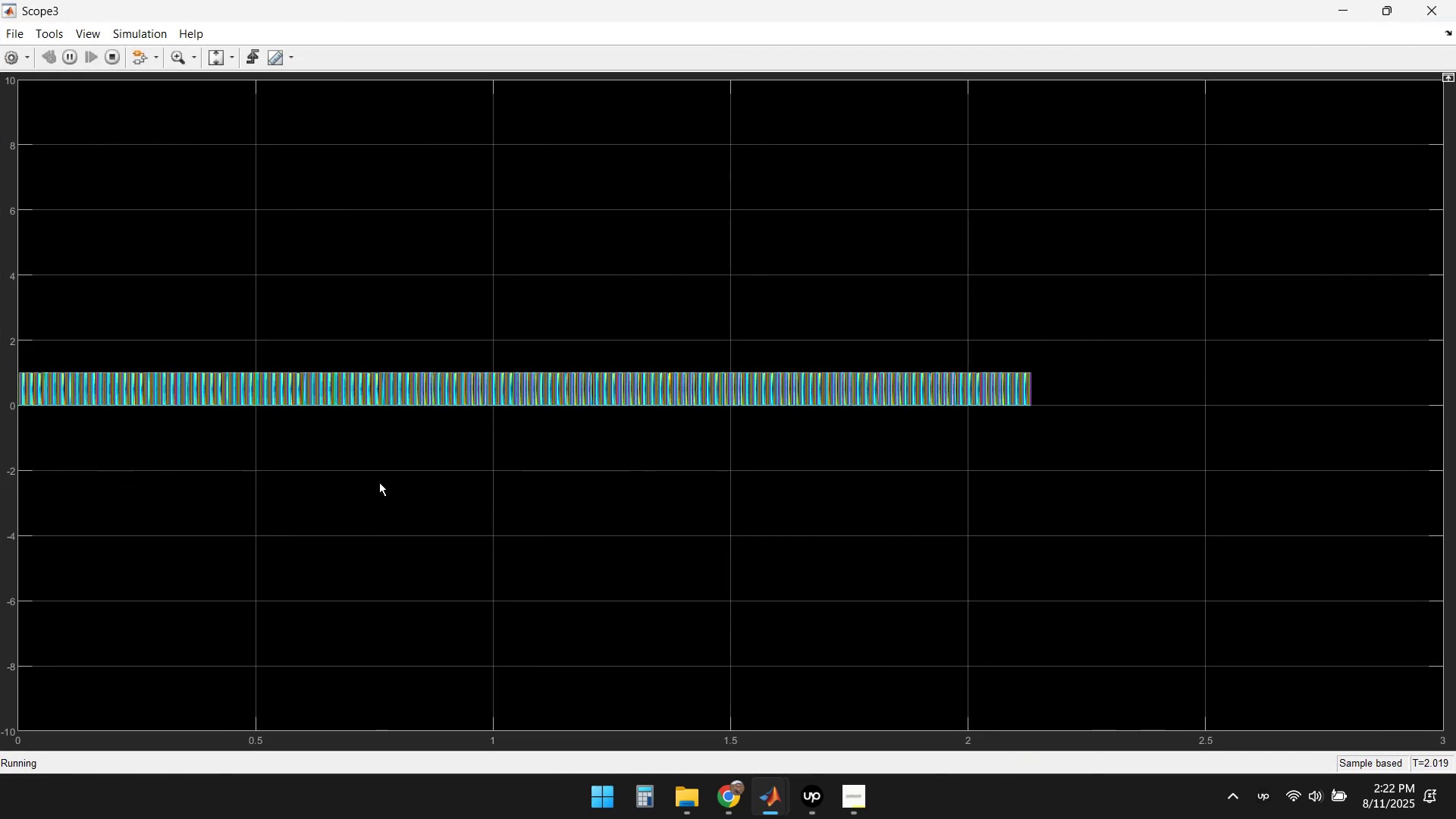 
left_click([179, 55])
 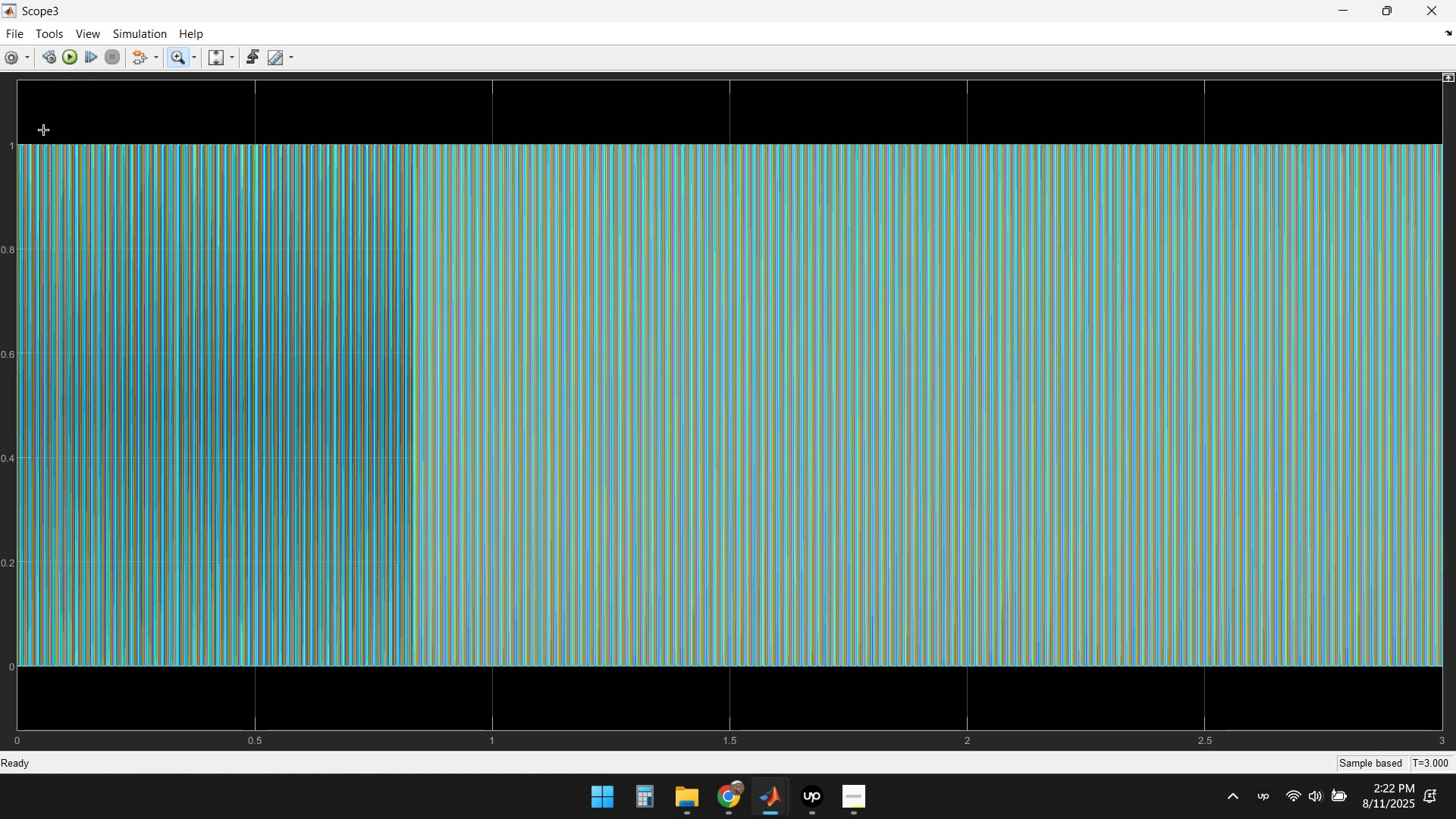 
left_click_drag(start_coordinate=[49, 100], to_coordinate=[71, 711])
 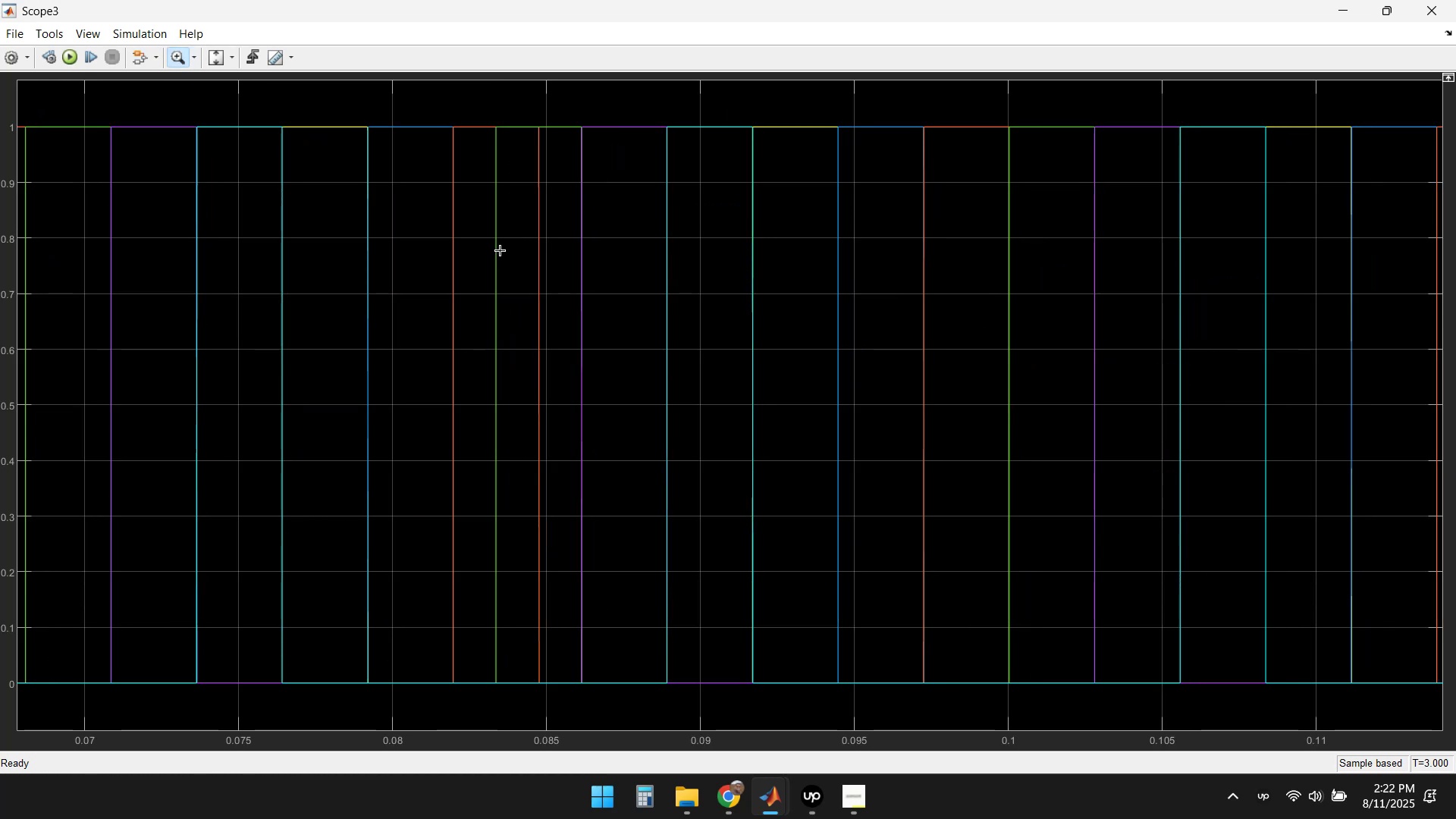 
wait(8.57)
 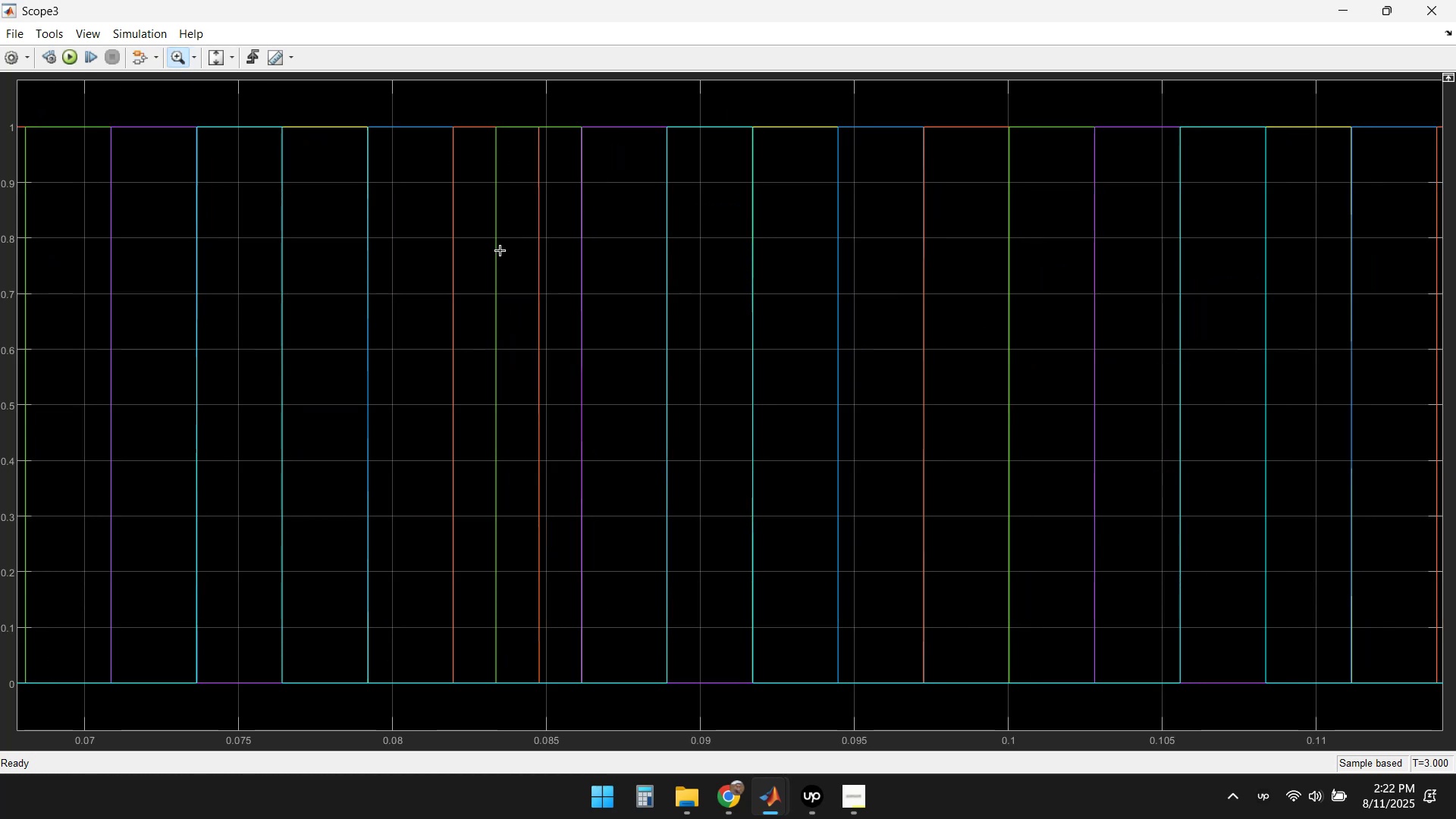 
left_click([233, 60])
 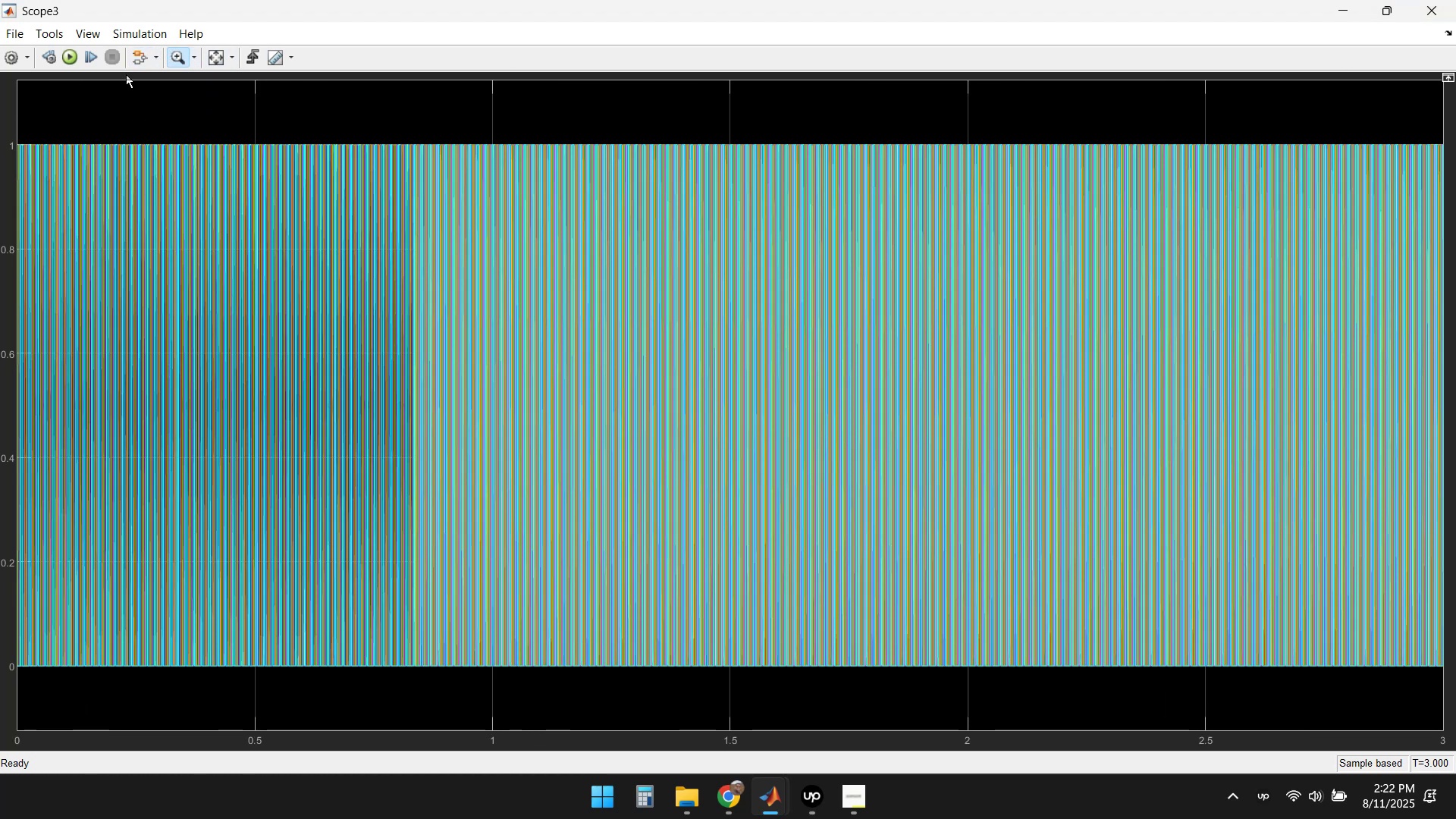 
left_click_drag(start_coordinate=[17, 114], to_coordinate=[40, 699])
 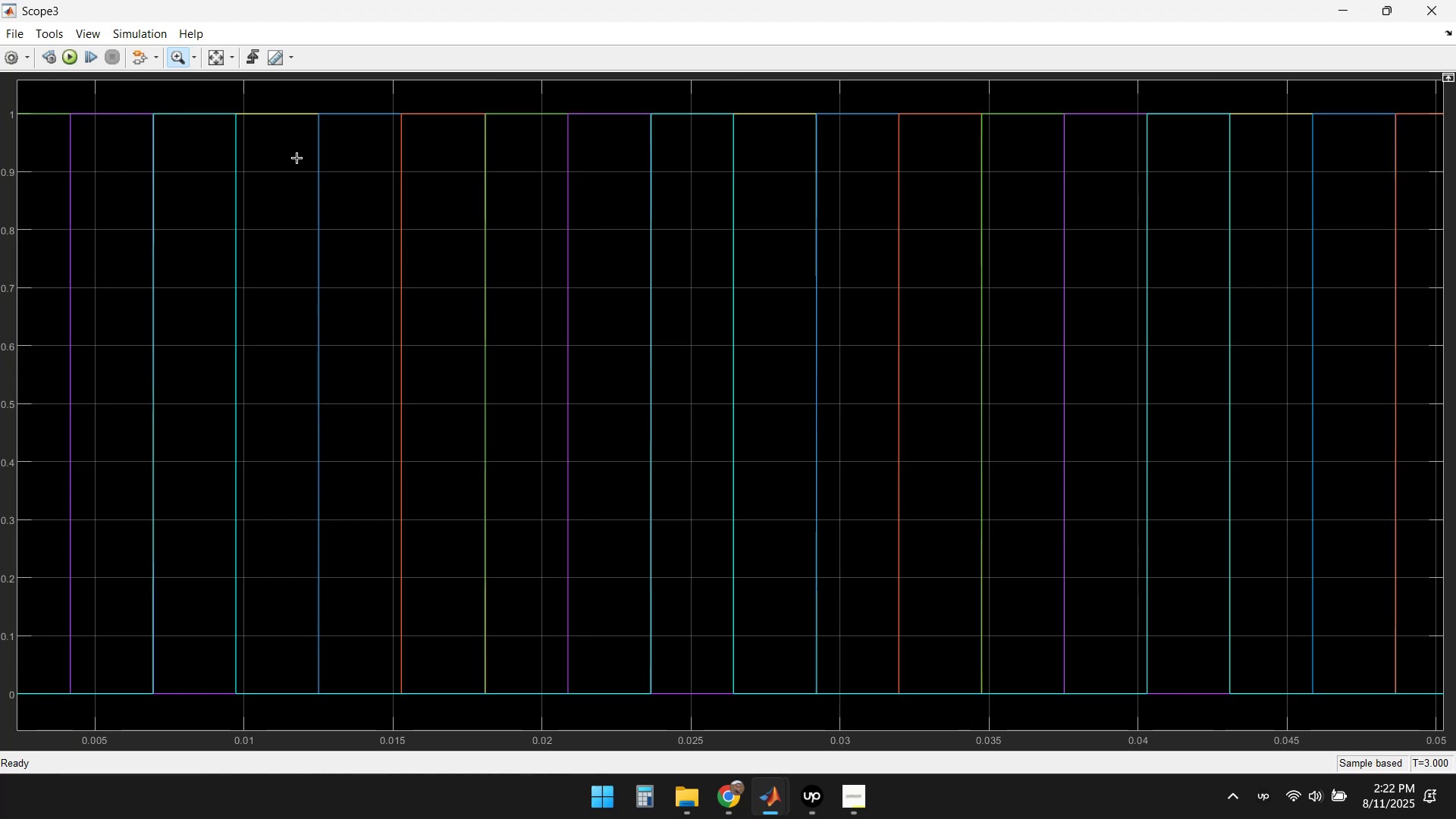 
wait(6.29)
 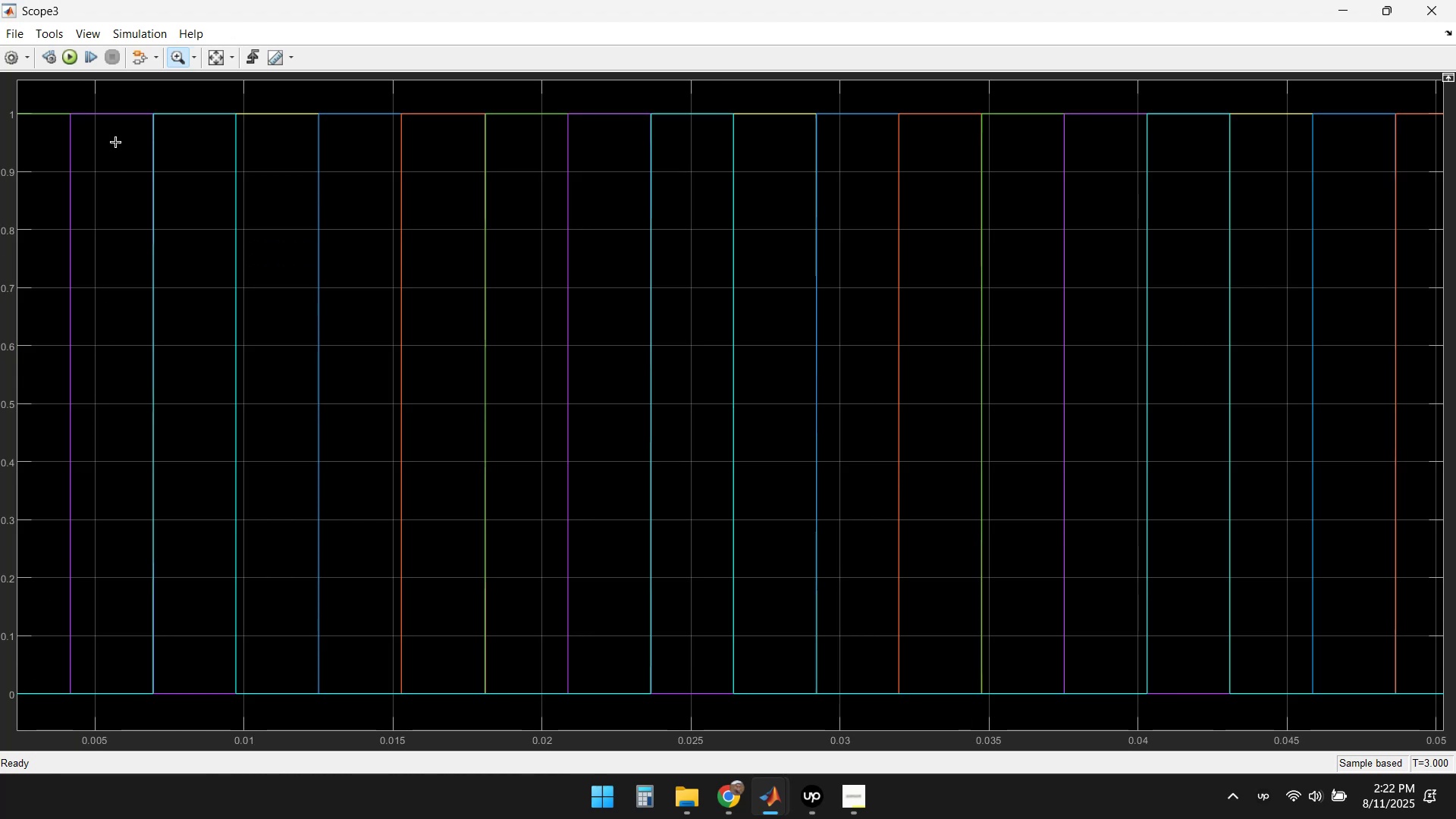 
left_click([86, 27])
 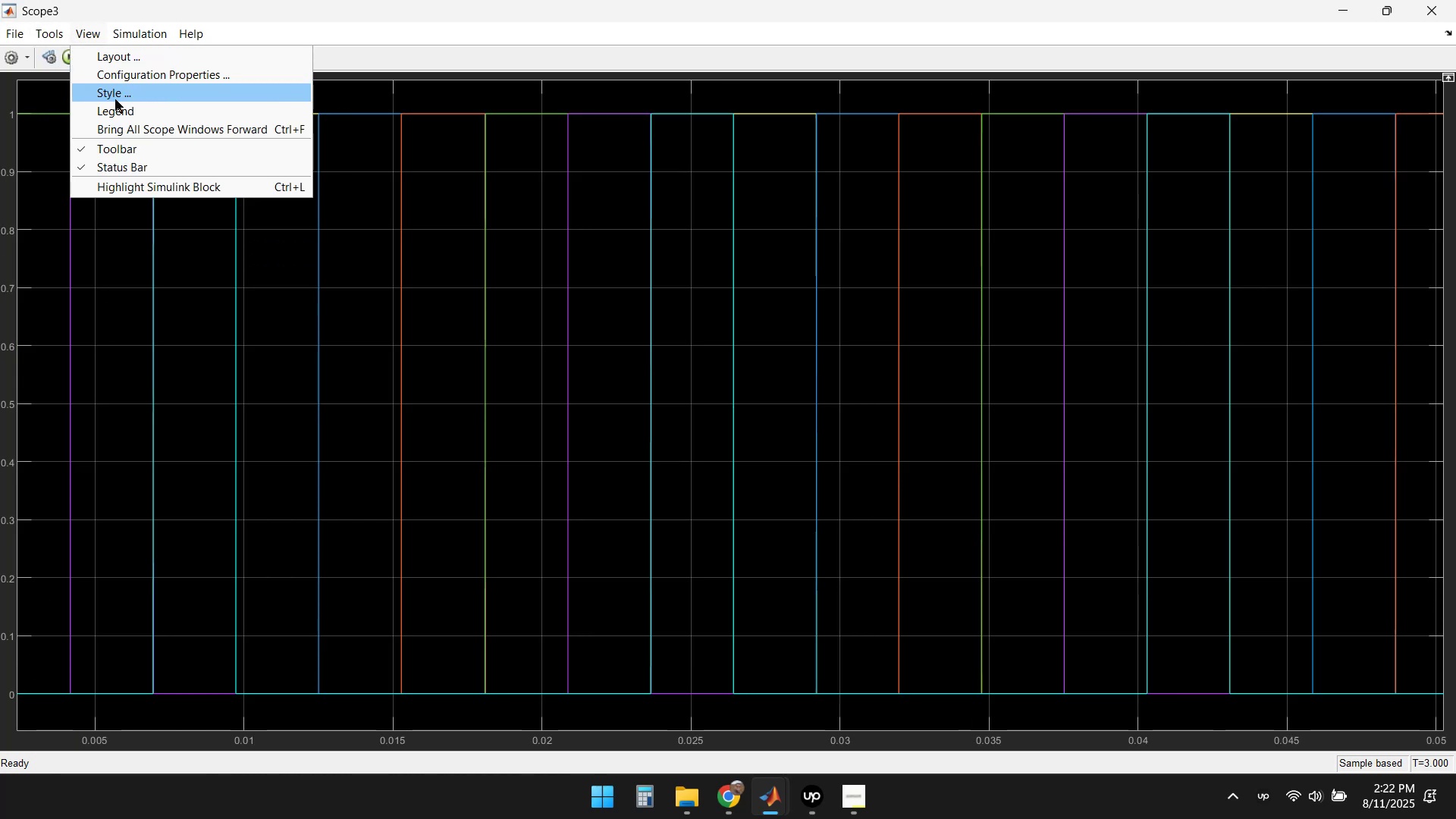 
left_click([117, 90])
 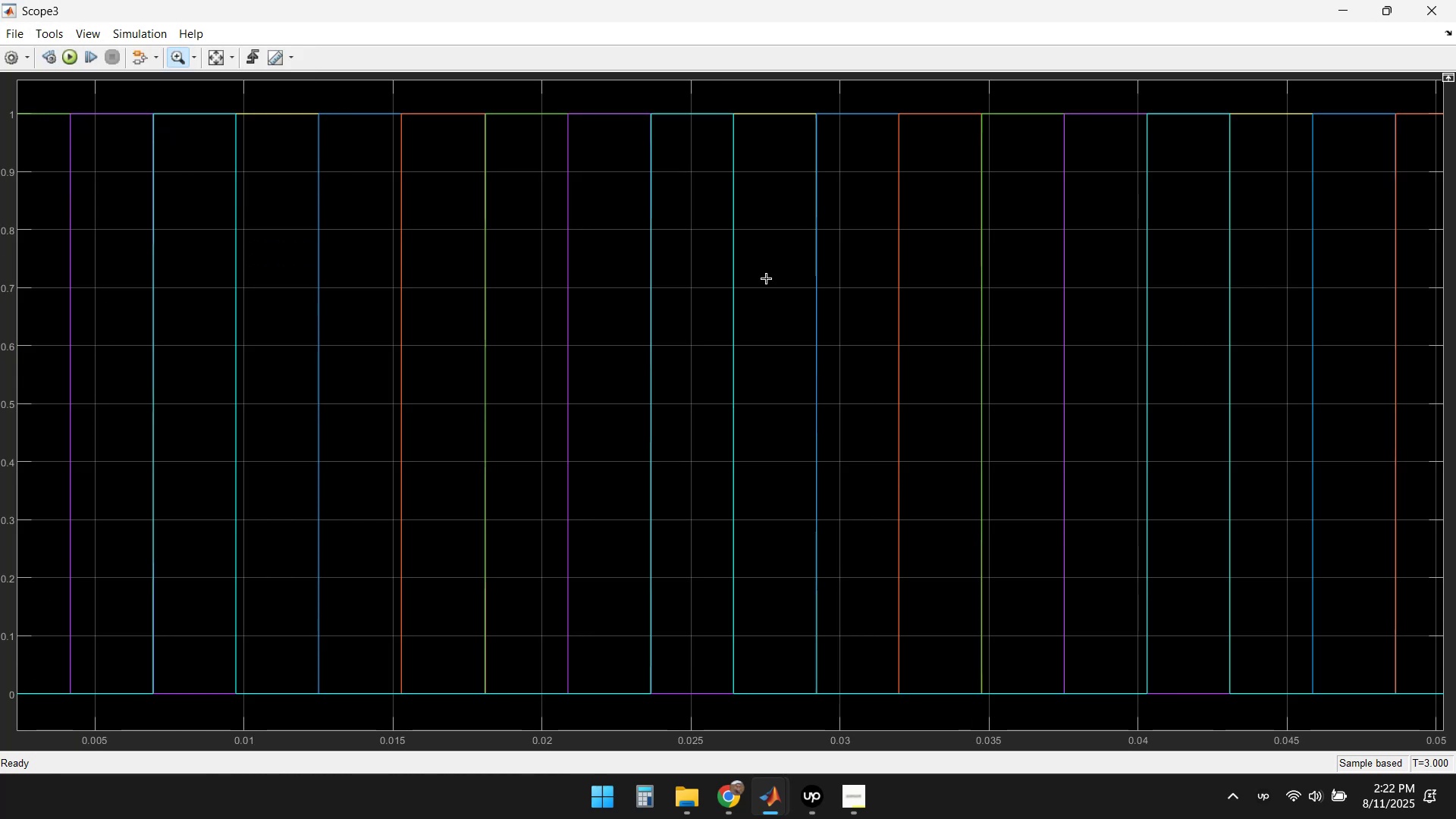 
mouse_move([852, 285])
 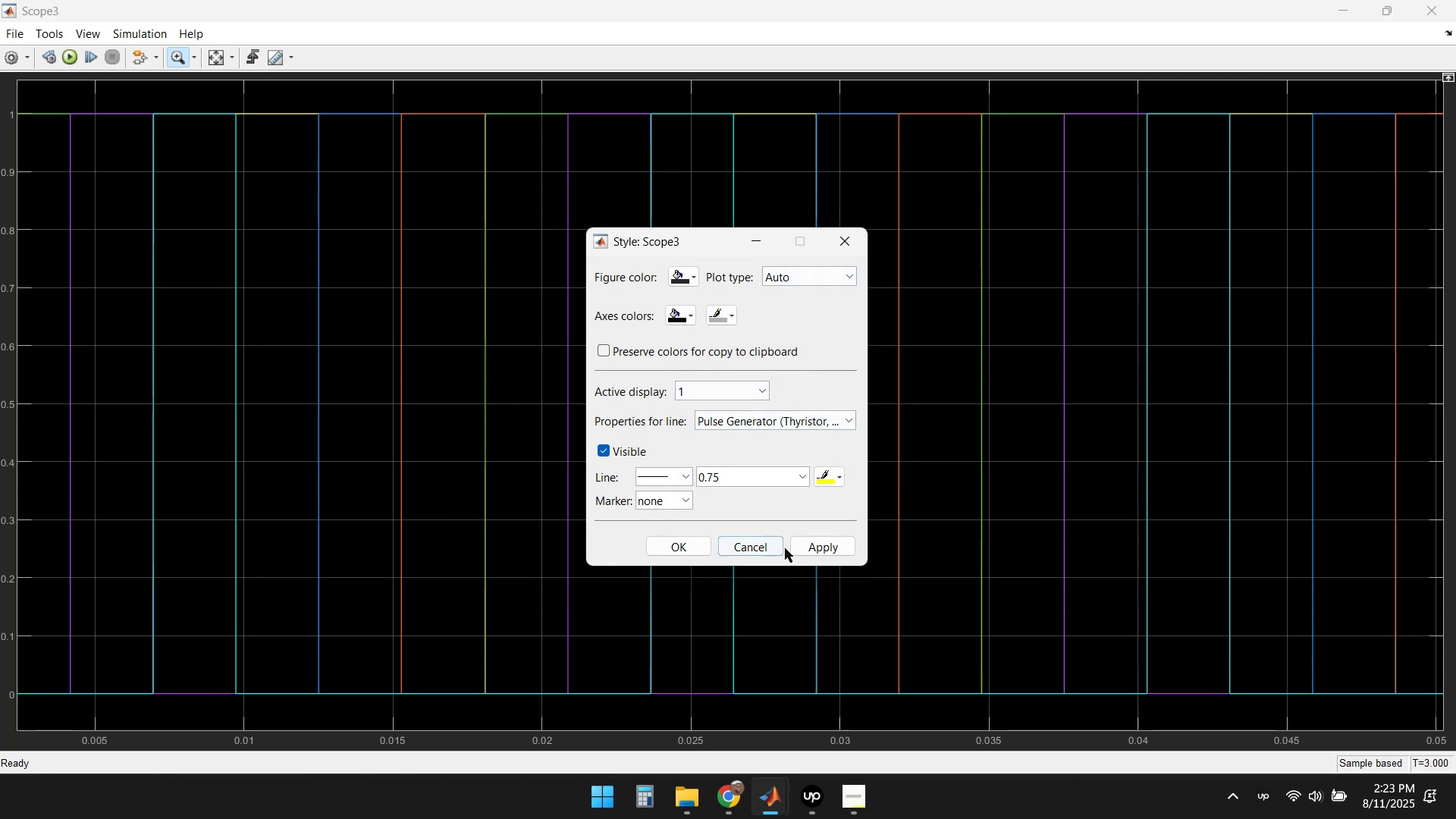 
left_click([691, 543])
 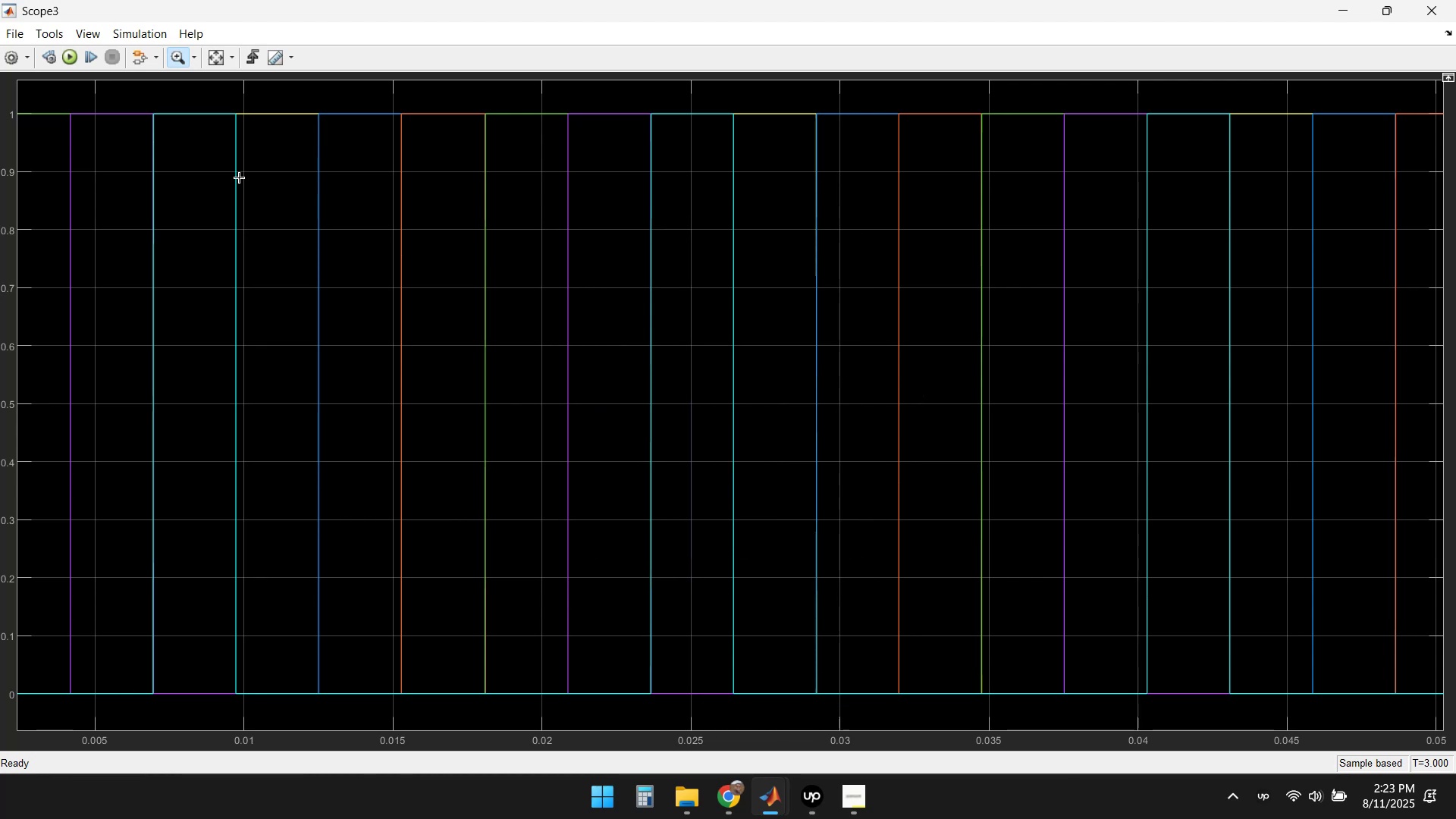 
left_click([83, 30])
 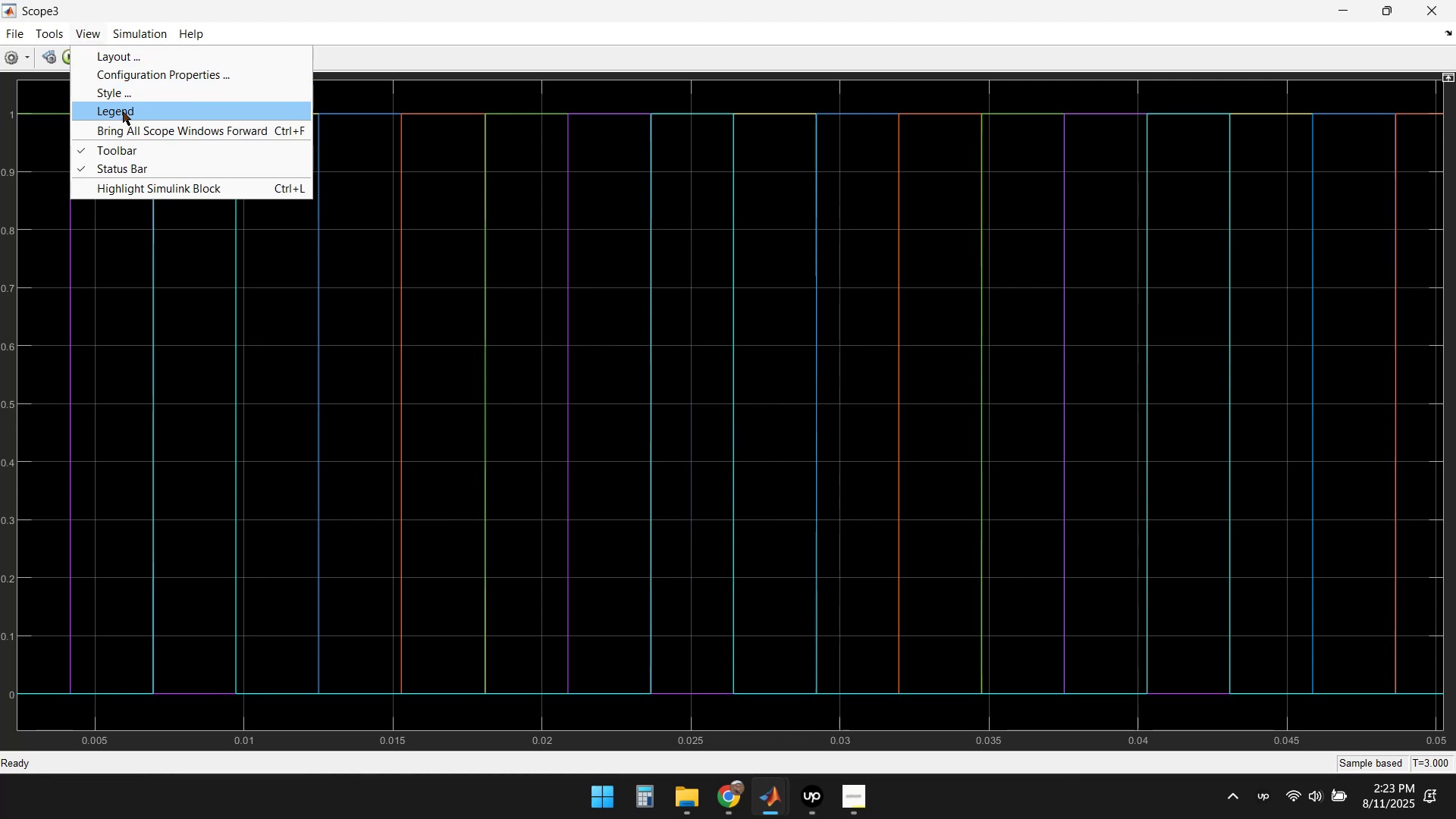 
left_click([123, 111])
 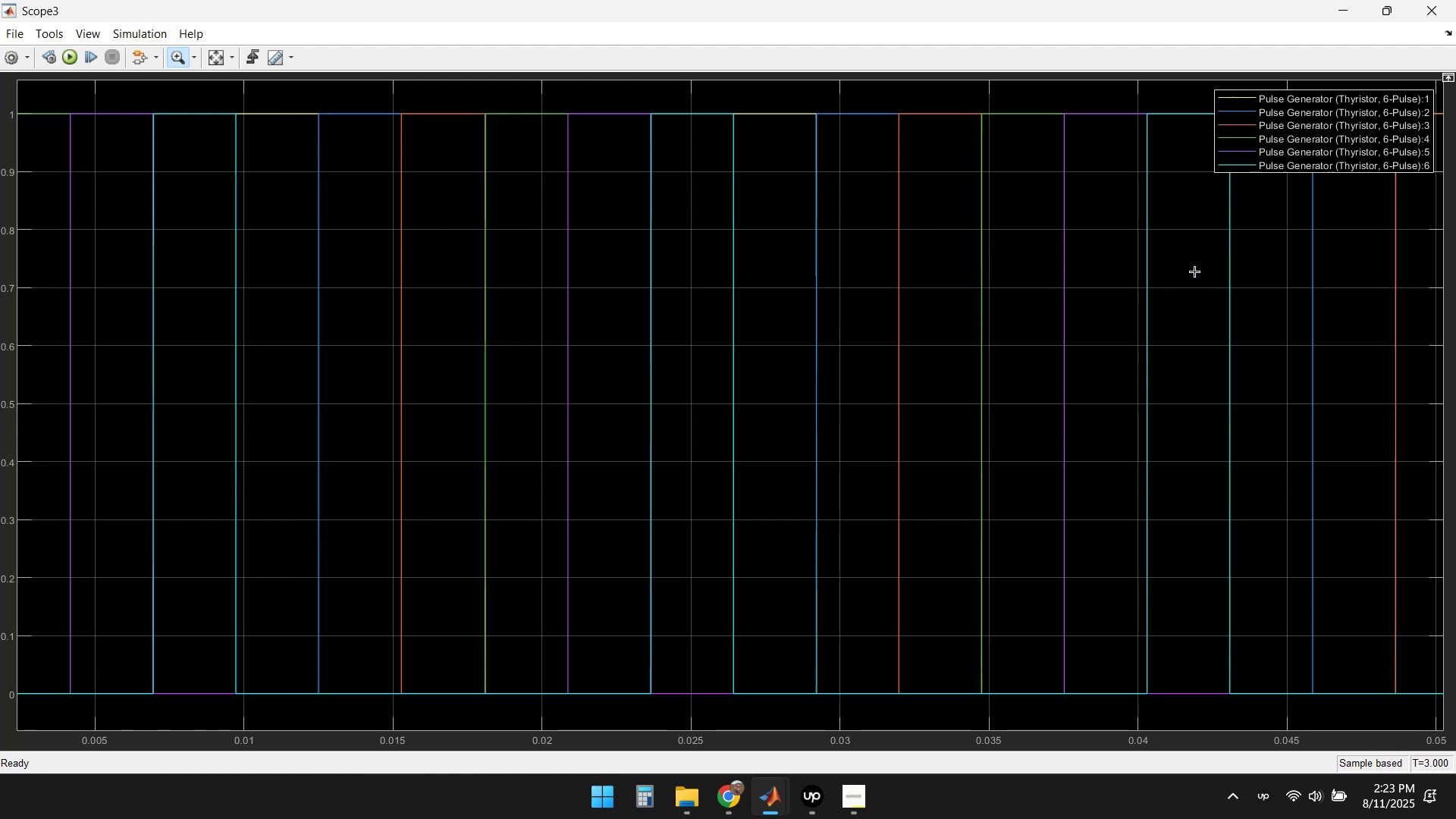 
wait(11.58)
 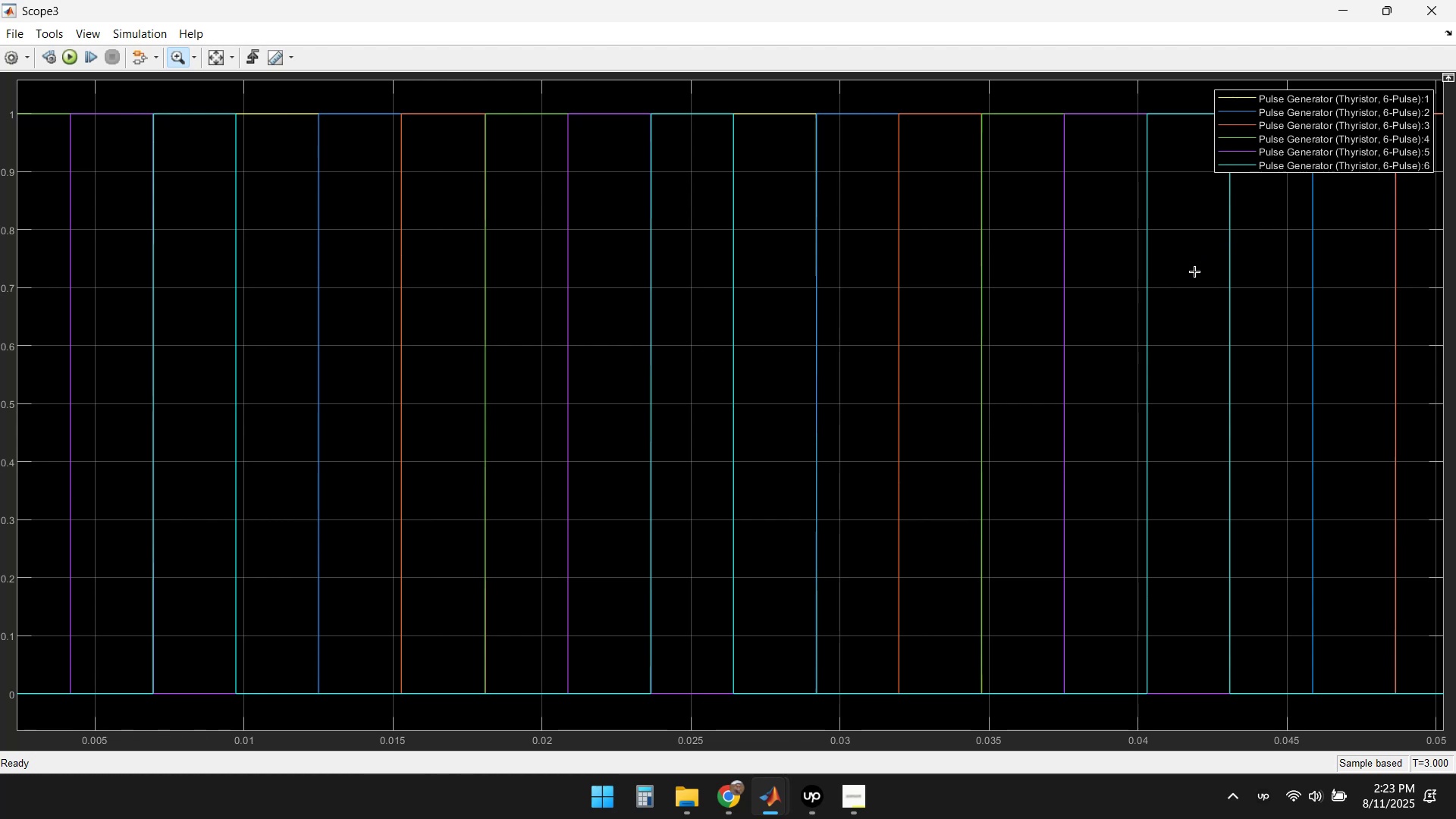 
left_click([1424, 15])
 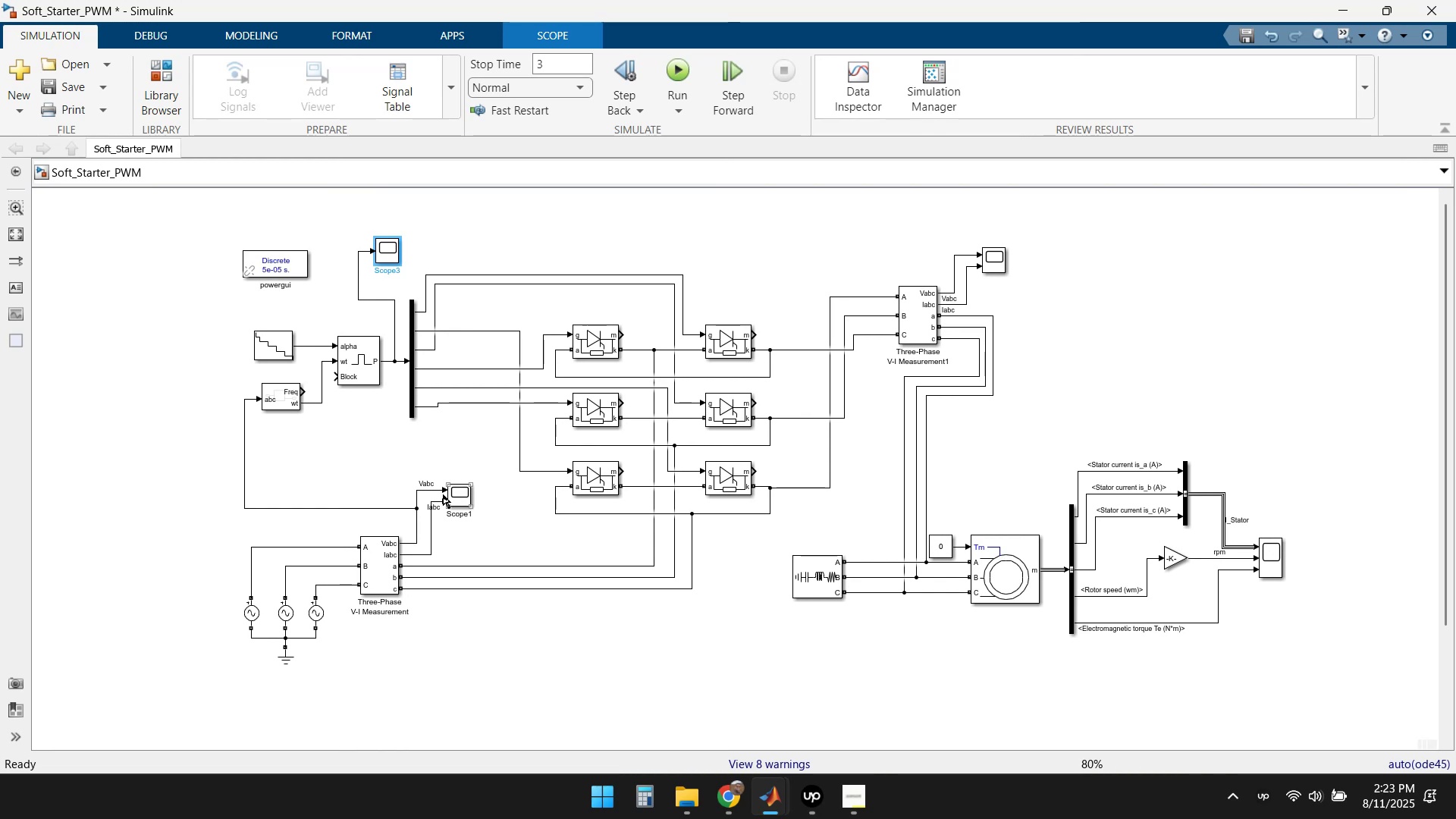 
left_click([436, 433])
 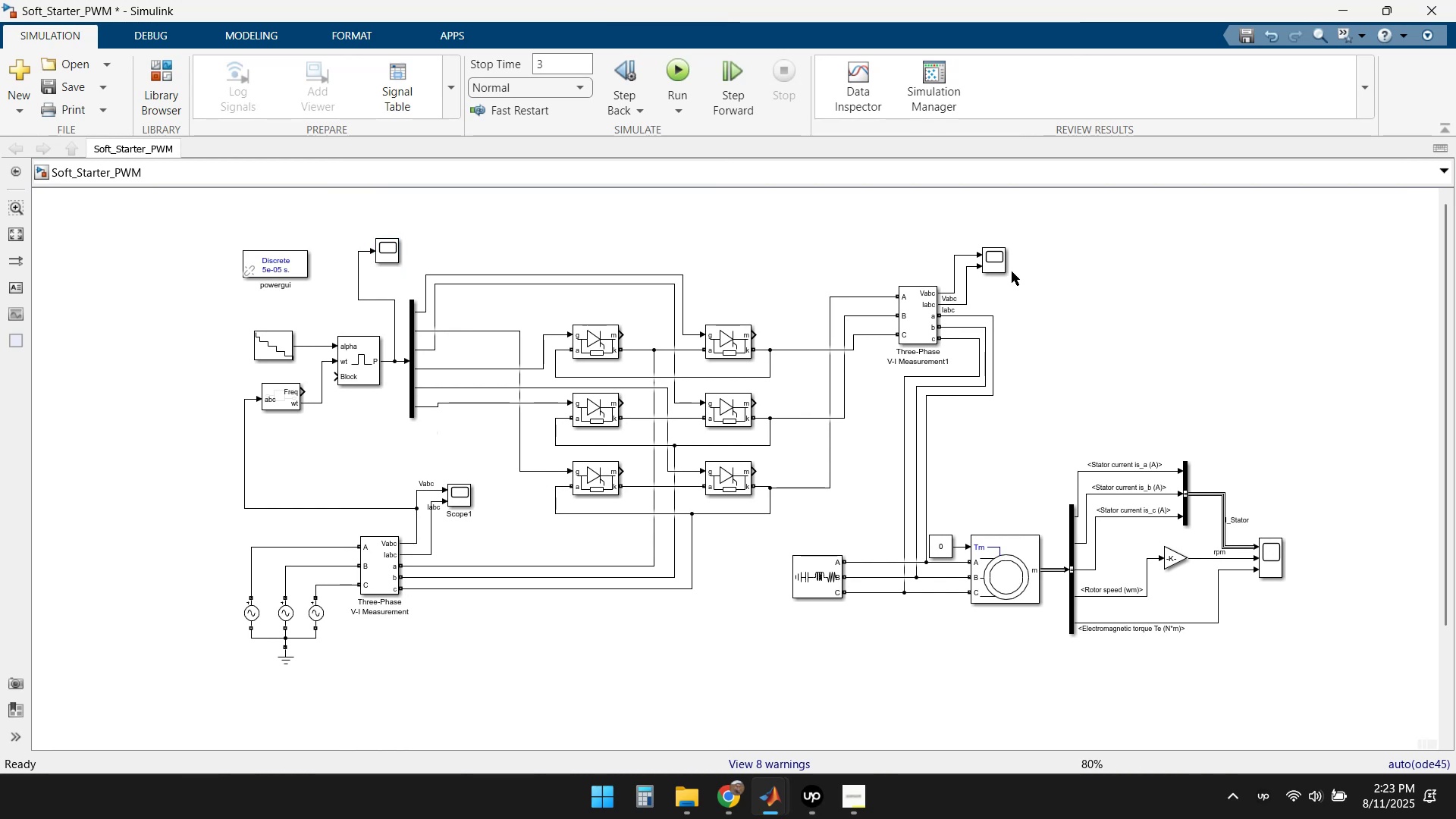 
double_click([998, 262])
 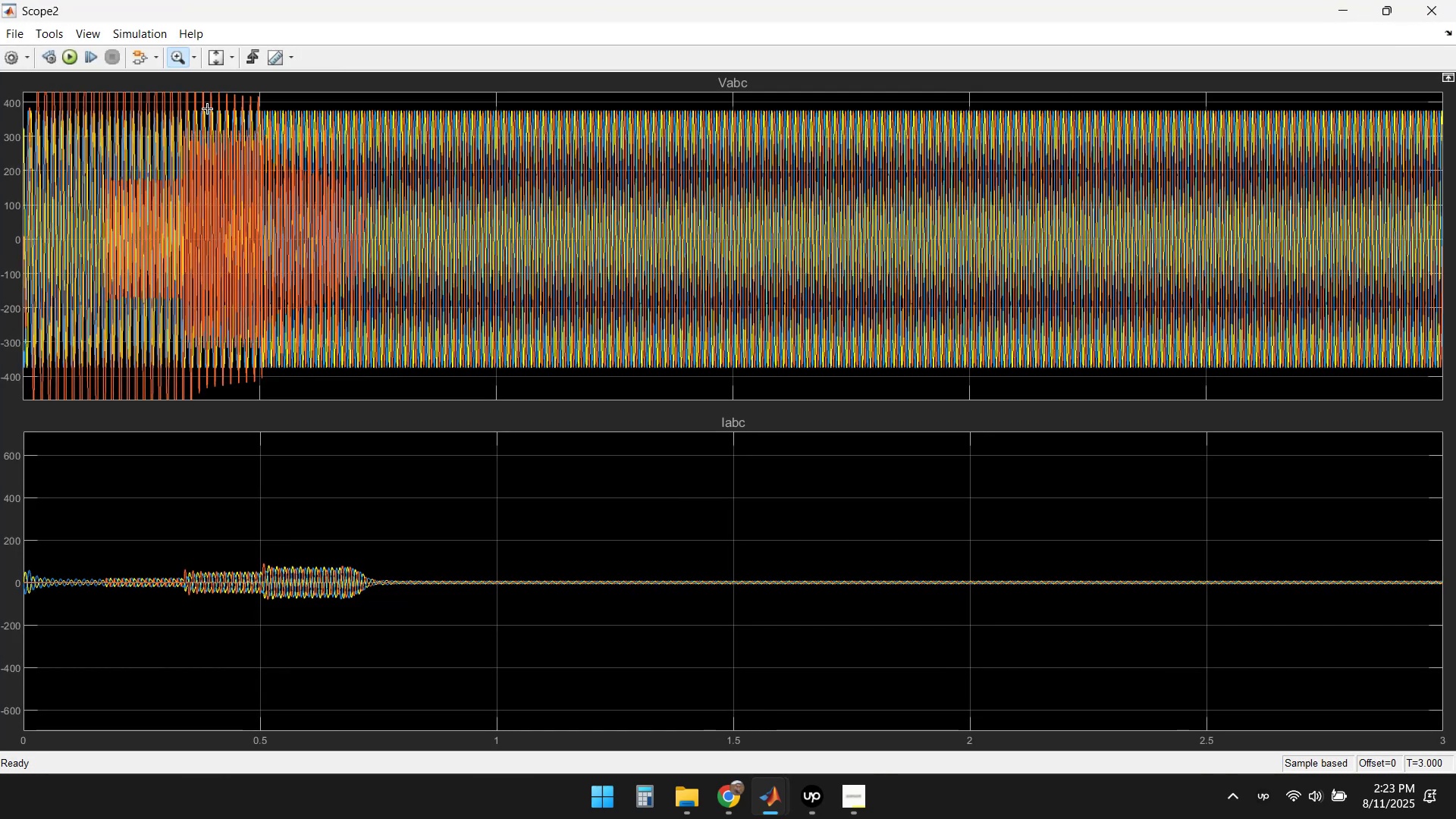 
left_click([233, 61])
 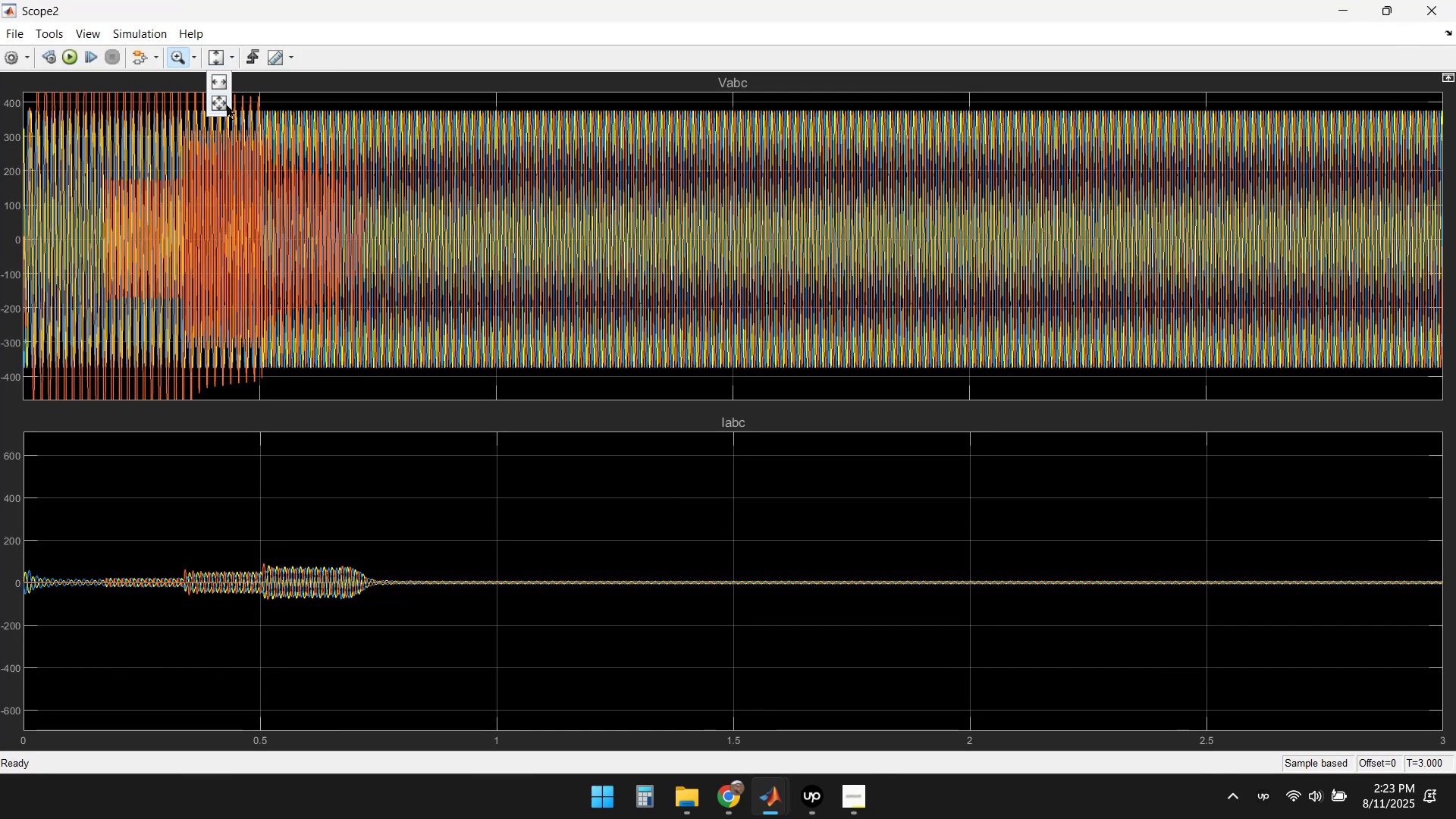 
double_click([219, 107])
 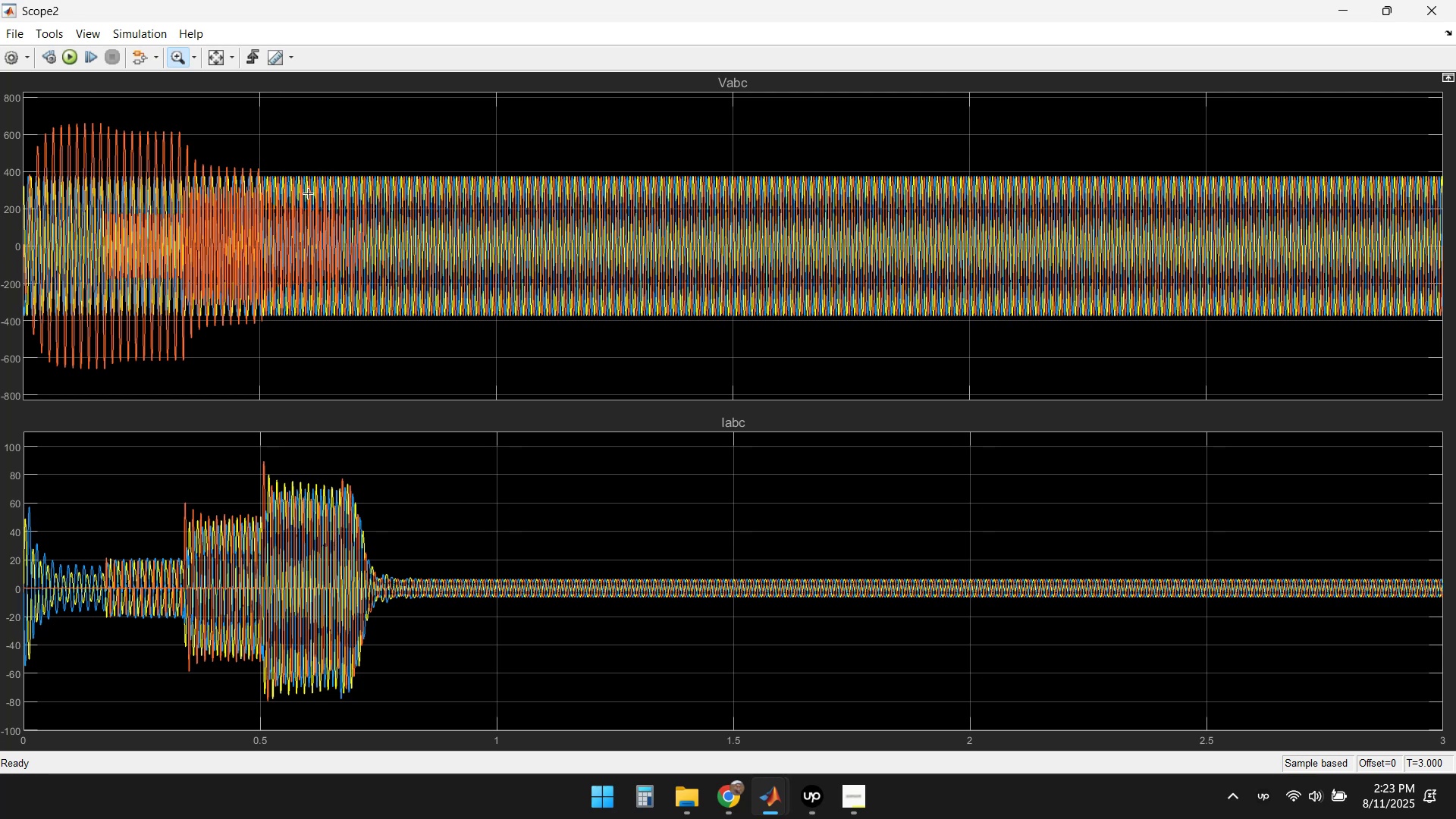 
left_click_drag(start_coordinate=[291, 171], to_coordinate=[373, 370])
 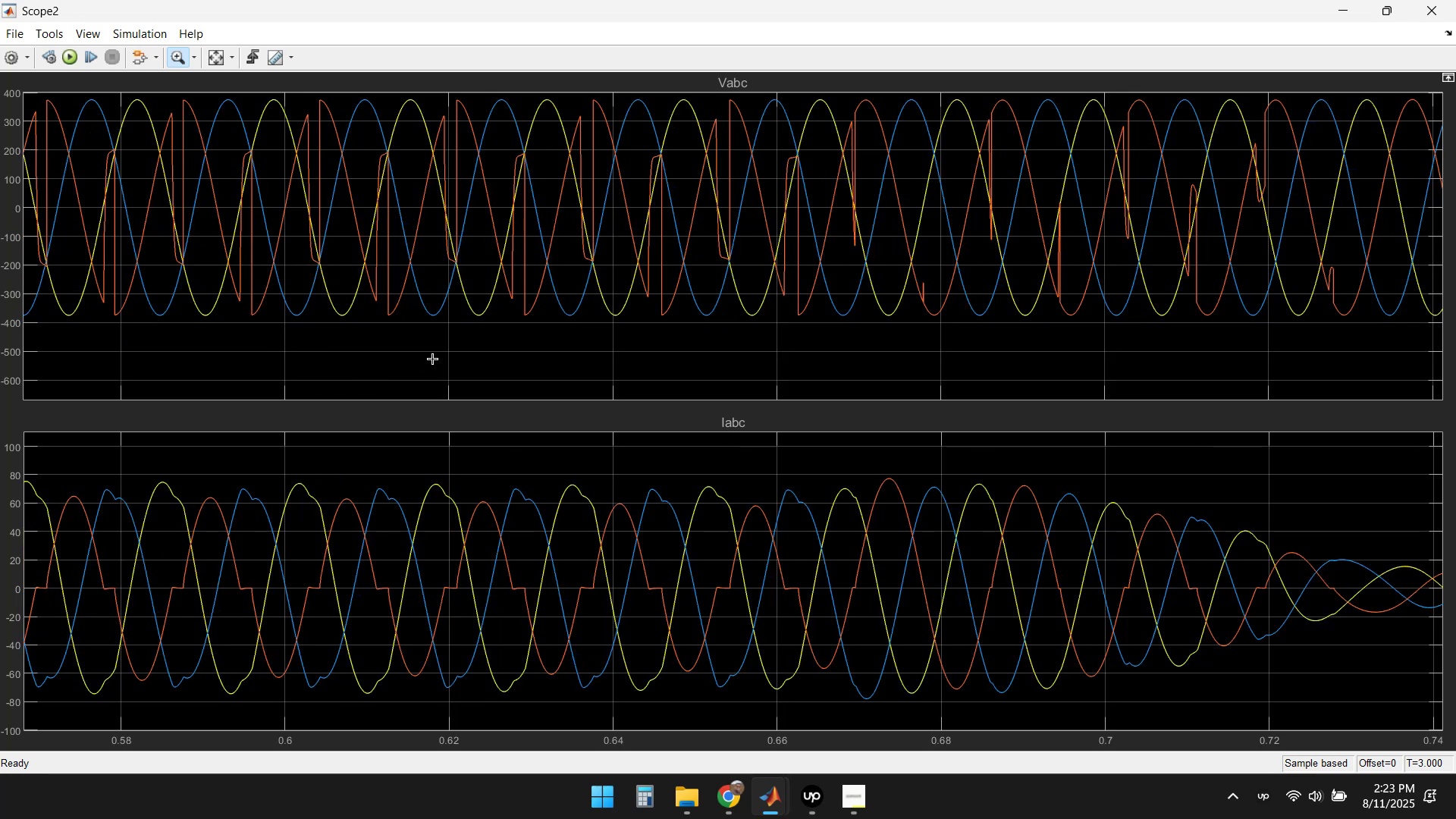 
wait(7.7)
 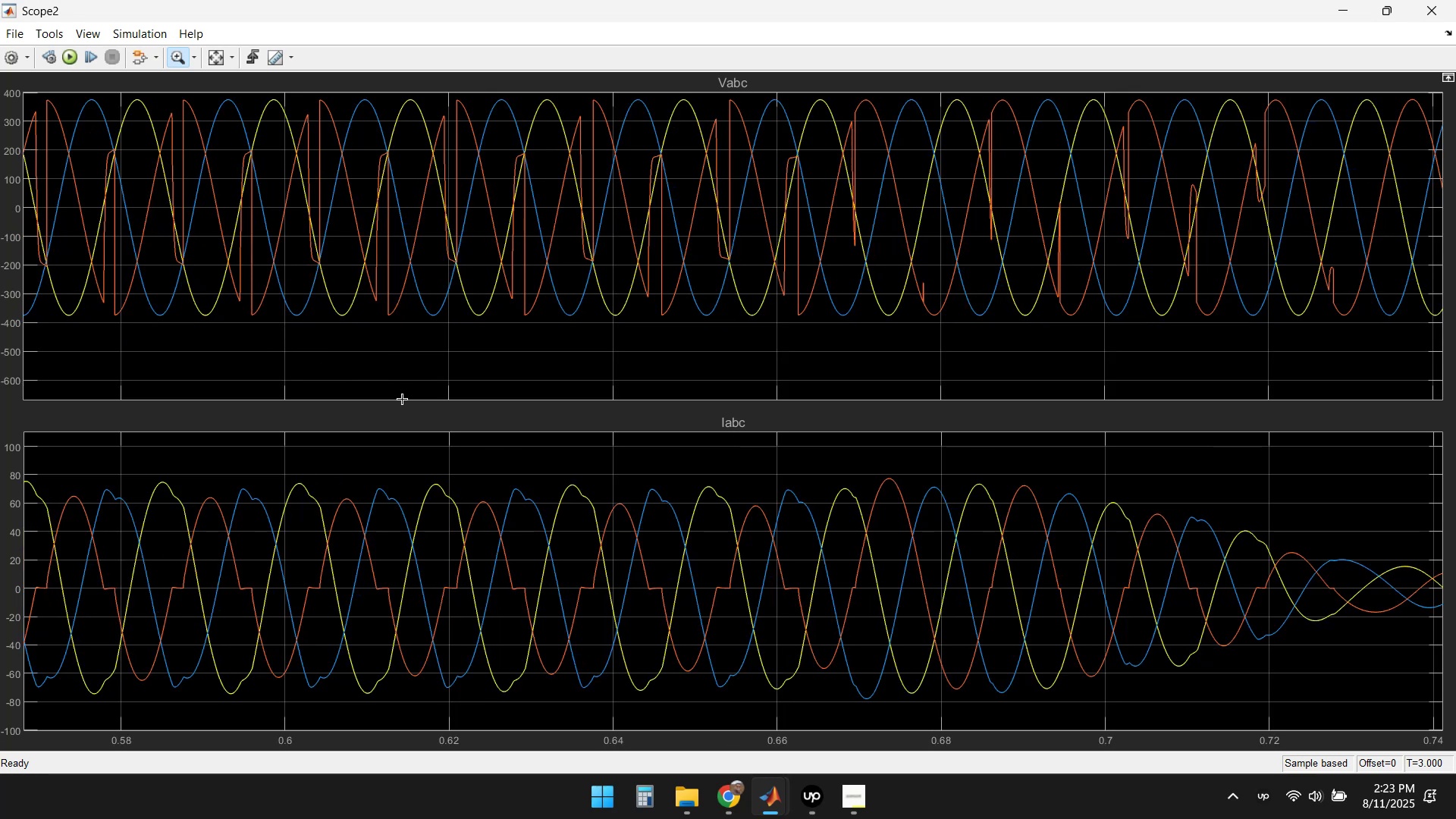 
left_click([1422, 9])
 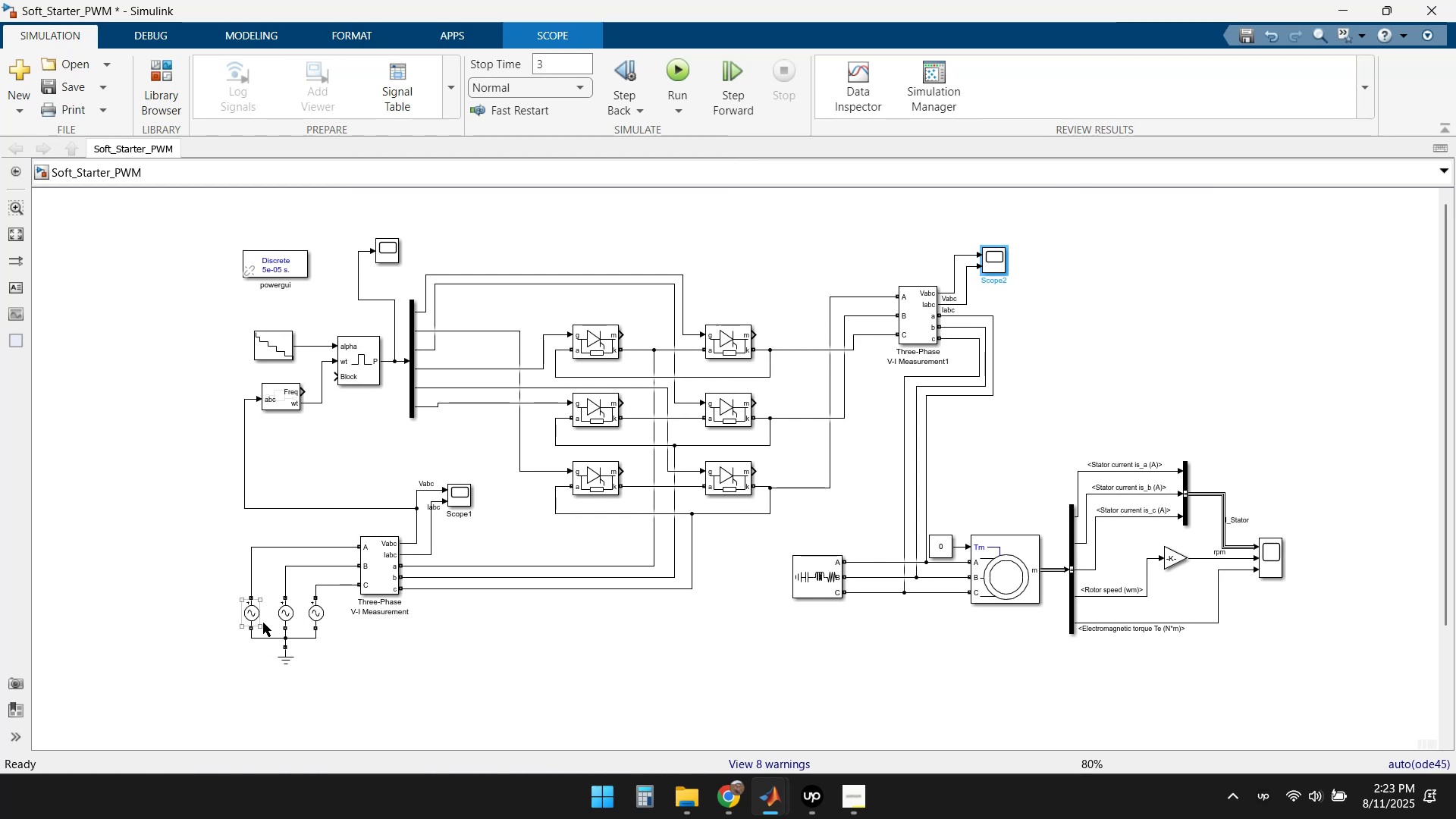 
double_click([249, 617])
 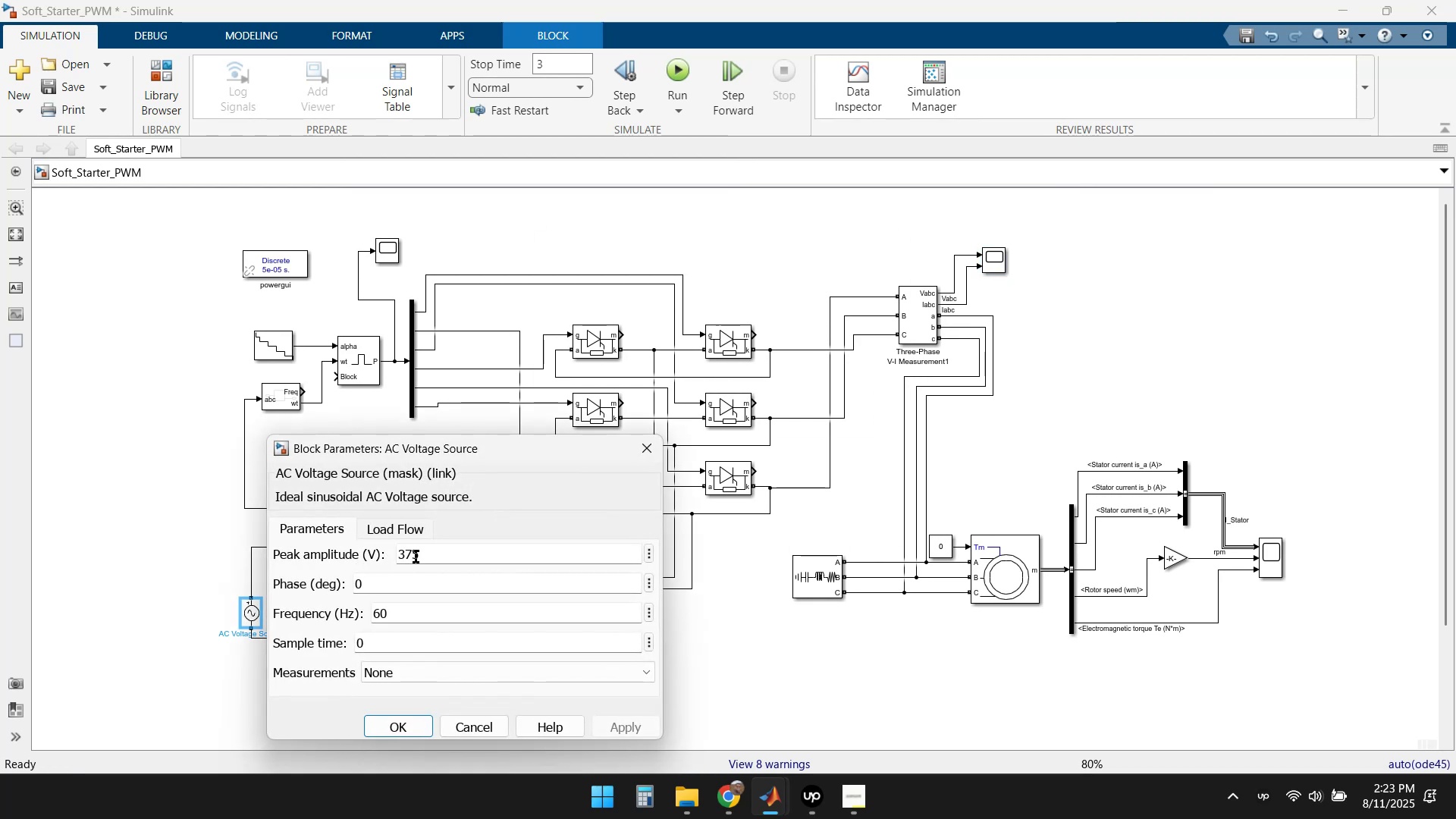 
left_click([439, 557])
 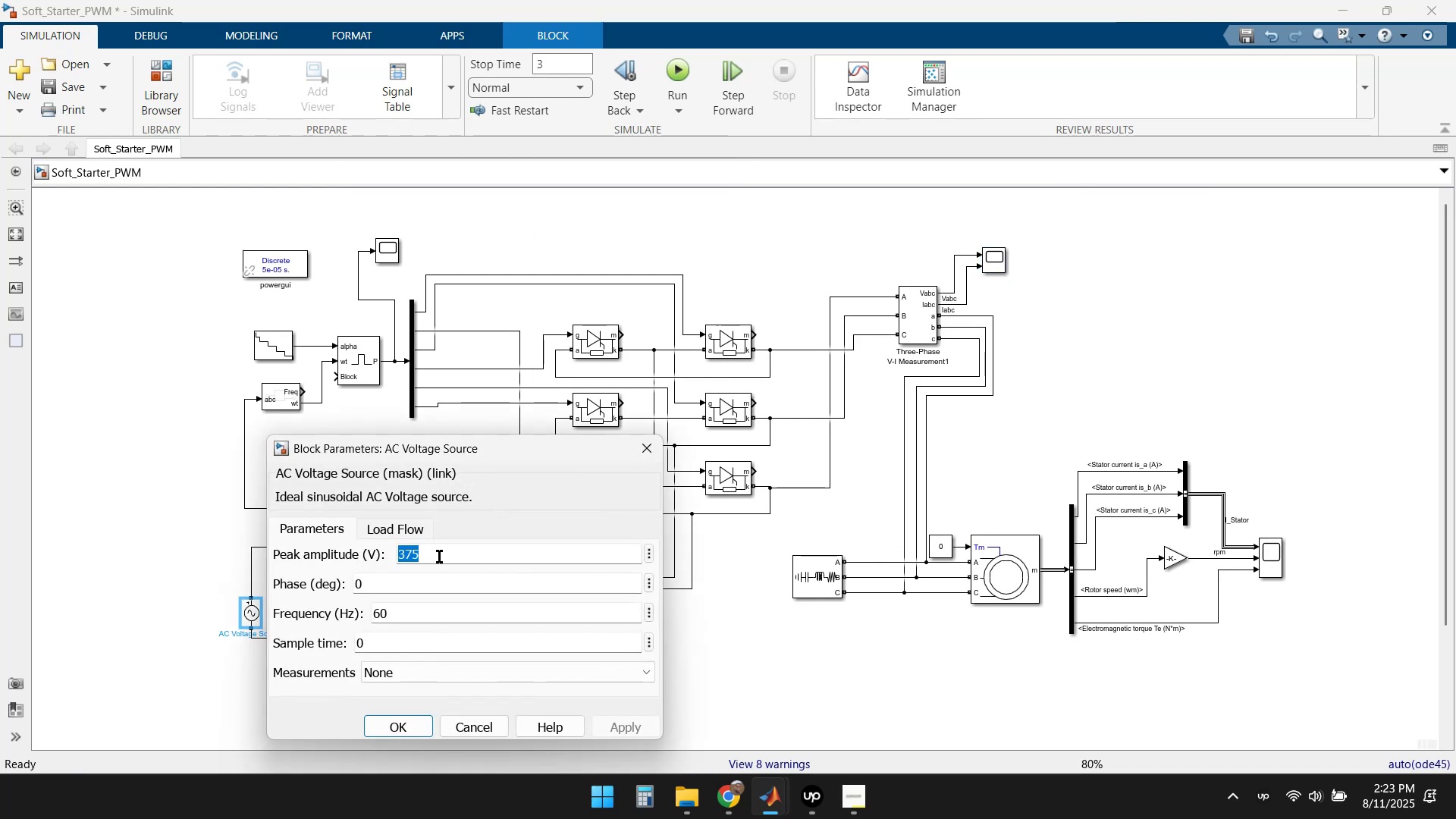 
key(Numpad2)
 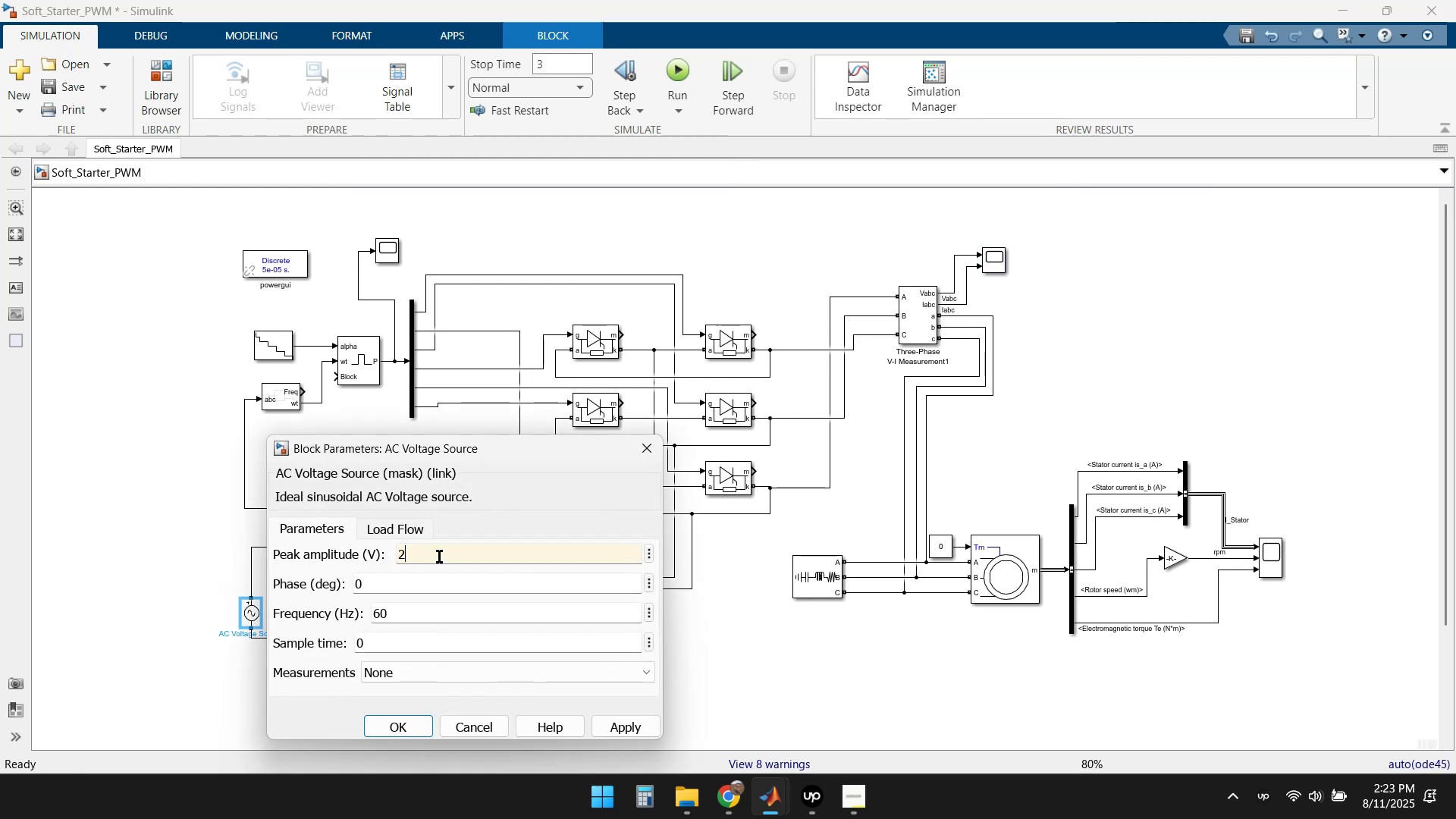 
key(Numpad4)
 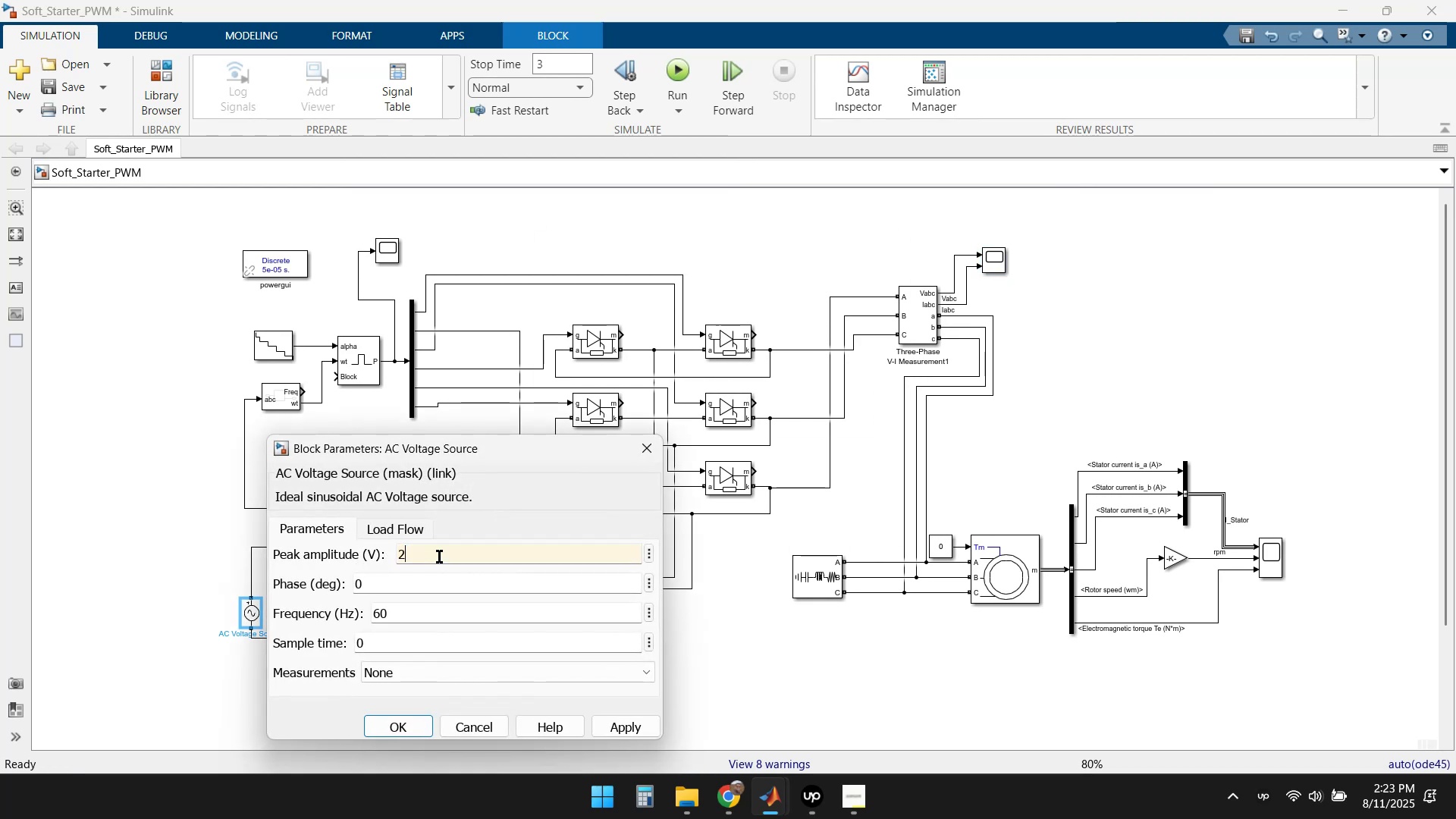 
key(Numpad0)
 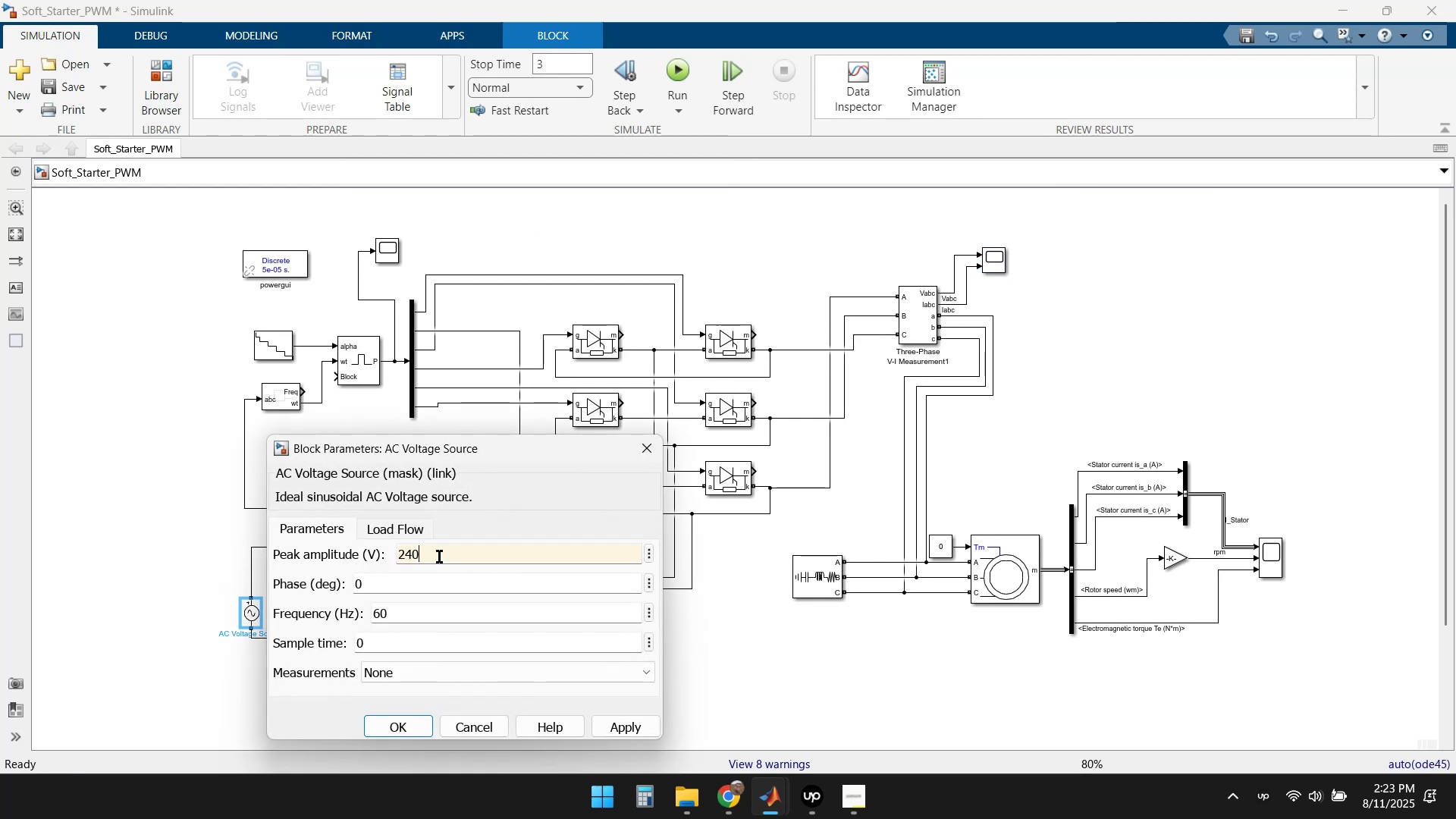 
key(Enter)
 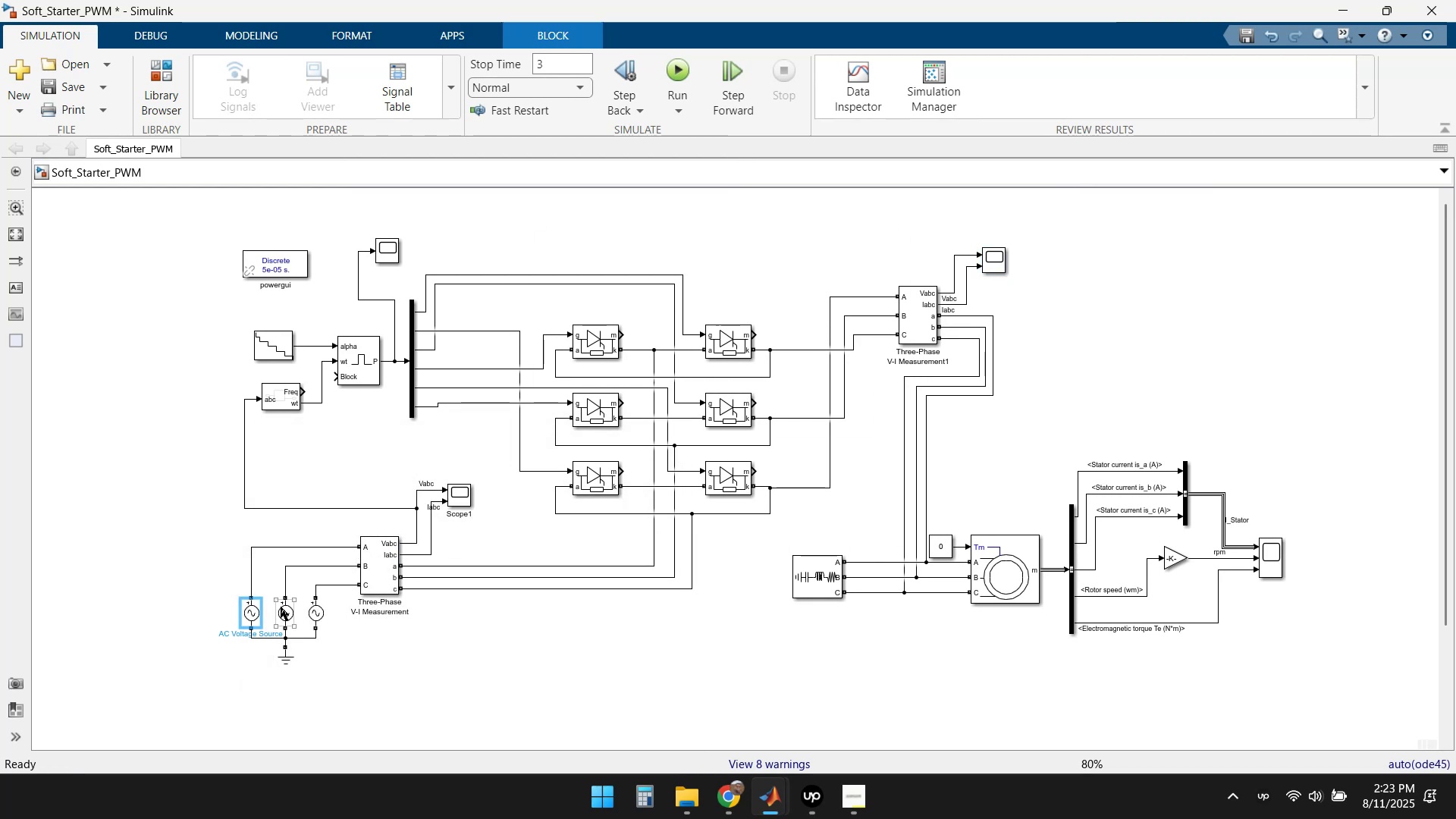 
double_click([281, 607])
 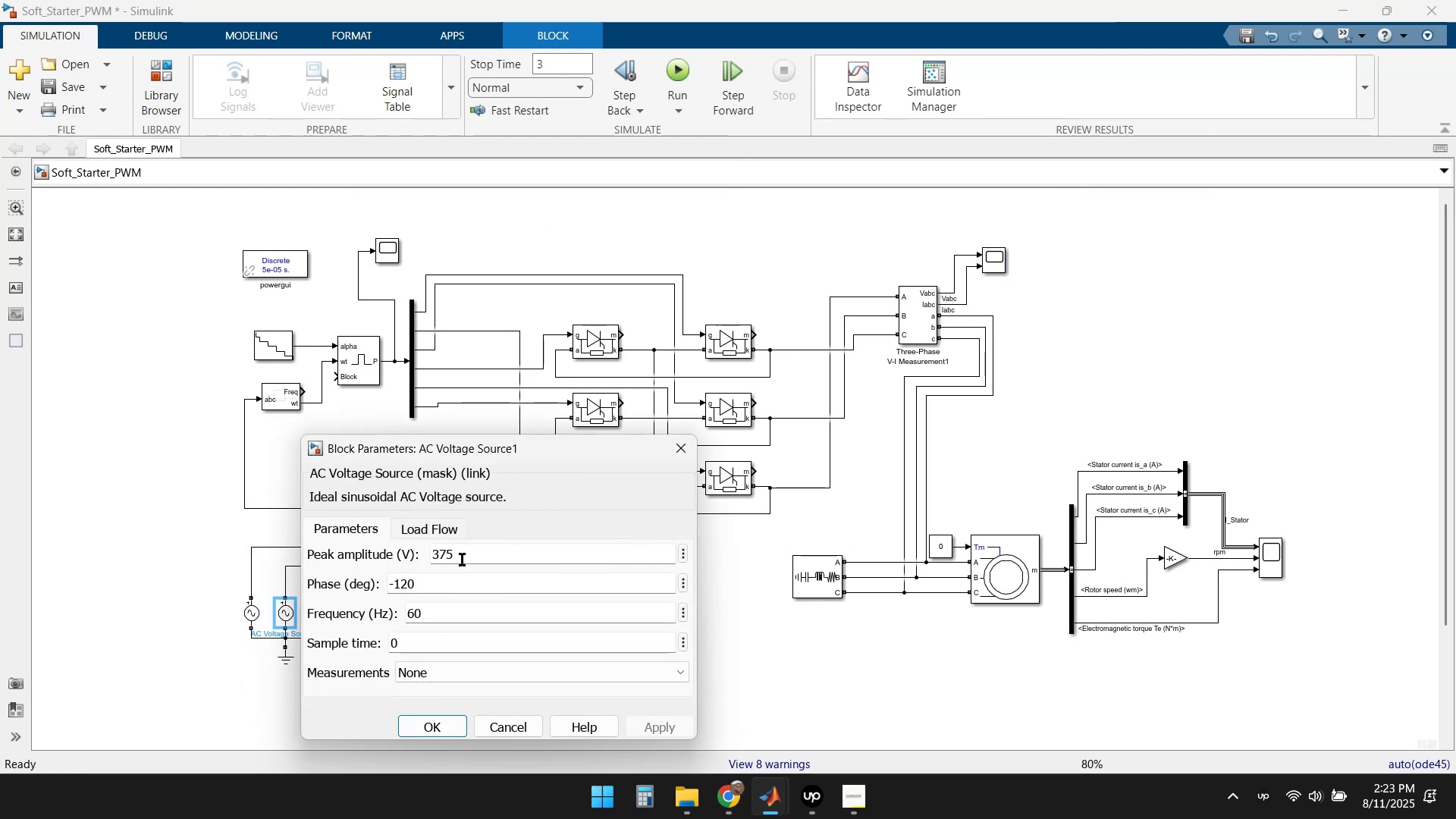 
left_click([463, 556])
 